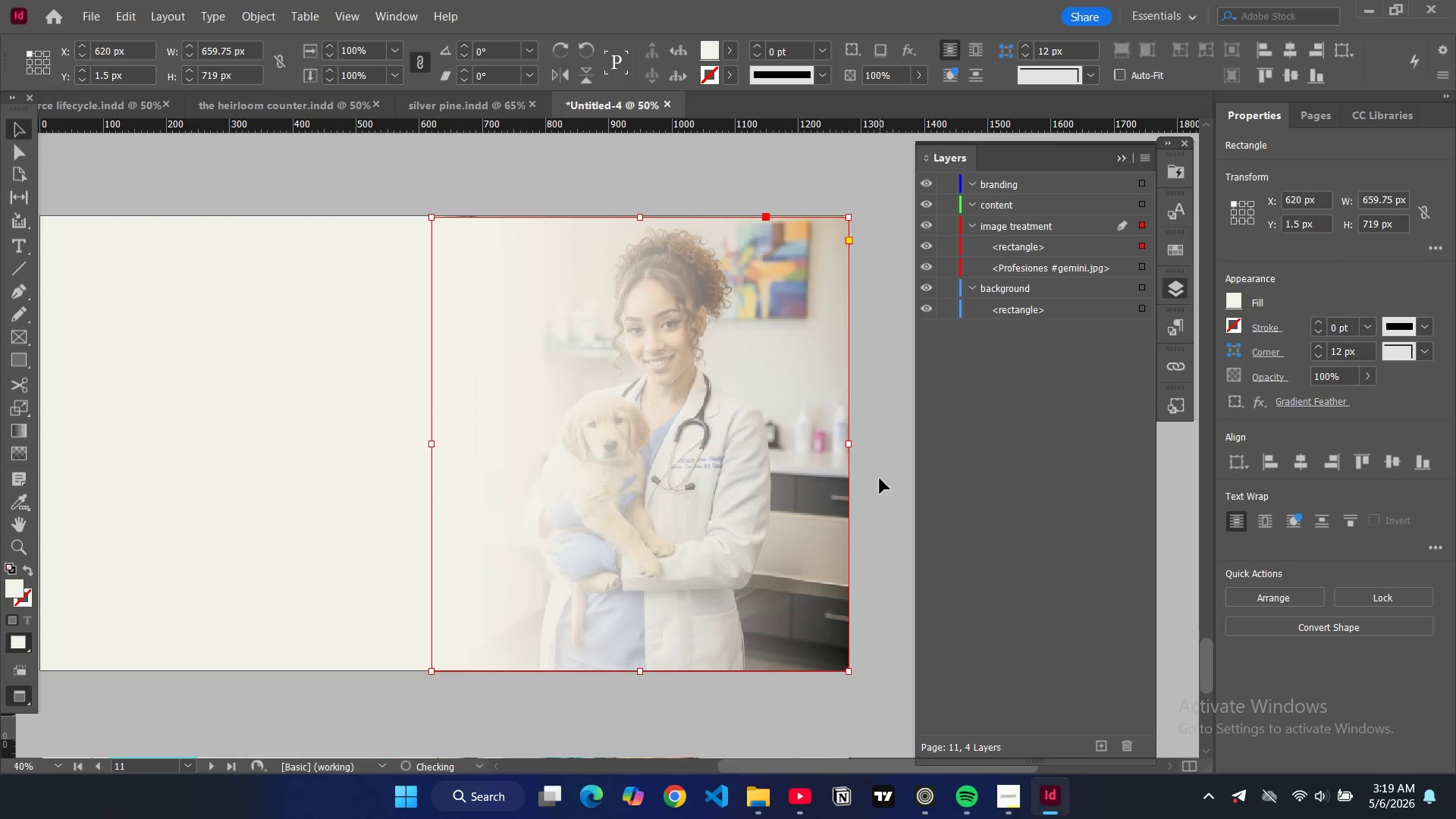 
left_click([880, 479])
 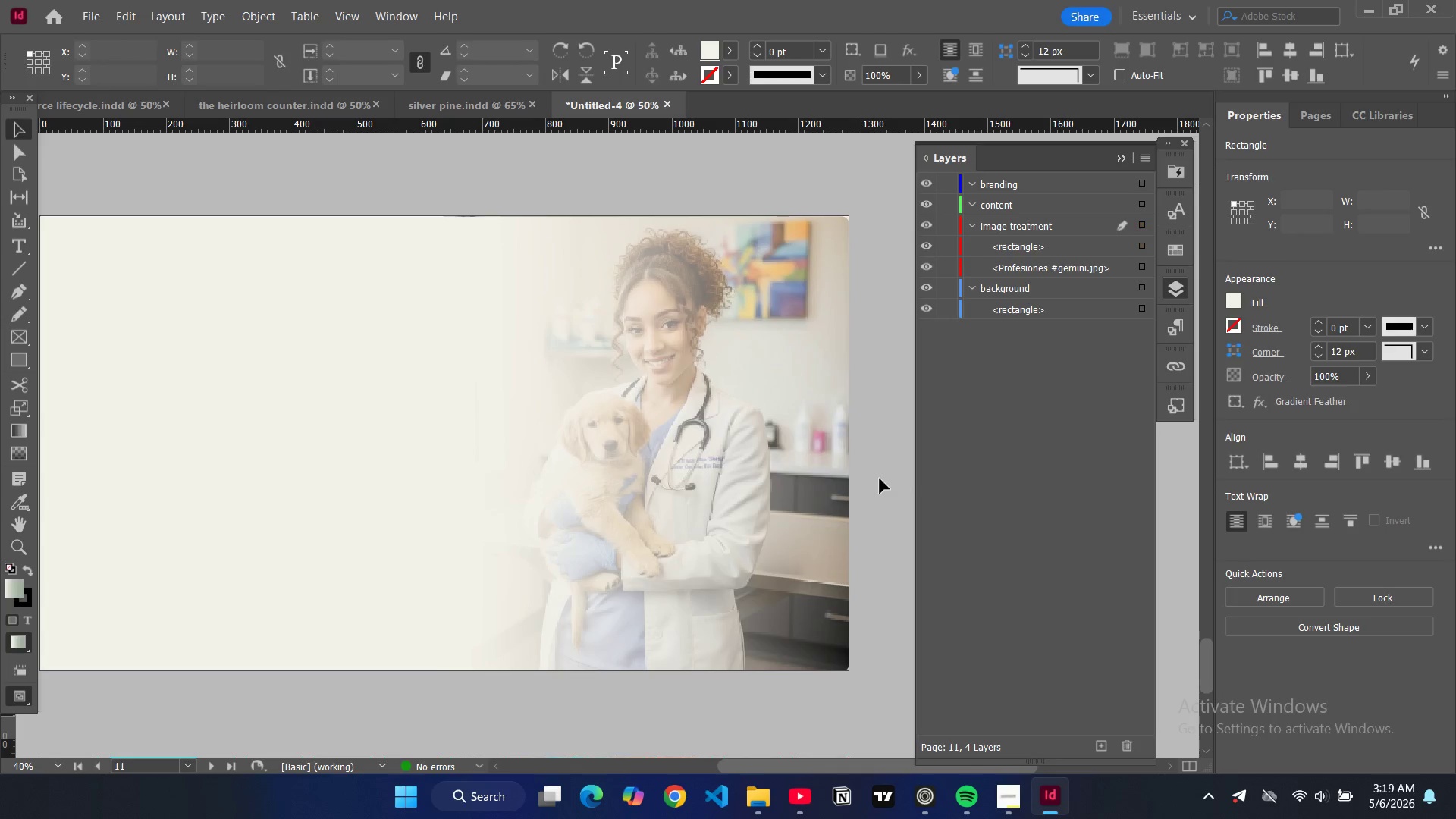 
type(ww)
 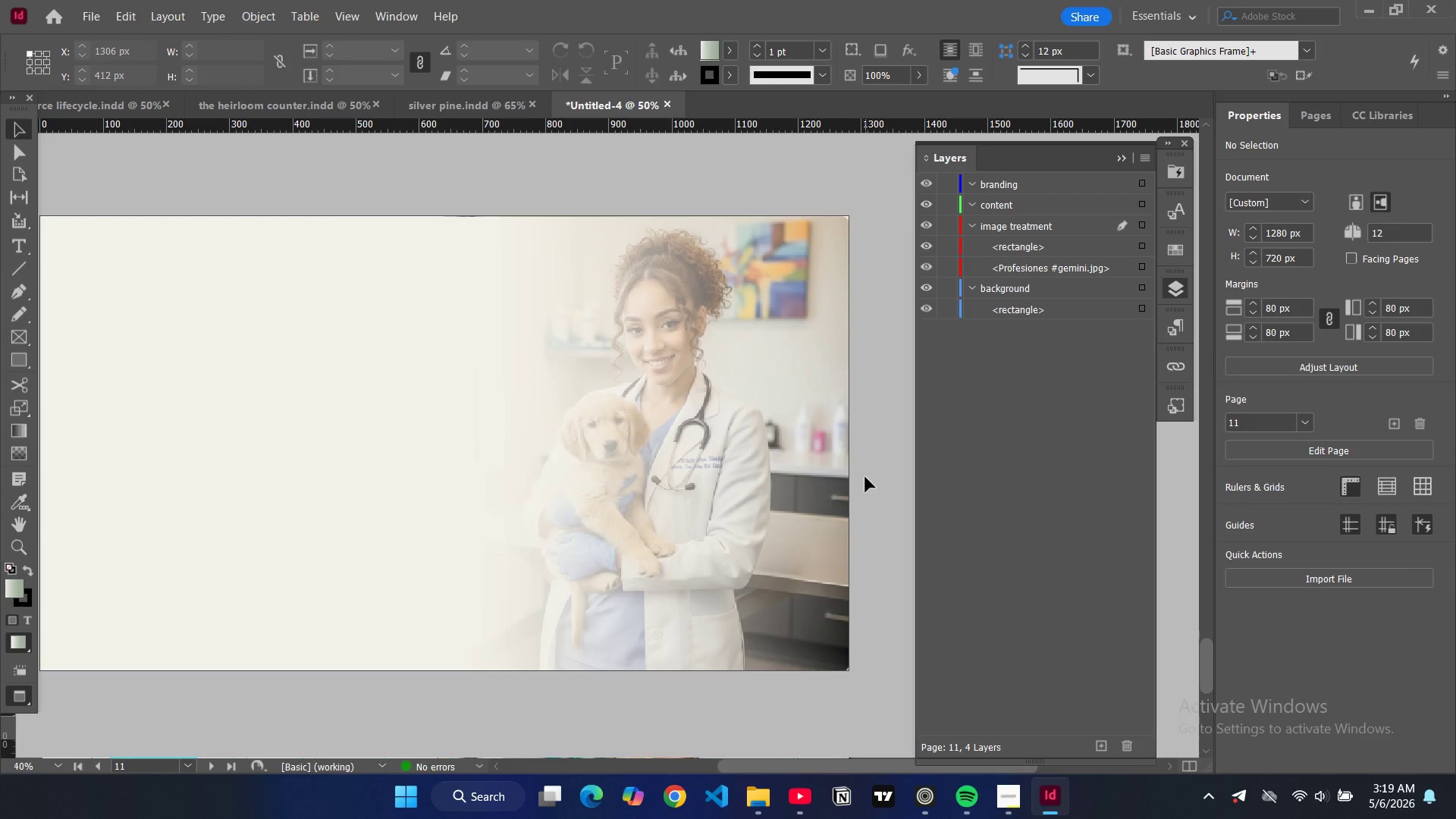 
wait(7.08)
 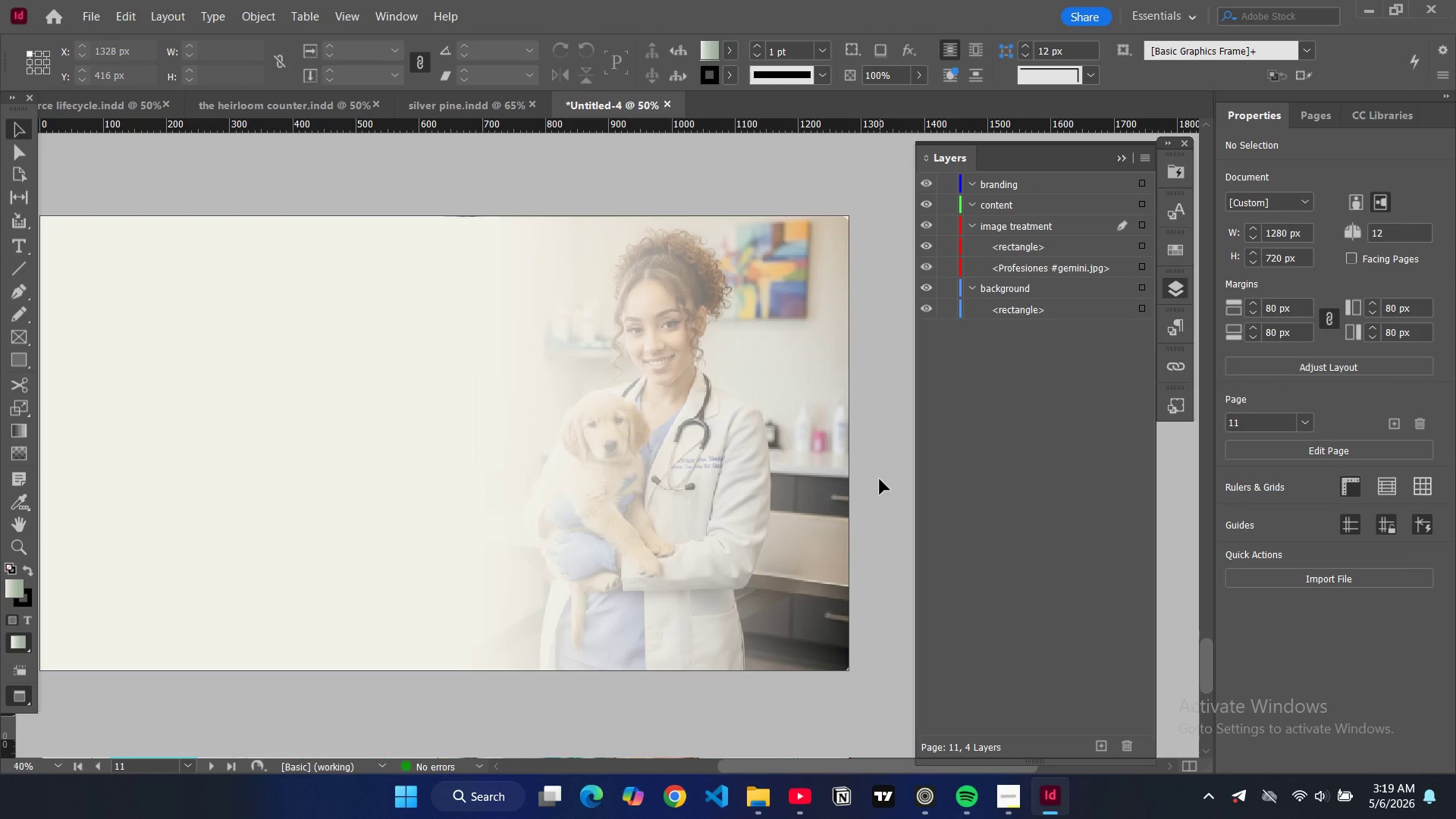 
scroll: coordinate [865, 477], scroll_direction: up, amount: 12.0
 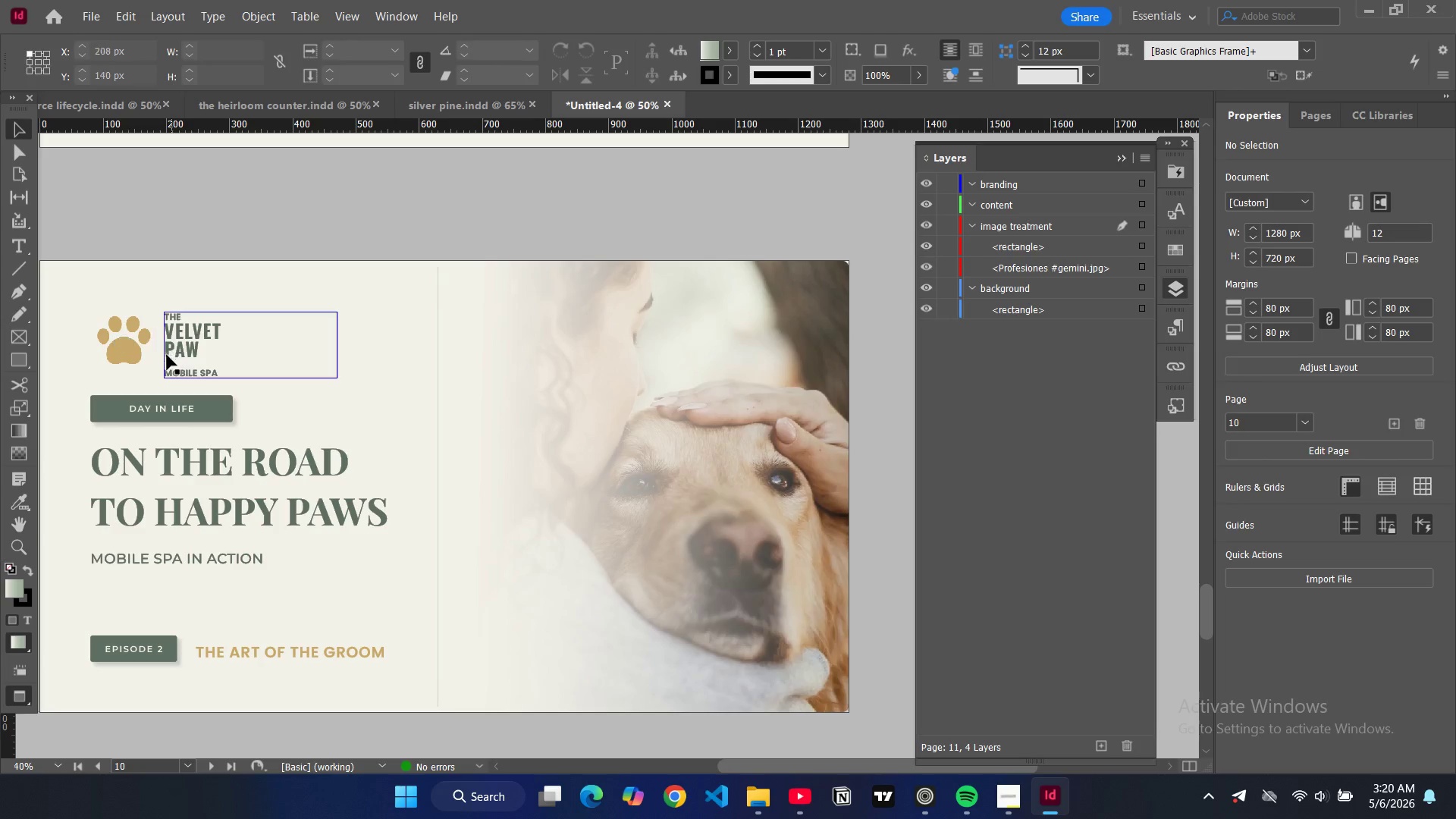 
left_click([149, 371])
 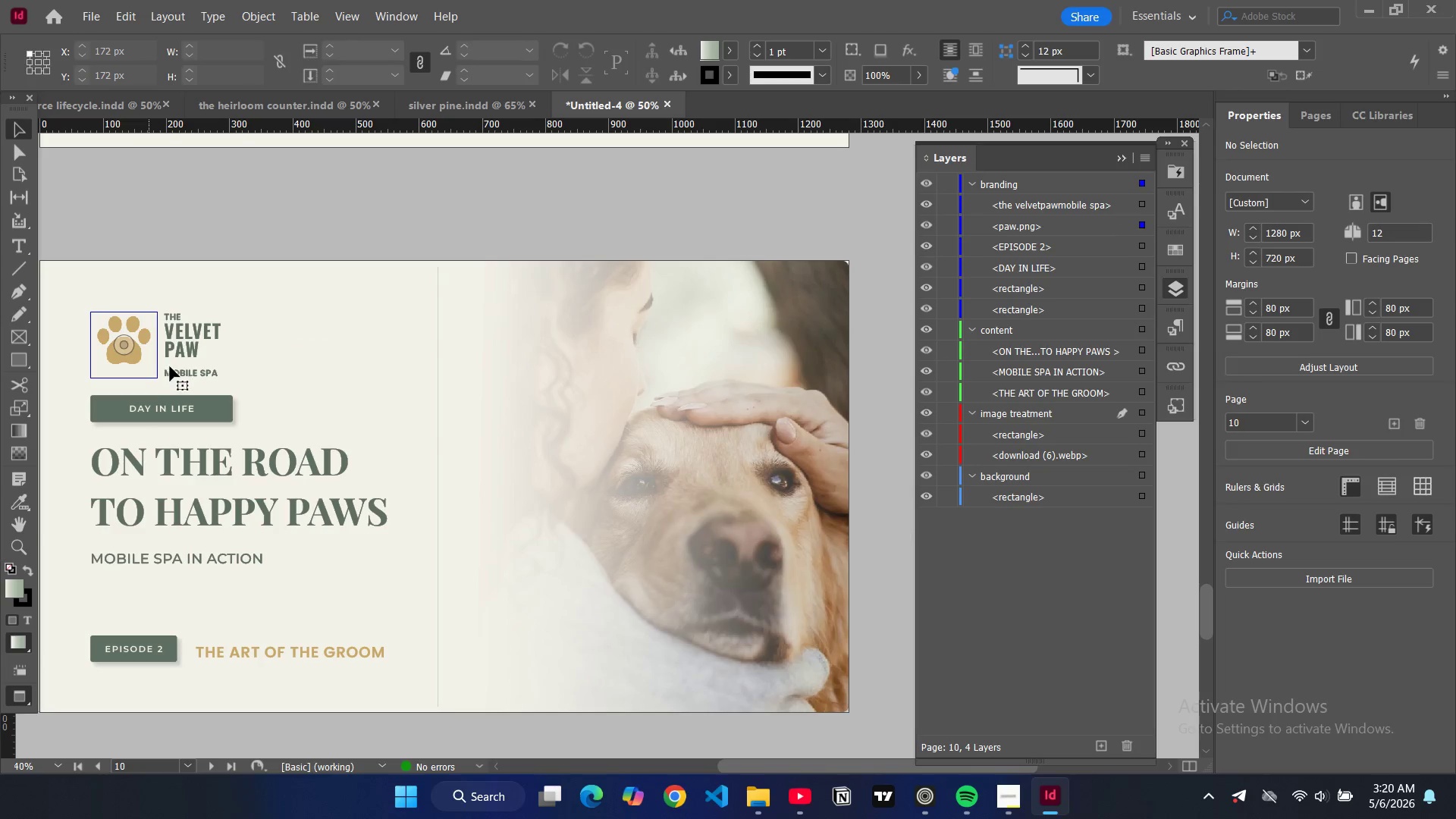 
hold_key(key=ControlLeft, duration=10.22)
hold_key(key=ShiftLeft, duration=1.53)
left_click([180, 362])
 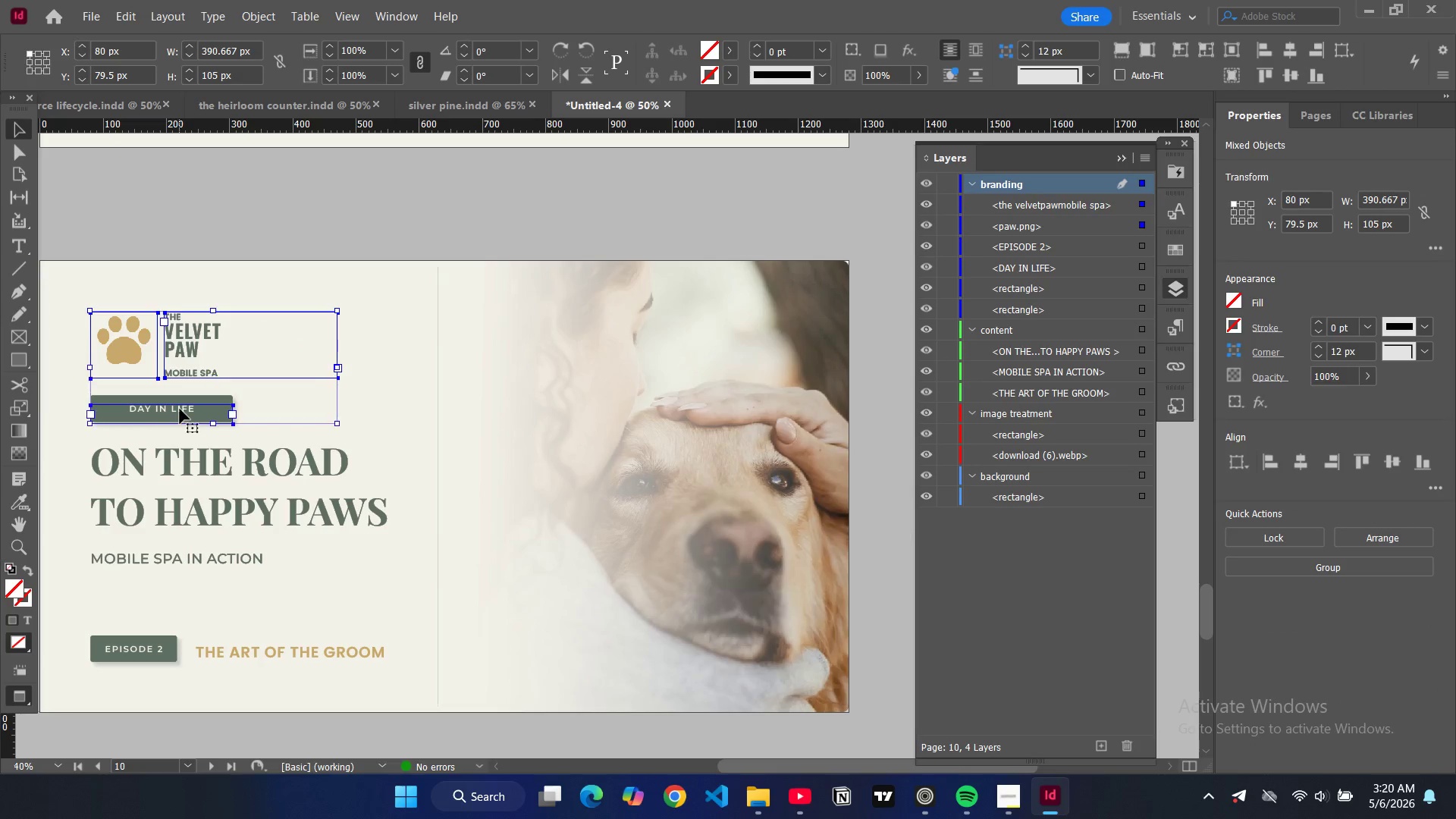 
hold_key(key=ShiftLeft, duration=1.5)
left_click([182, 400])
 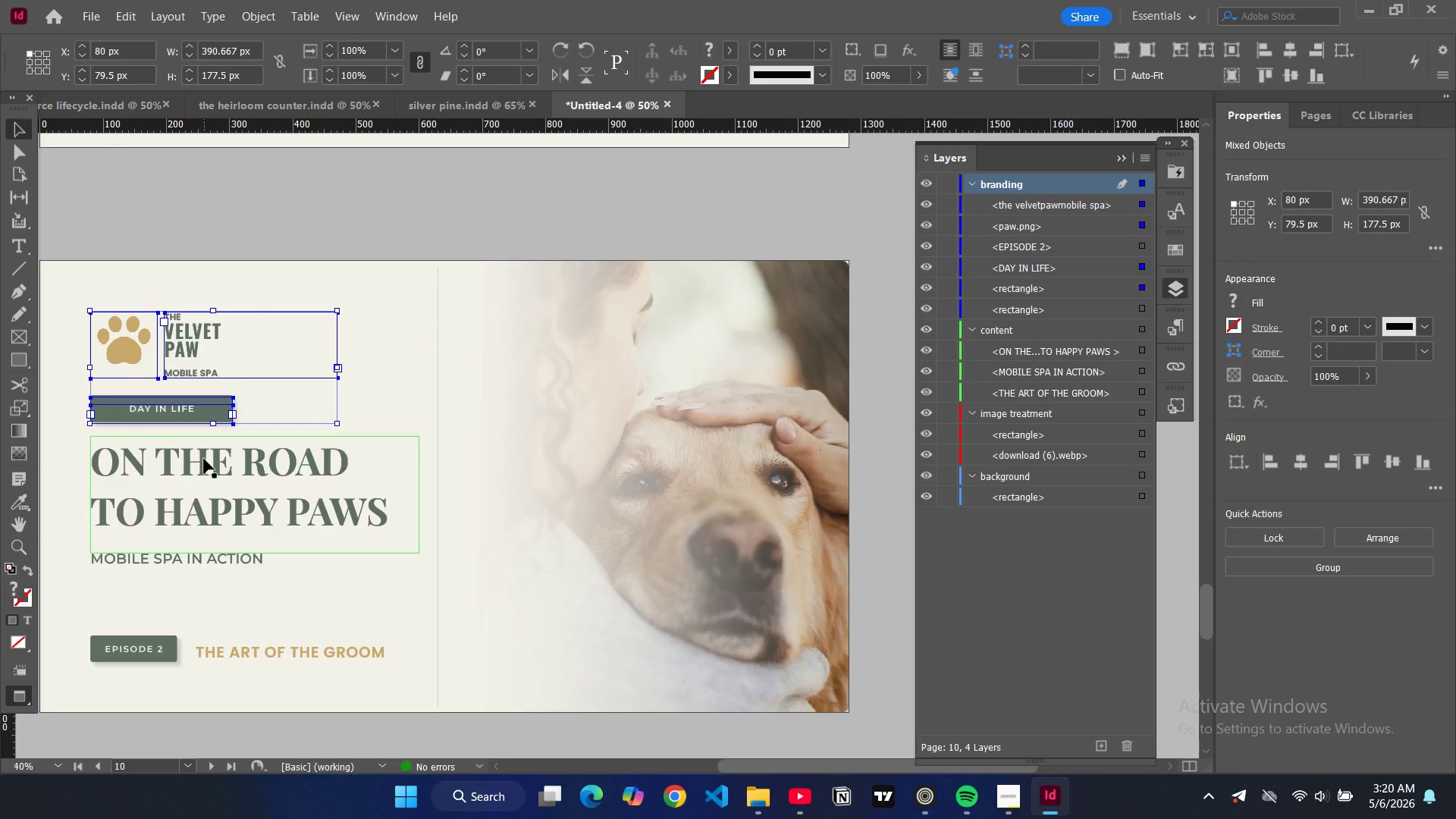 
left_click([204, 459])
 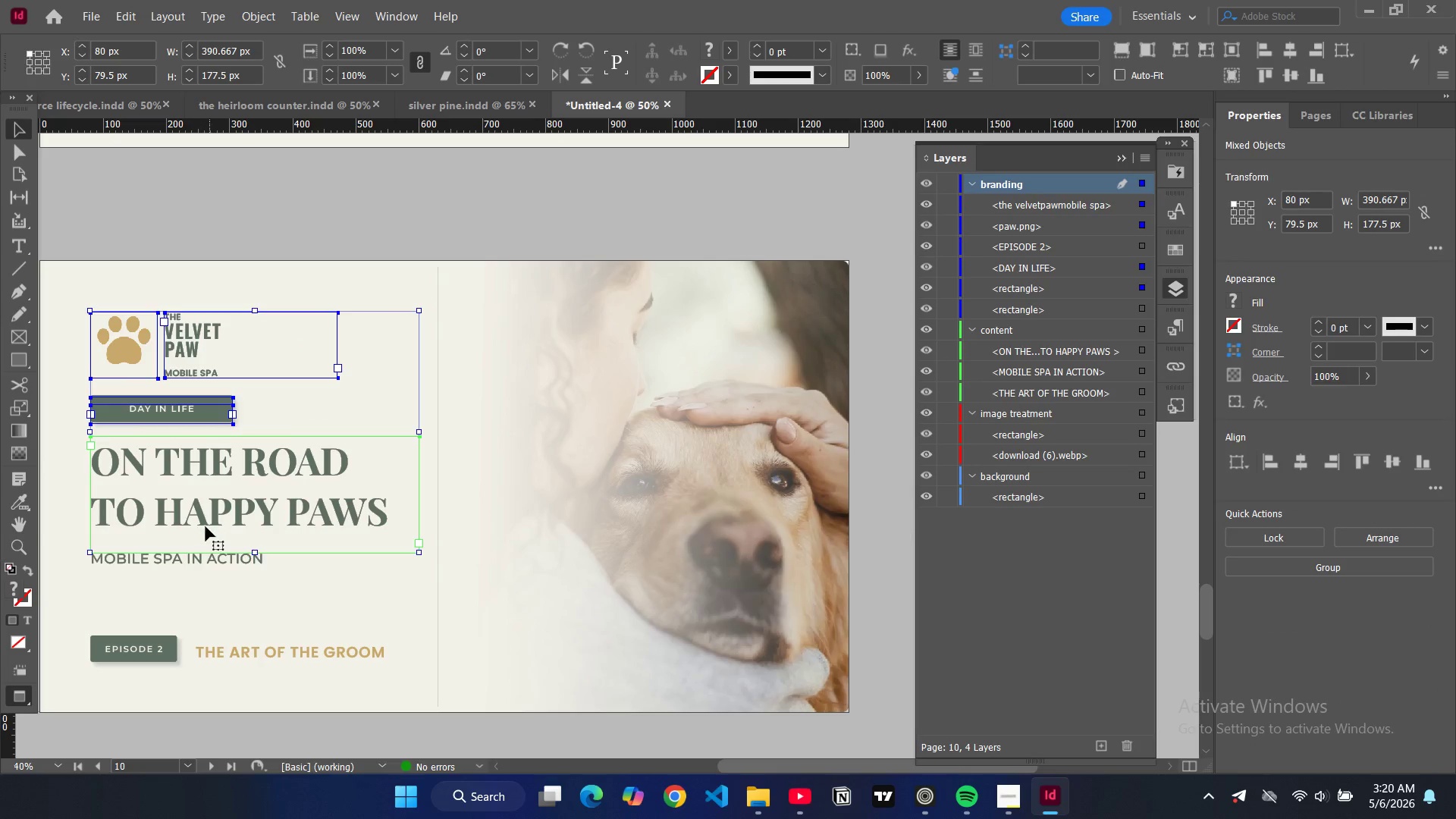 
hold_key(key=ShiftLeft, duration=1.5)
left_click([212, 563])
 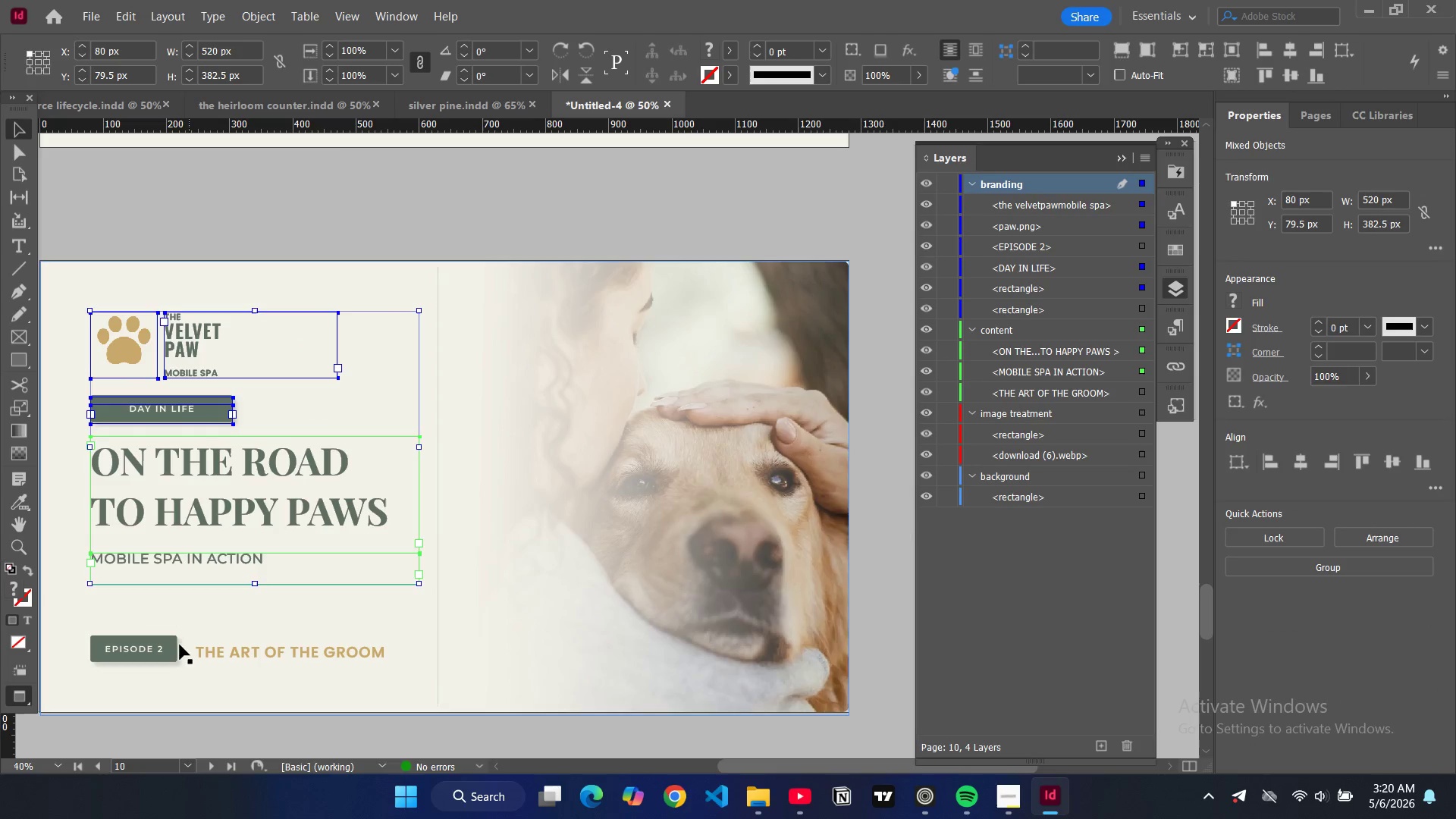 
hold_key(key=ShiftLeft, duration=1.52)
left_click([167, 645])
 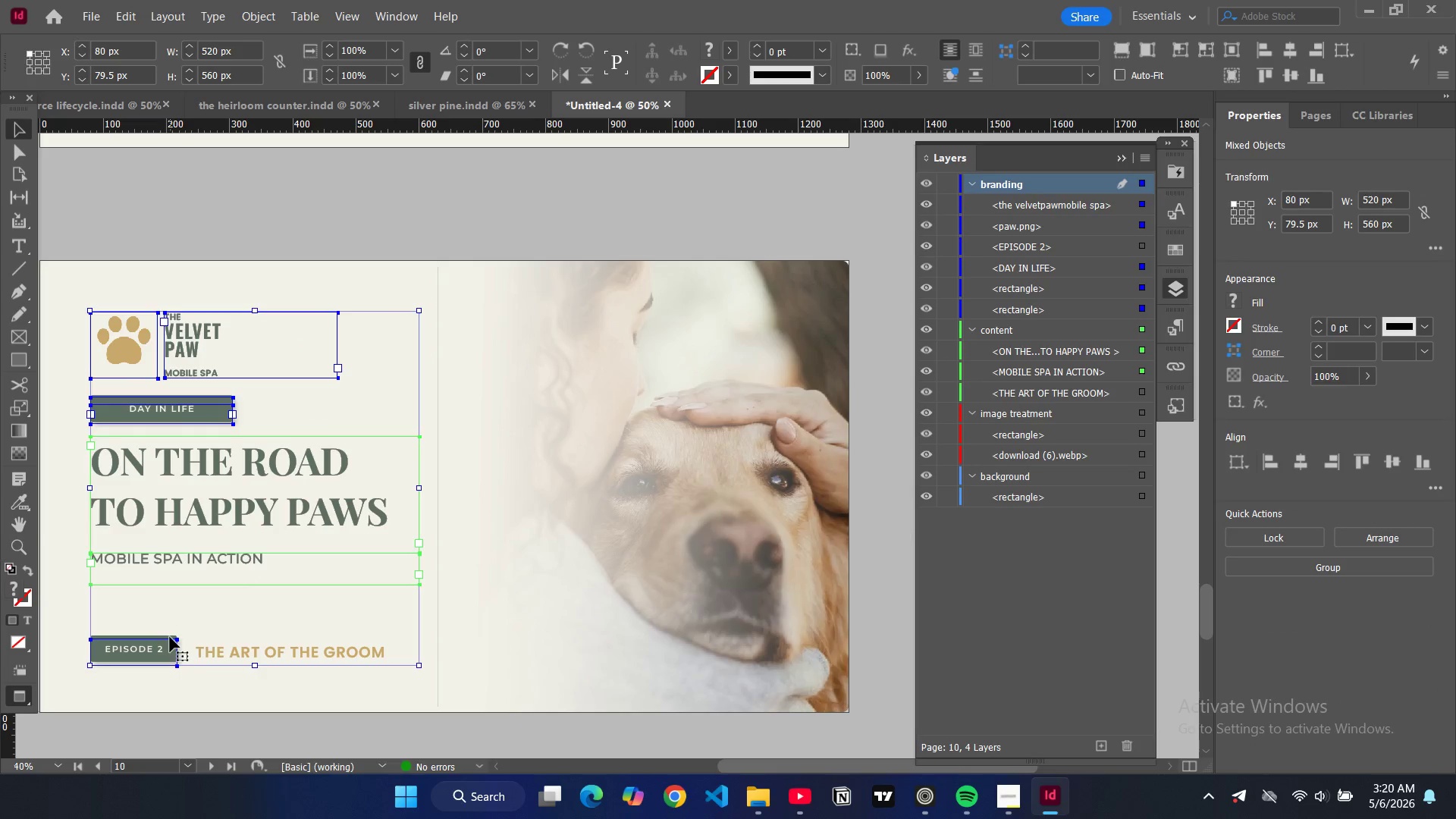 
left_click([170, 637])
 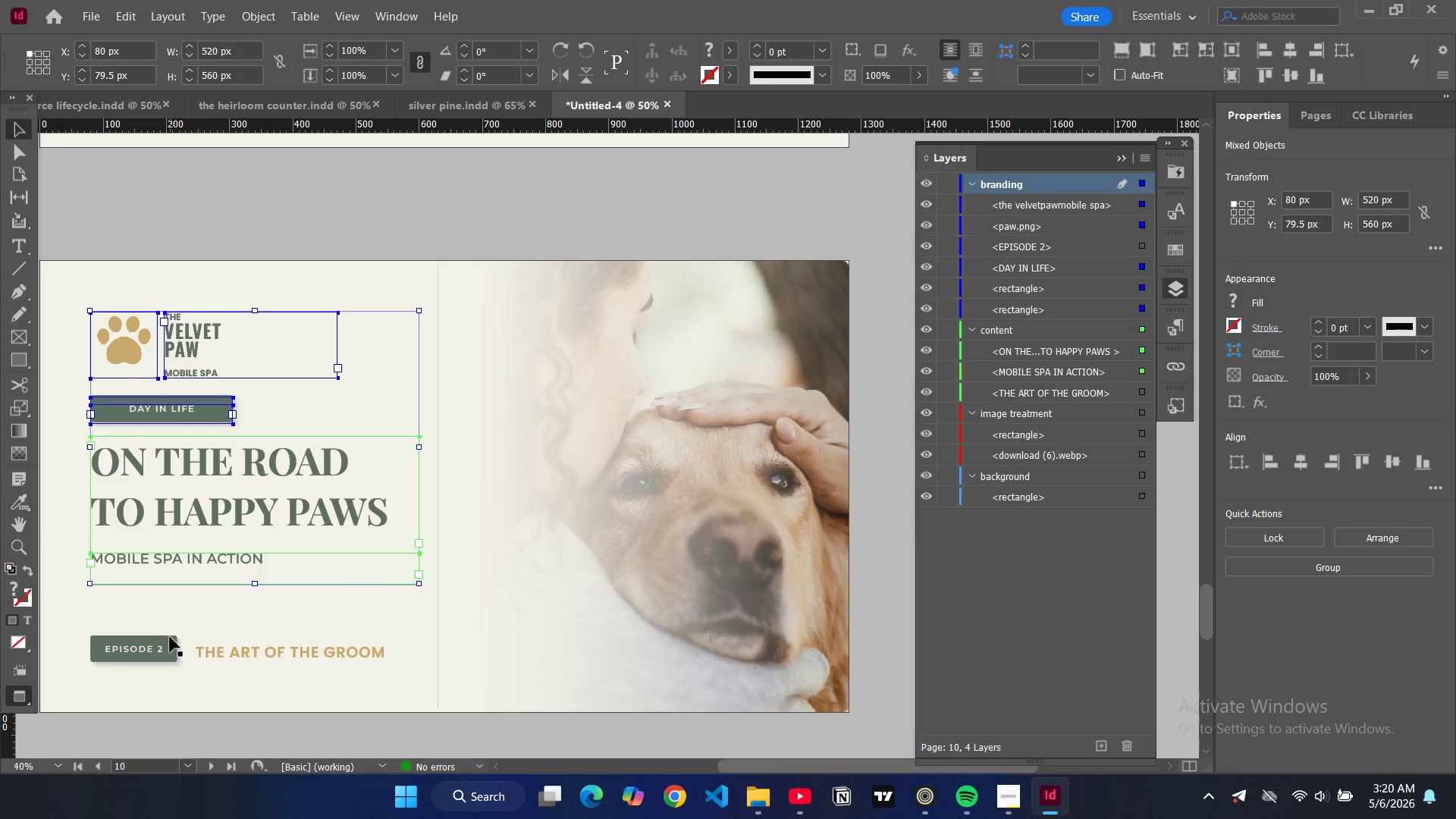 
hold_key(key=ShiftLeft, duration=1.5)
left_click([154, 649])
 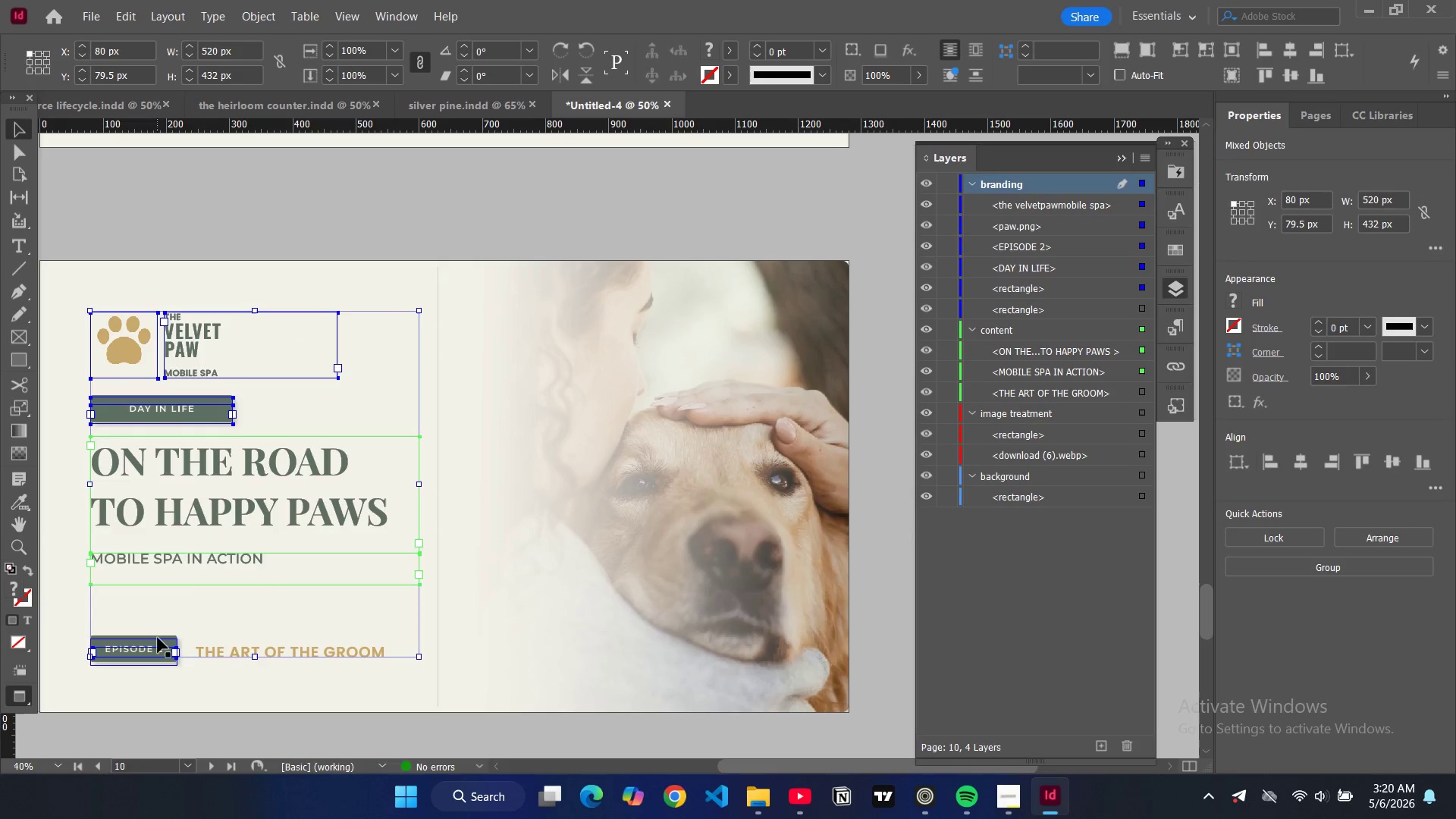 
left_click([158, 638])
 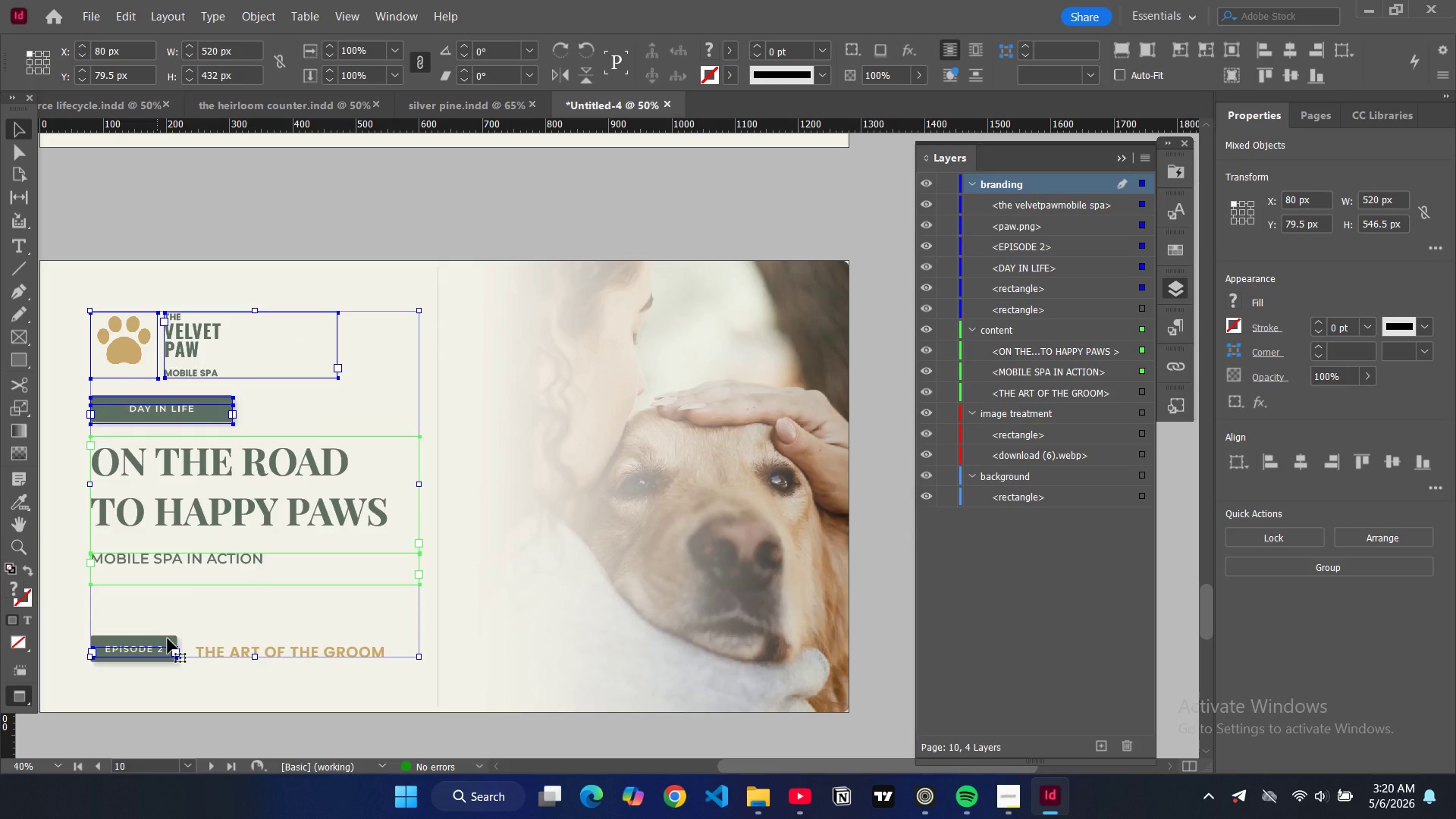 
hold_key(key=ShiftLeft, duration=1.51)
left_click([169, 642])
 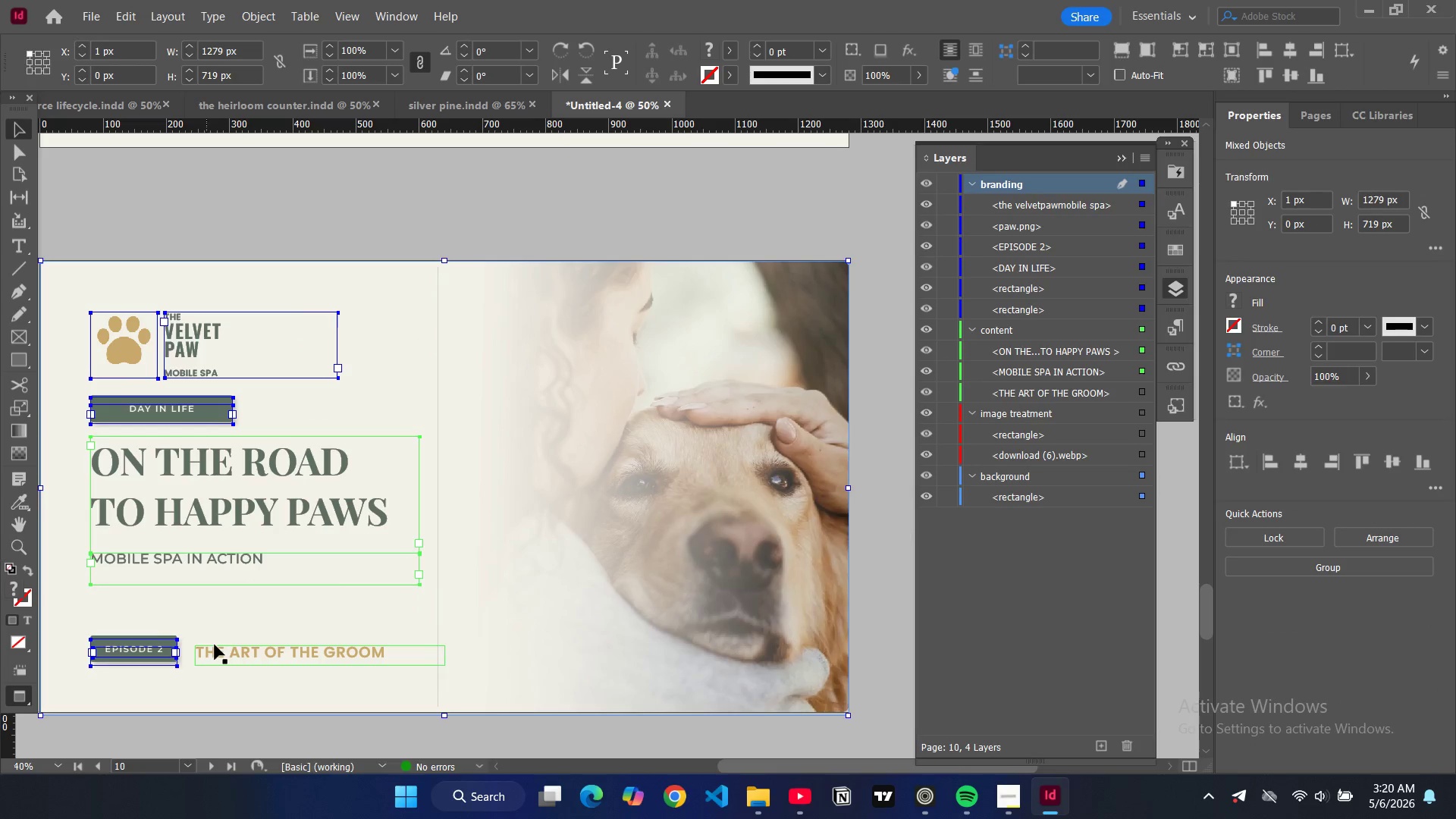 
hold_key(key=ShiftLeft, duration=0.86)
left_click([215, 645])
 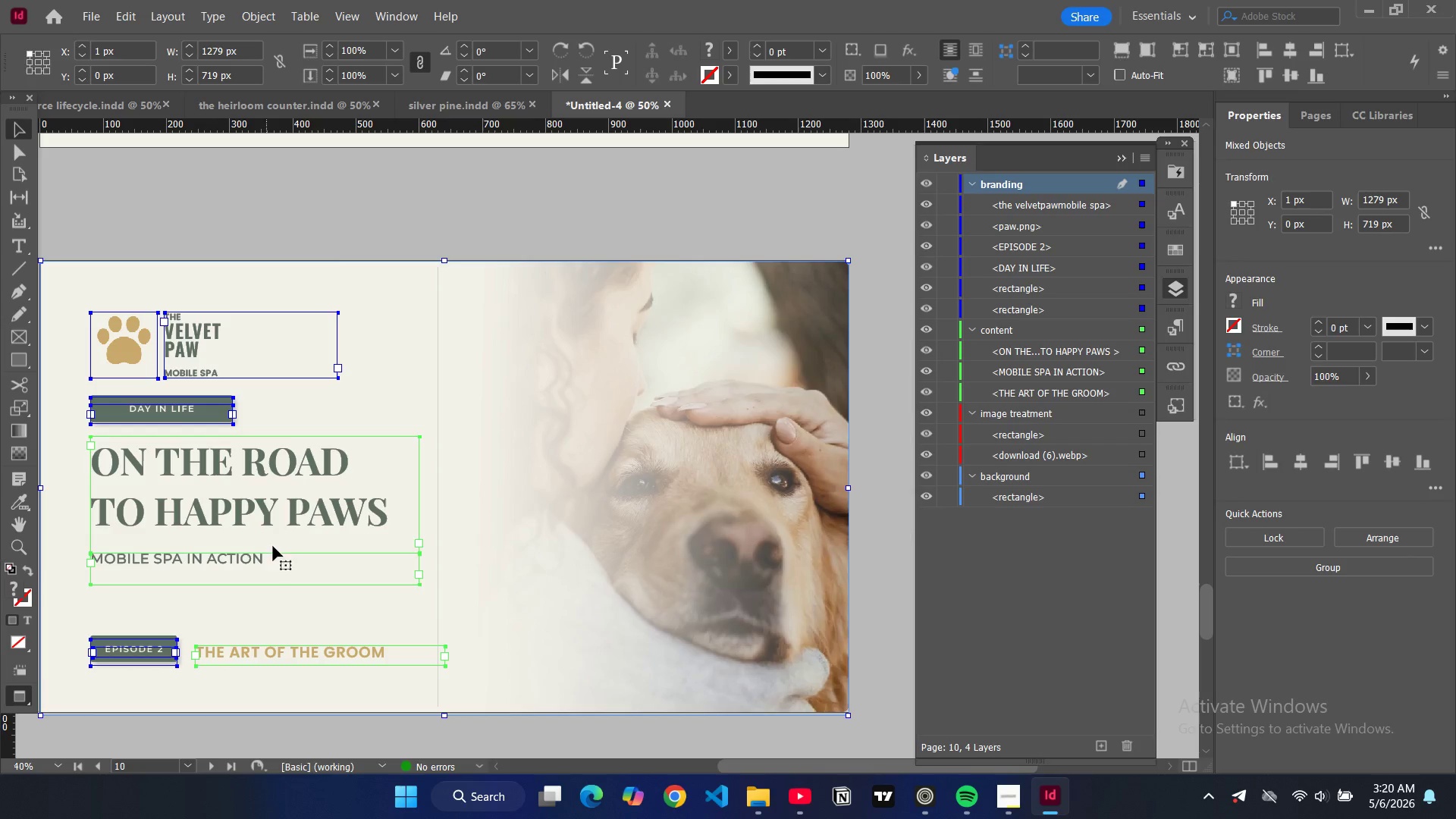 
key(Control+C)
 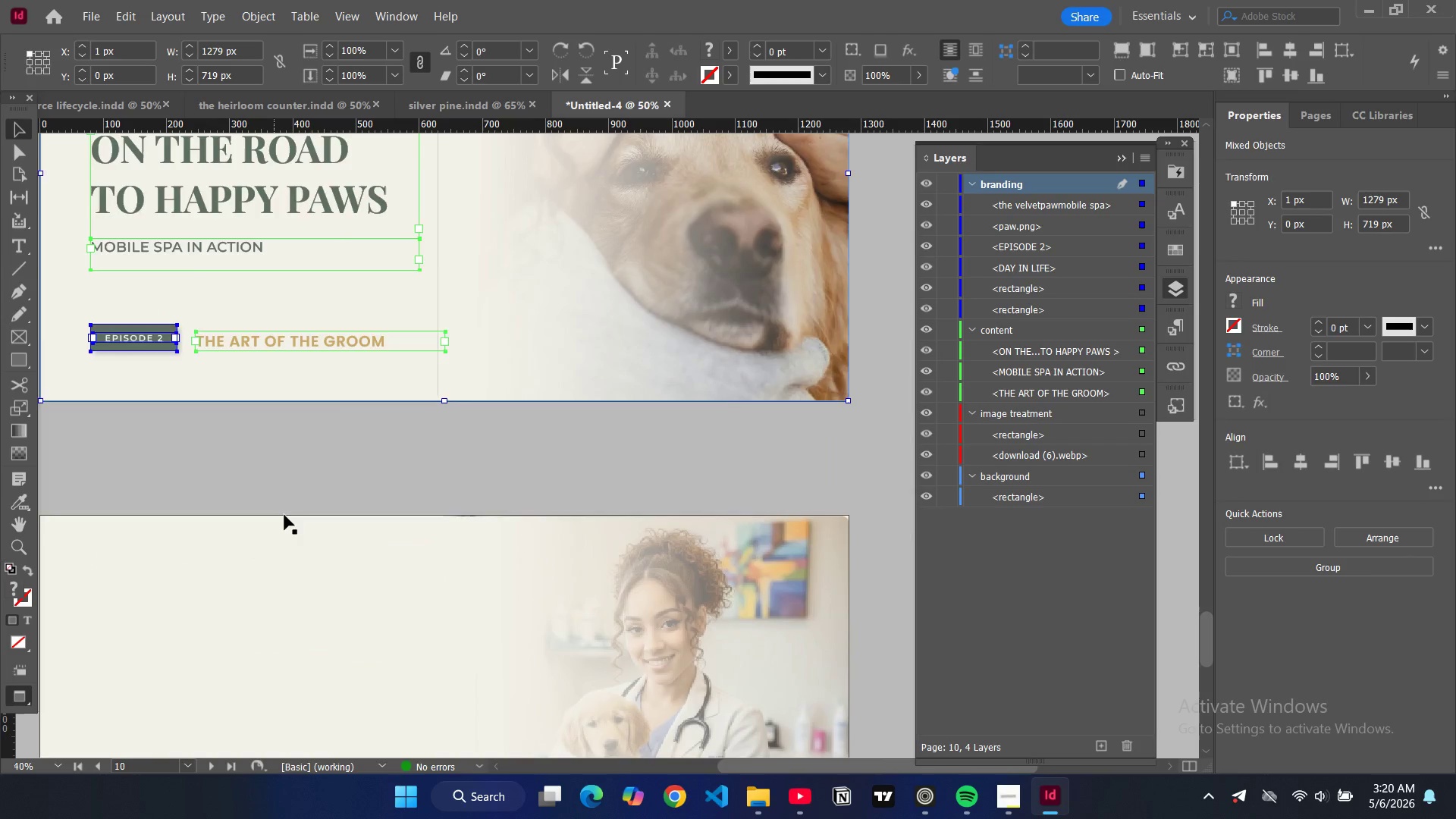 
scroll: coordinate [304, 537], scroll_direction: down, amount: 11.0
 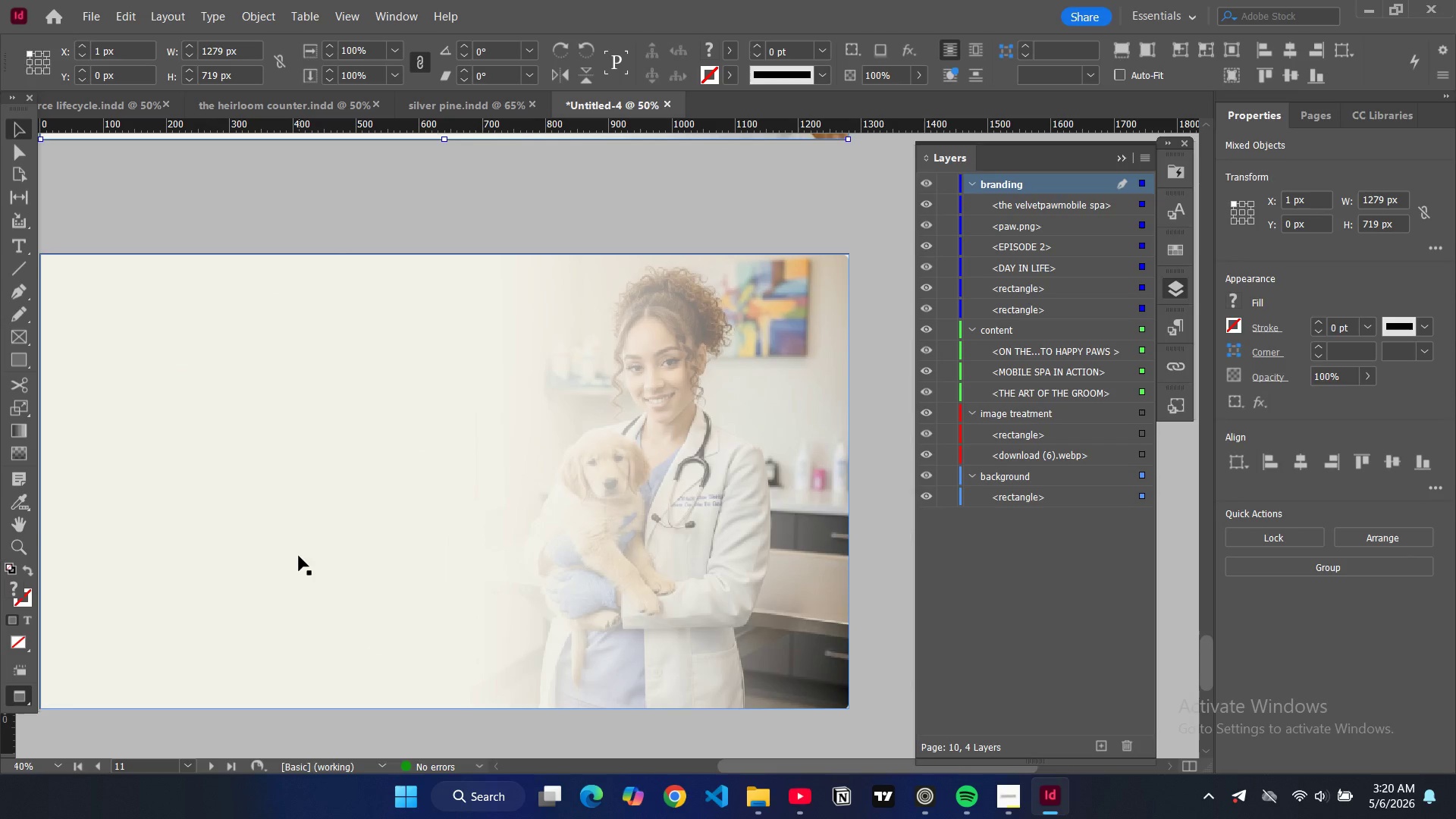 
left_click([299, 556])
 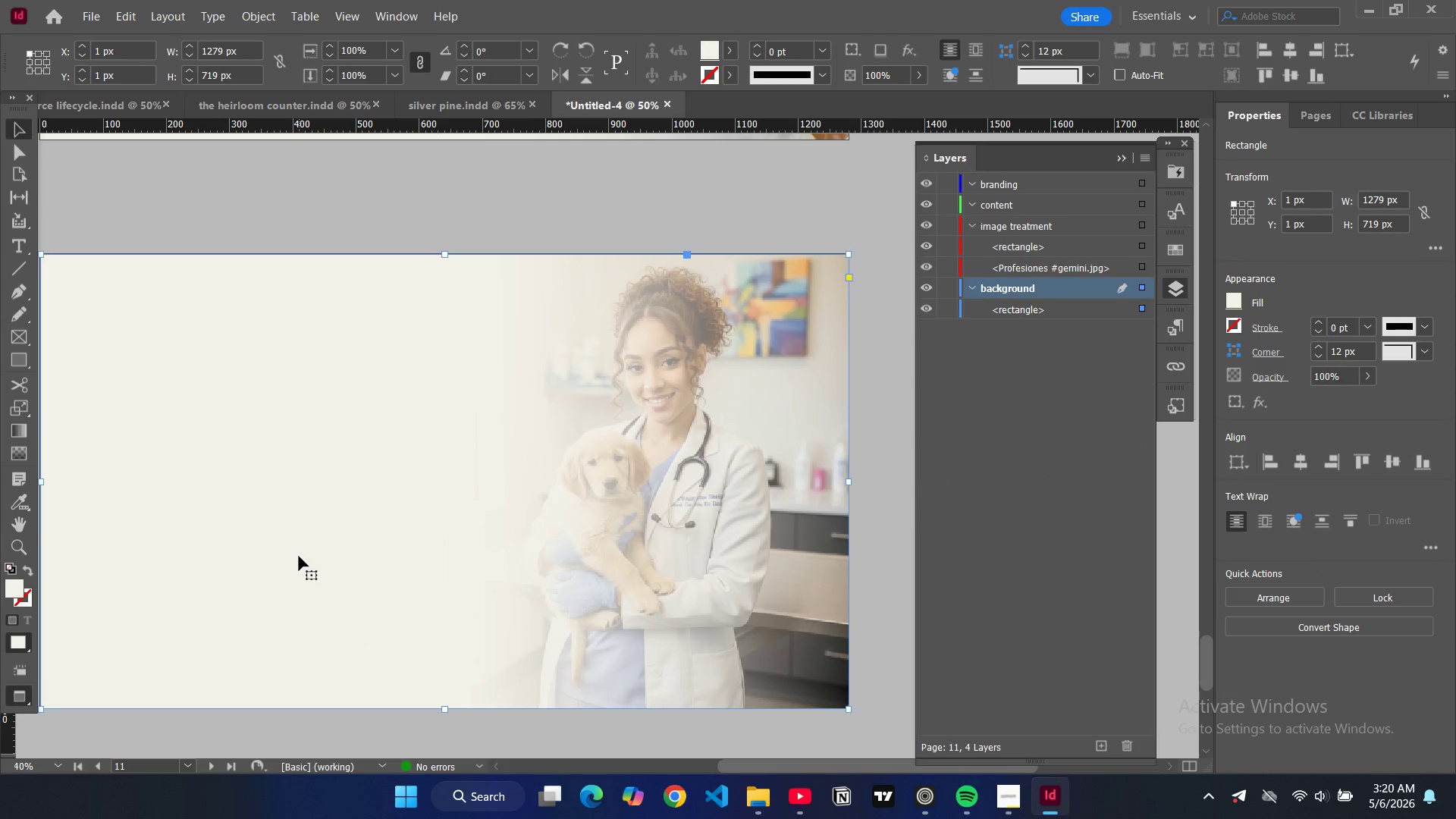 
key(Control+V)
 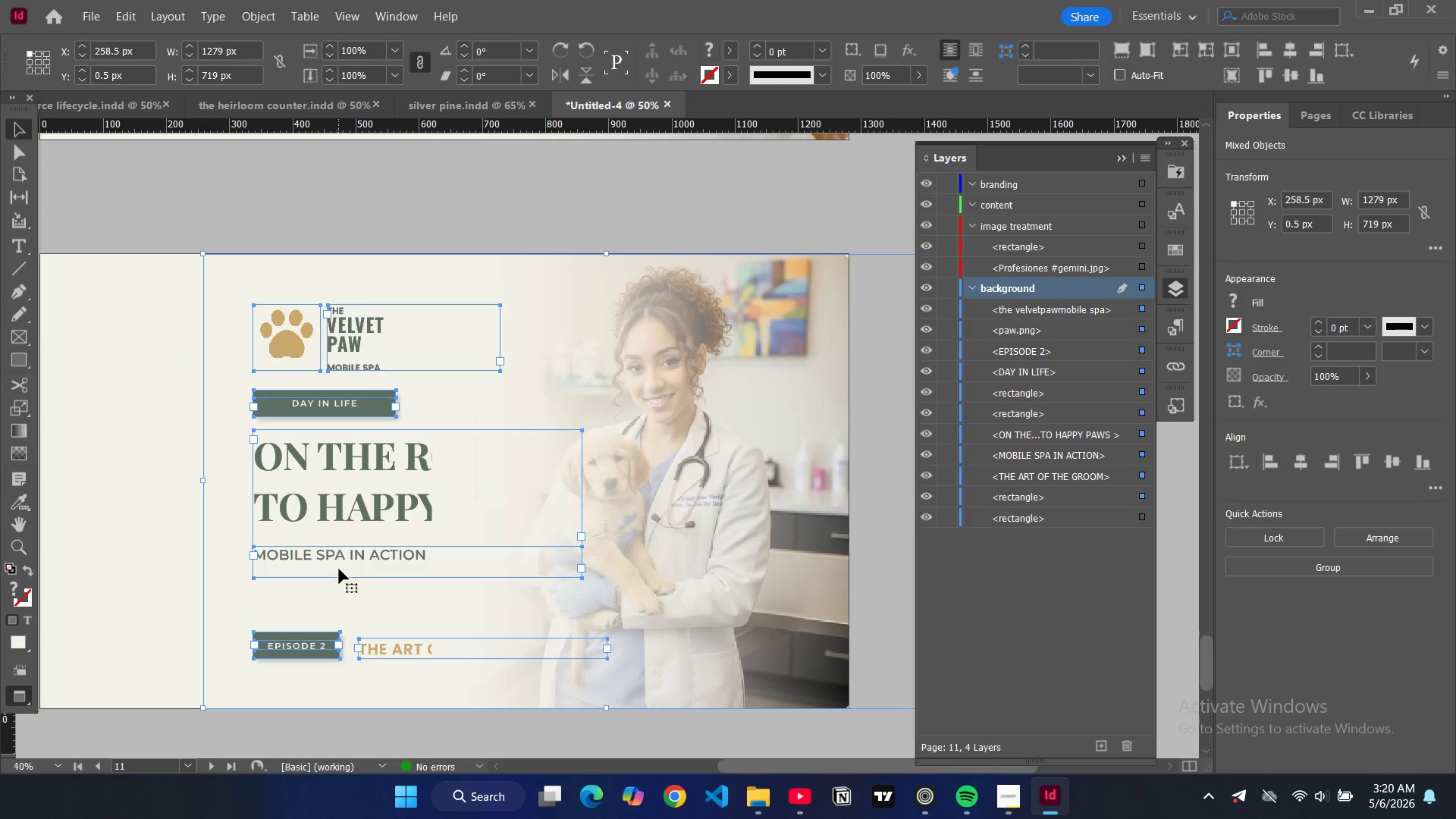 
key(W)
 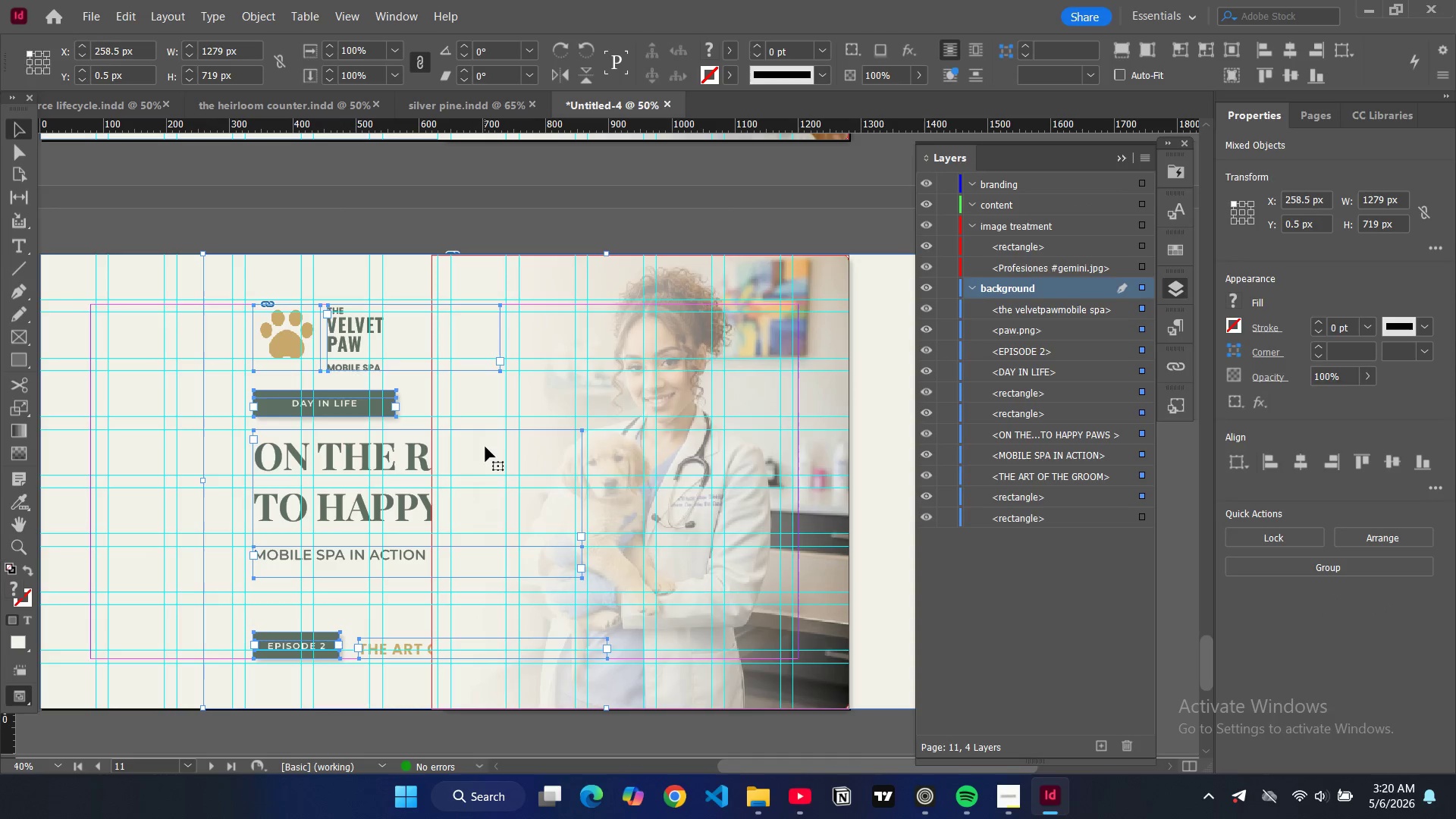 
key(Control+Z)
 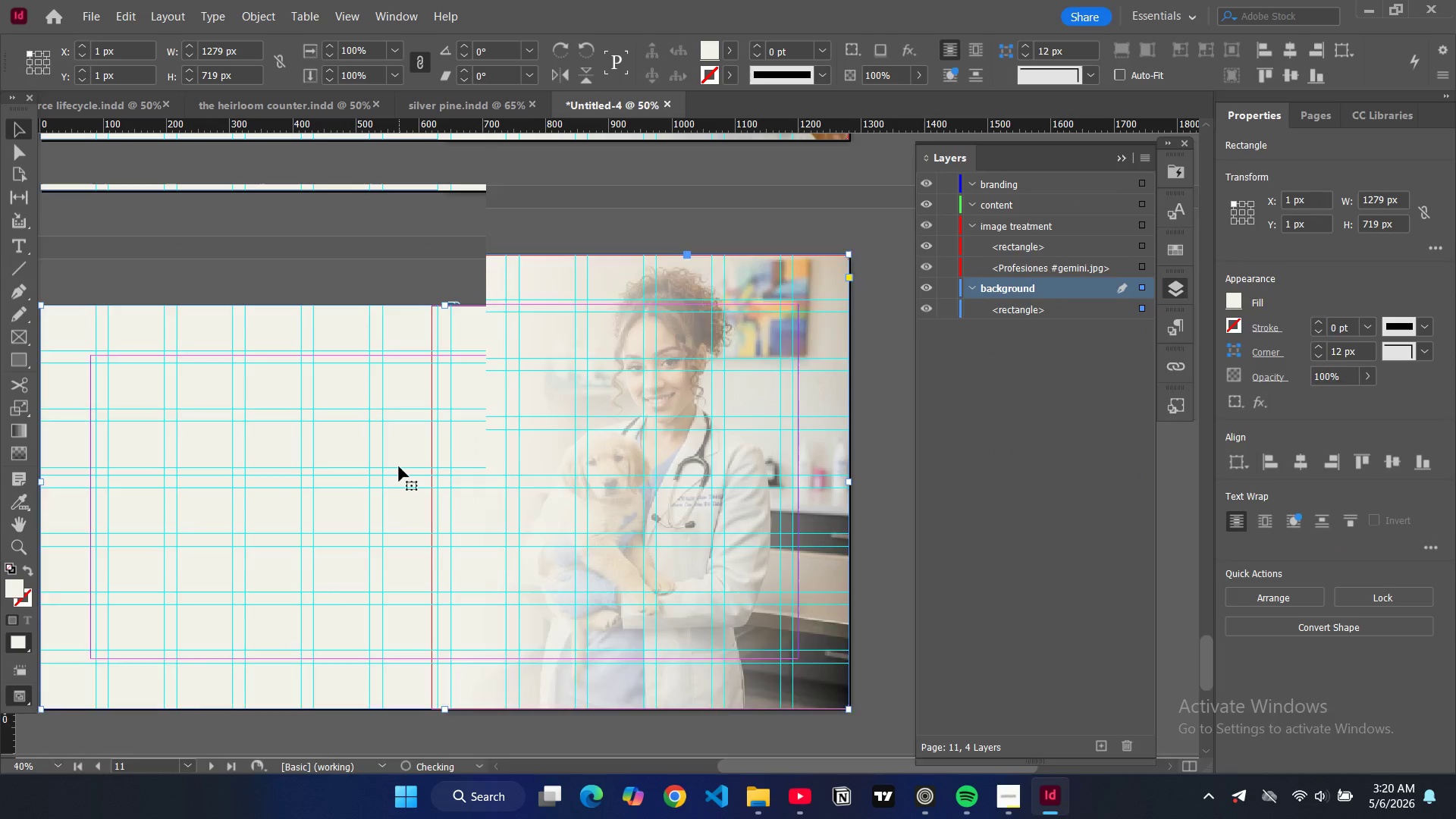 
scroll: coordinate [373, 456], scroll_direction: up, amount: 11.0
 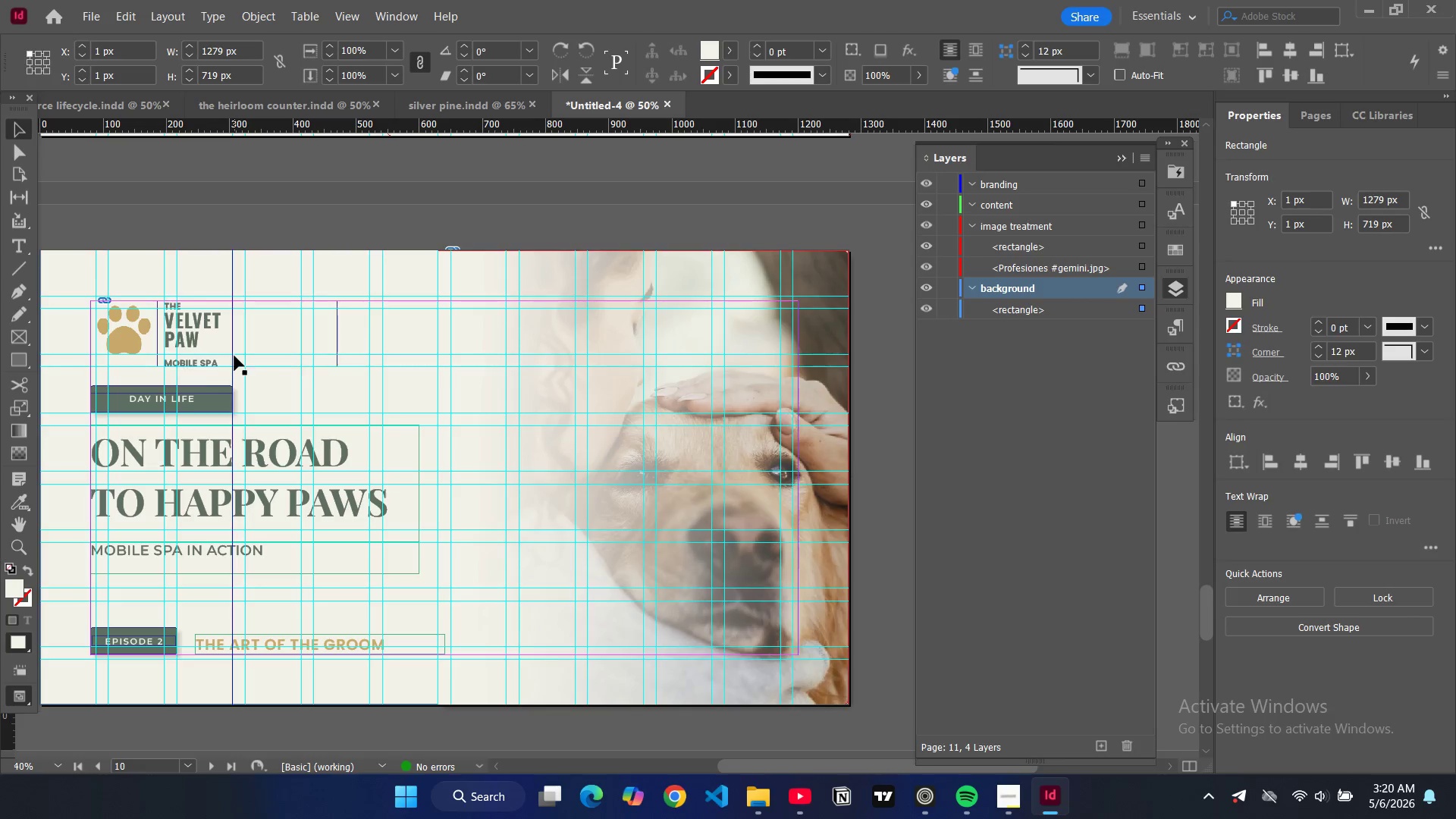 
left_click([234, 356])
 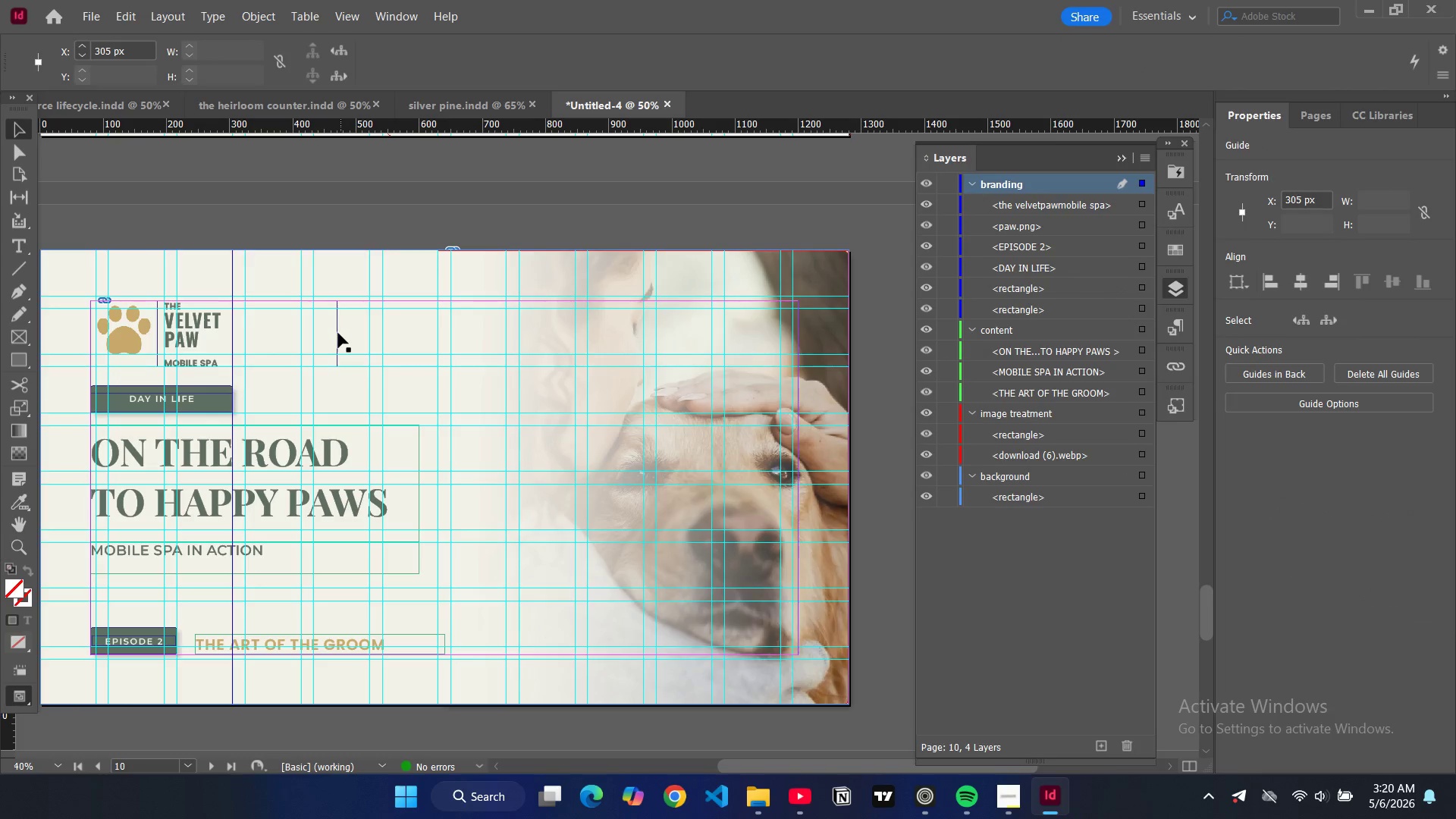 
left_click([337, 334])
 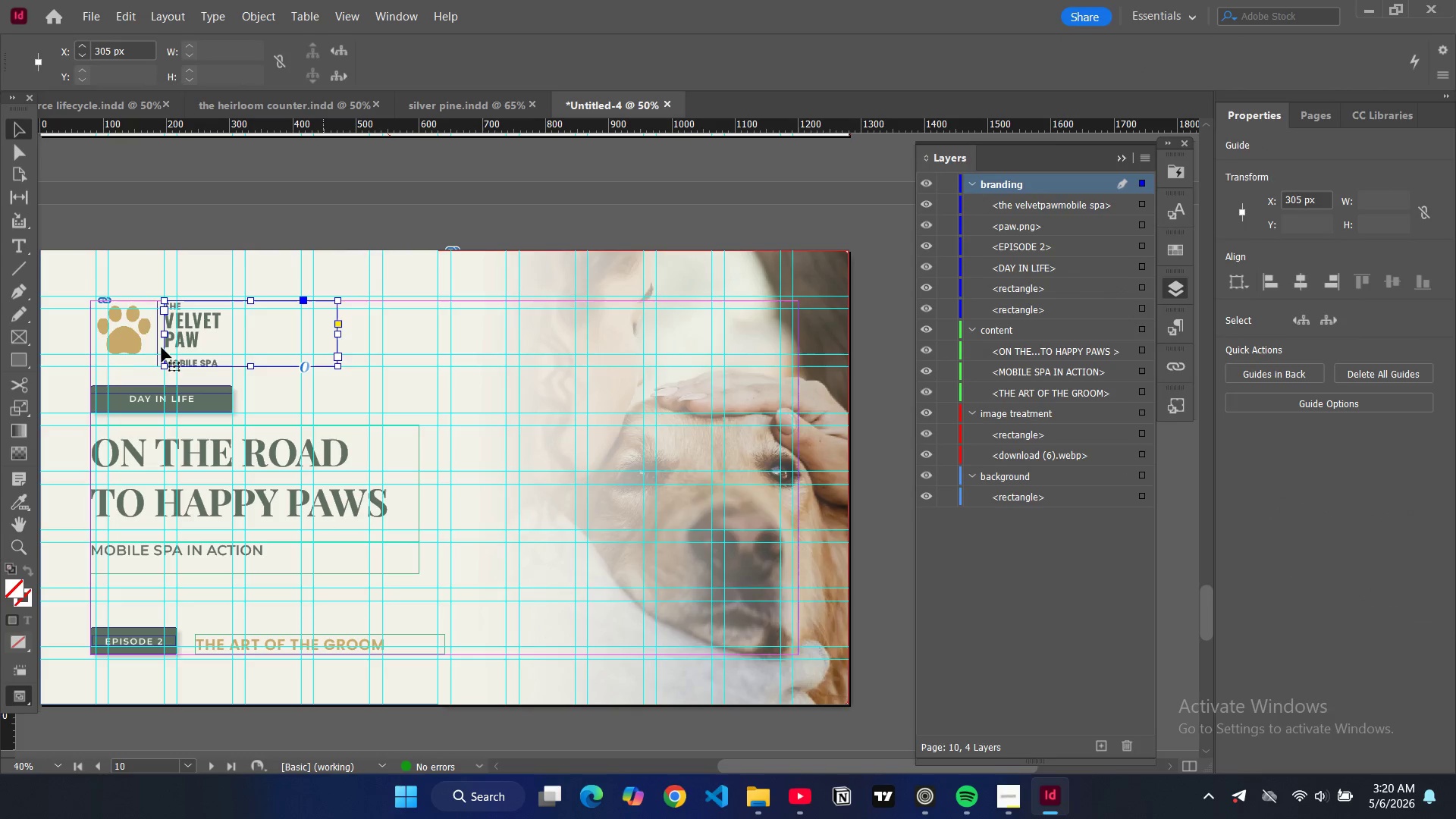 
hold_key(key=ShiftLeft, duration=1.56)
left_click([154, 340])
 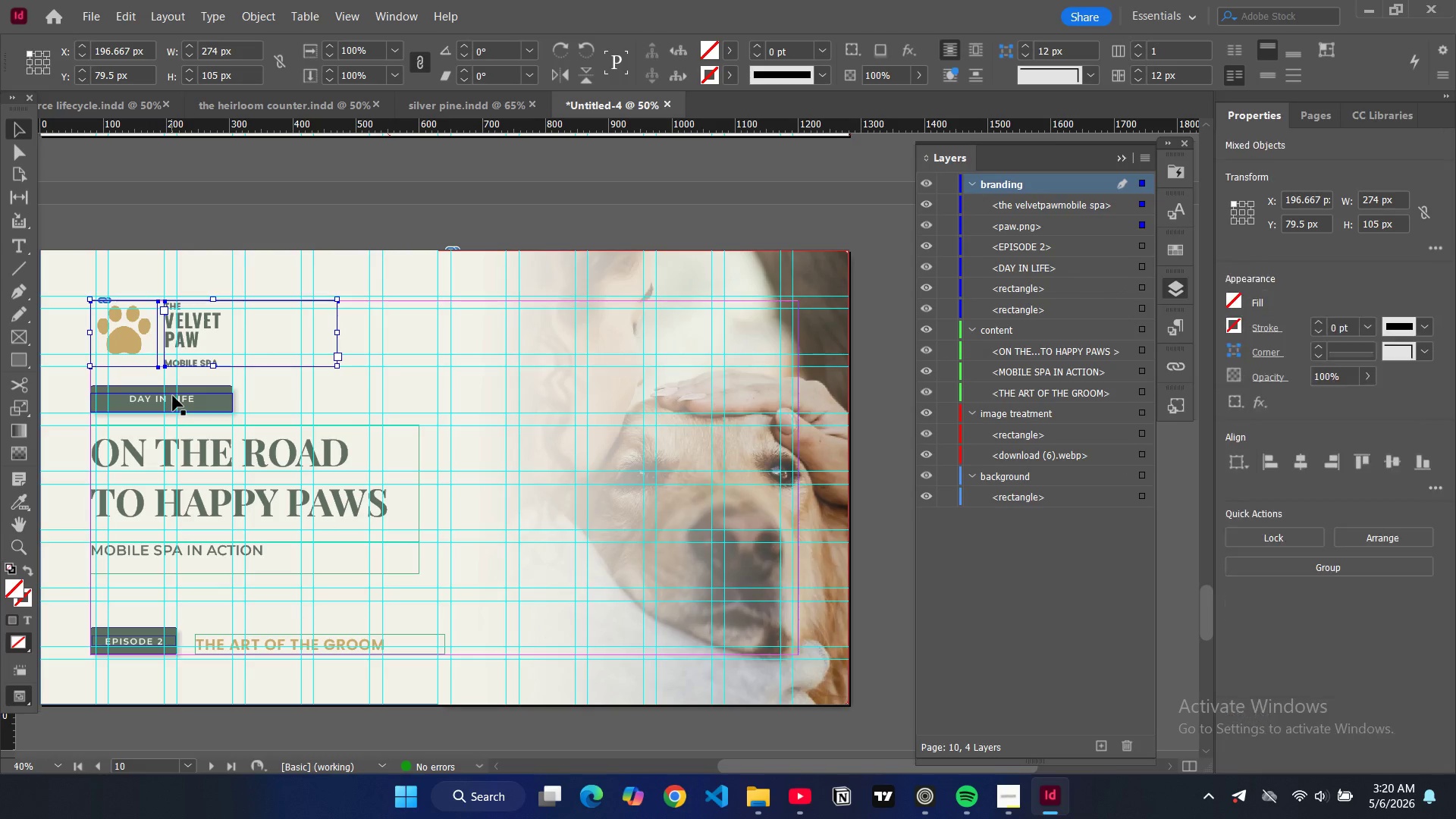 
left_click([173, 396])
 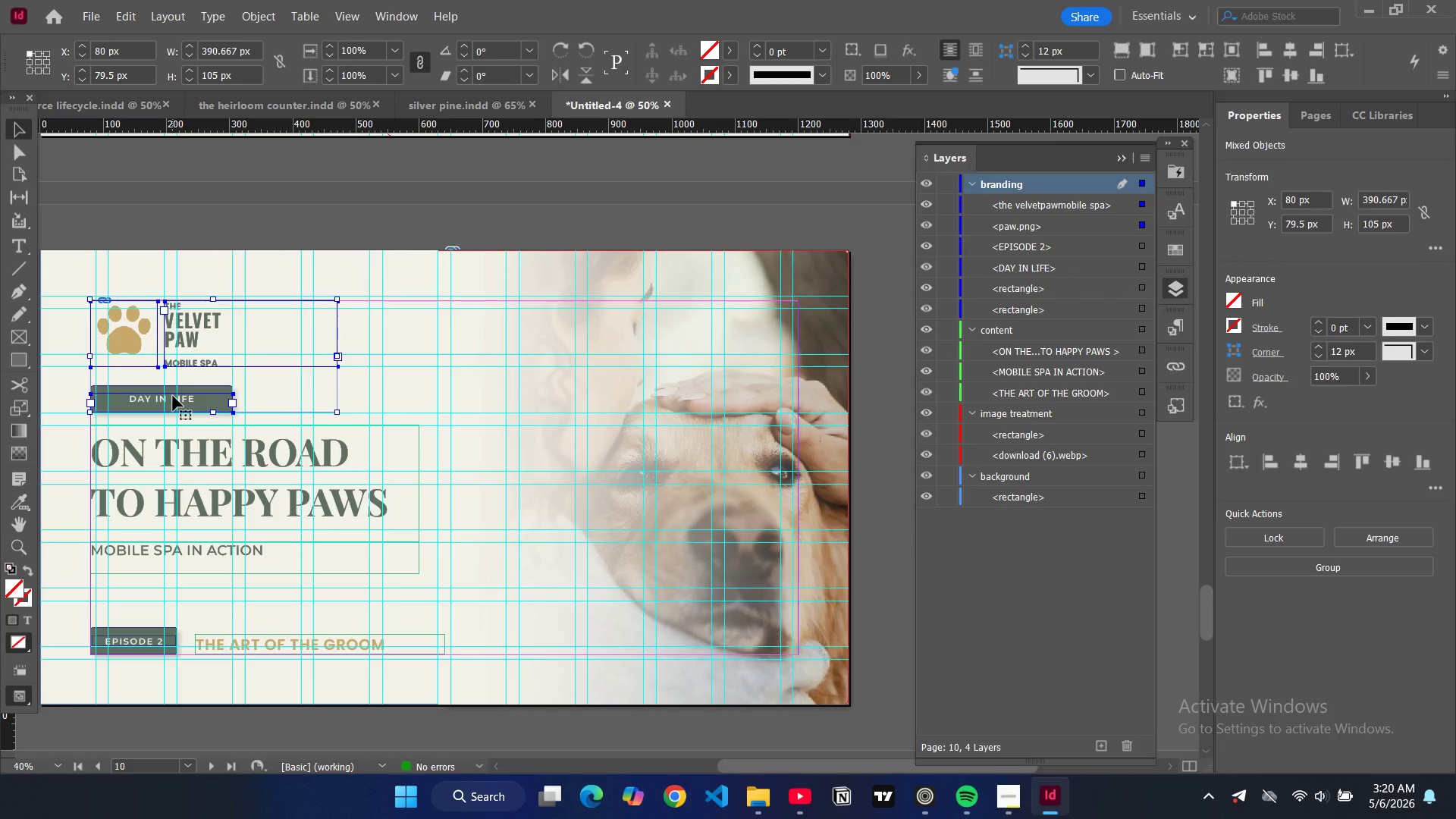 
hold_key(key=ShiftLeft, duration=1.5)
 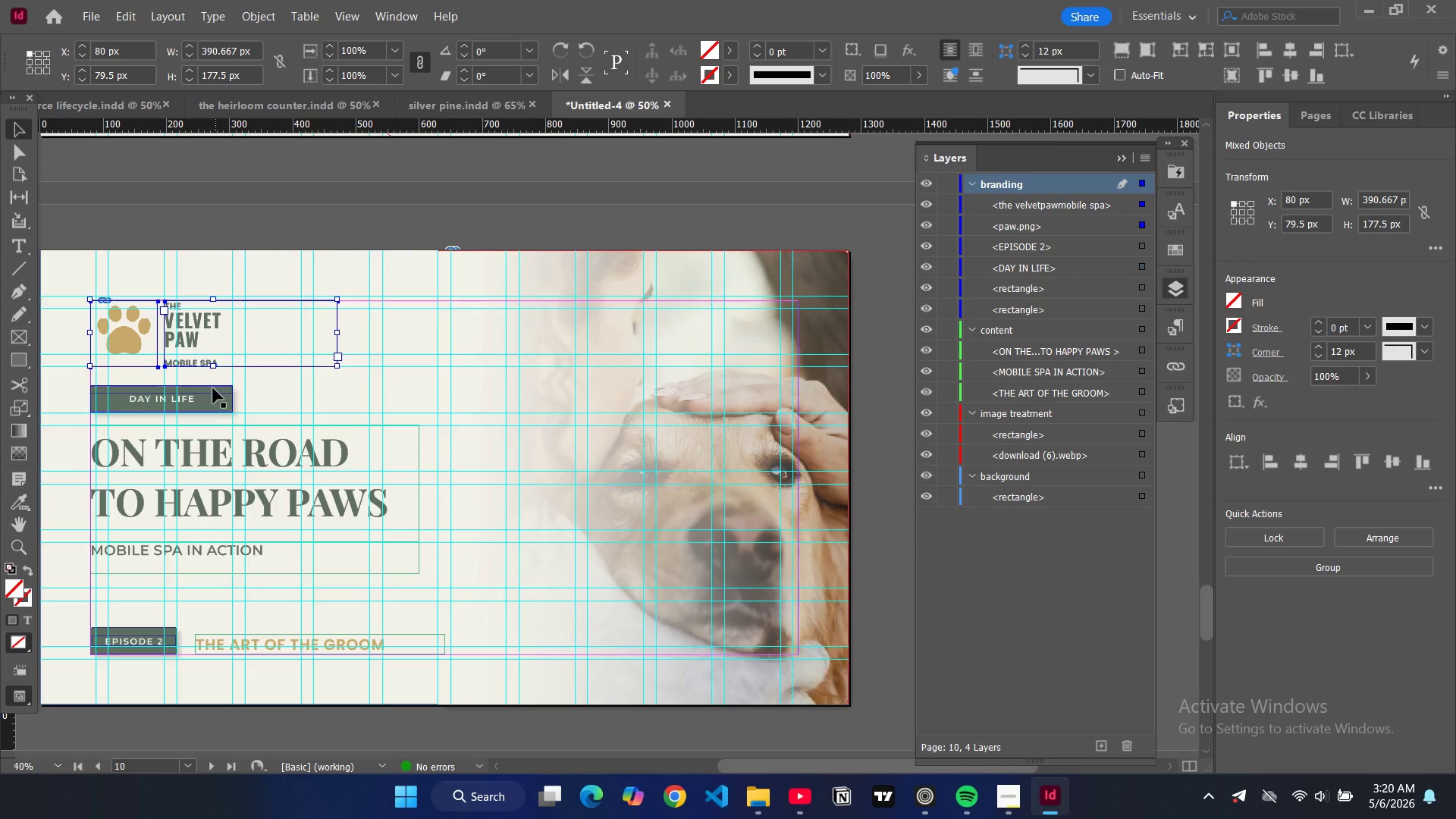 
hold_key(key=ShiftLeft, duration=1.5)
left_click([215, 391])
 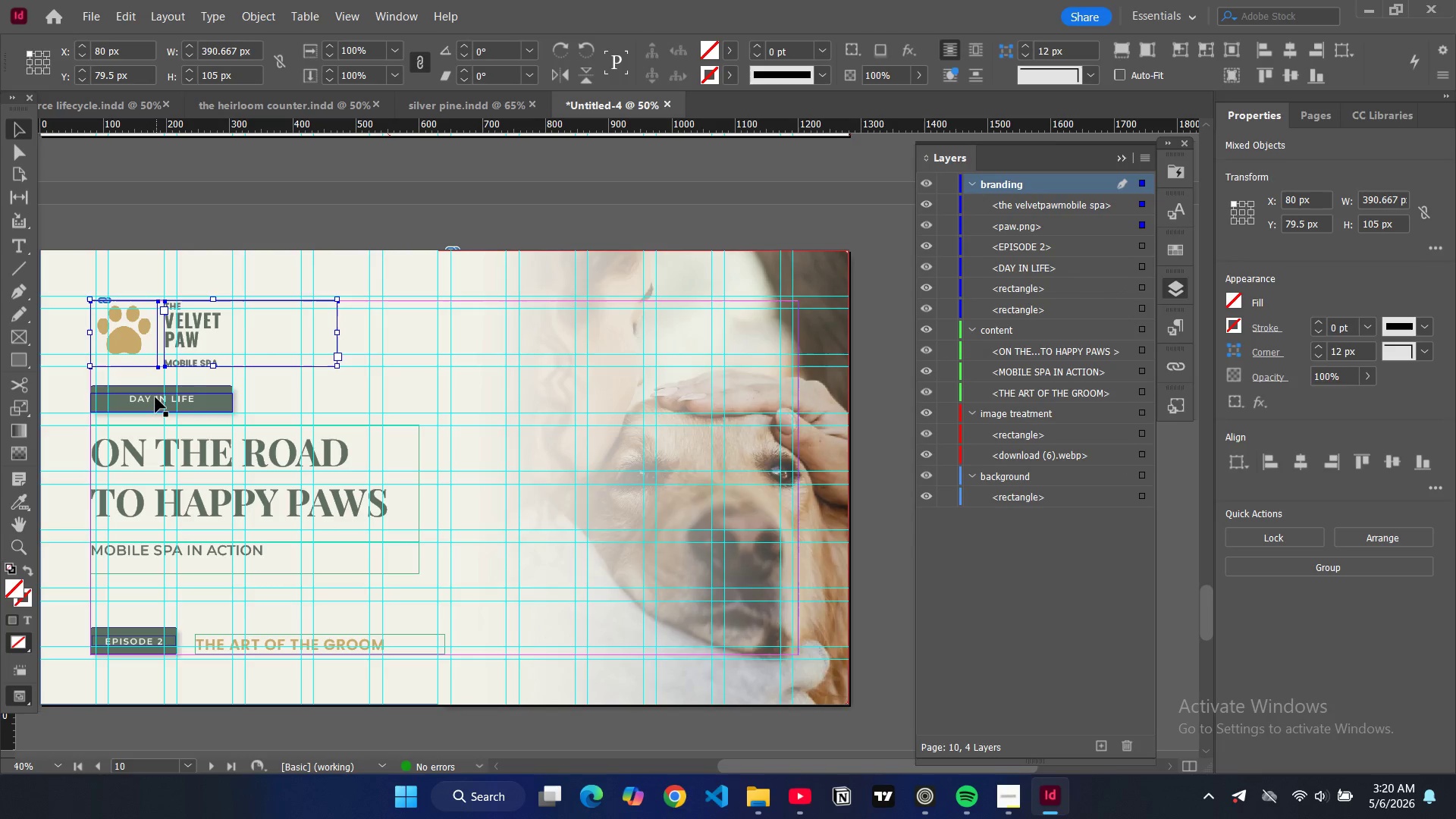 
hold_key(key=ShiftLeft, duration=1.5)
left_click([153, 396])
 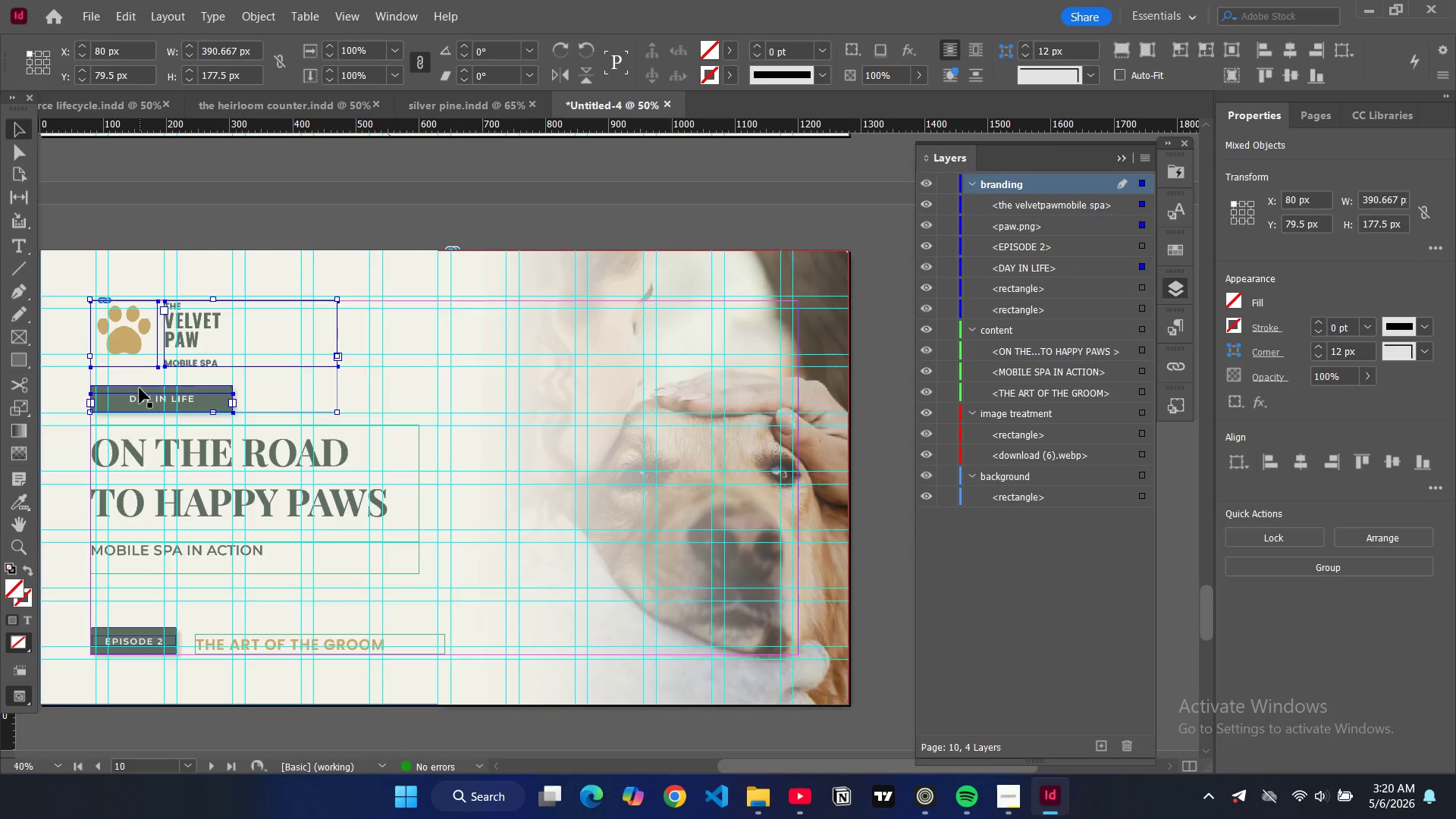 
left_click([140, 388])
 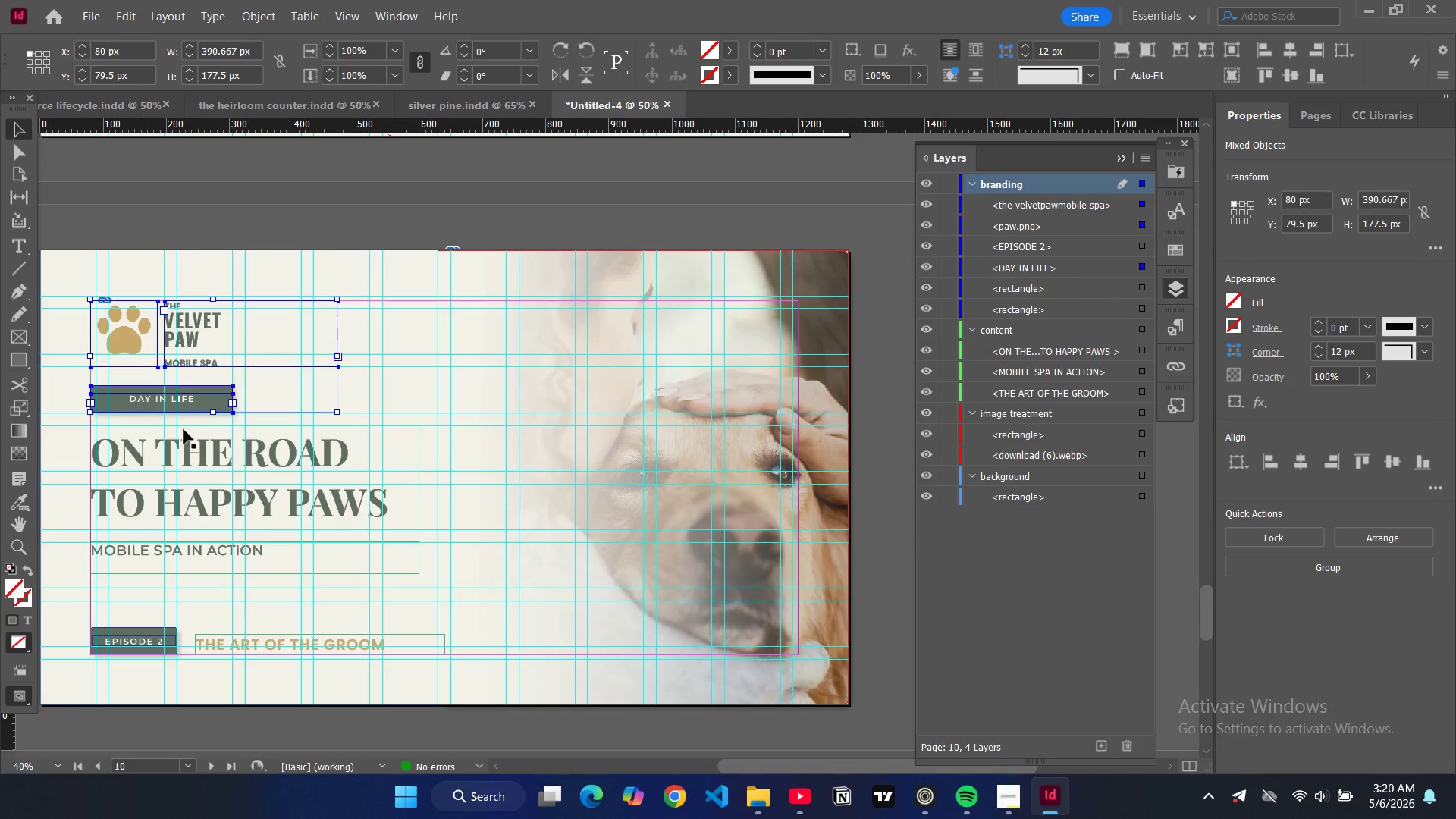 
hold_key(key=ShiftLeft, duration=1.53)
left_click([171, 449])
 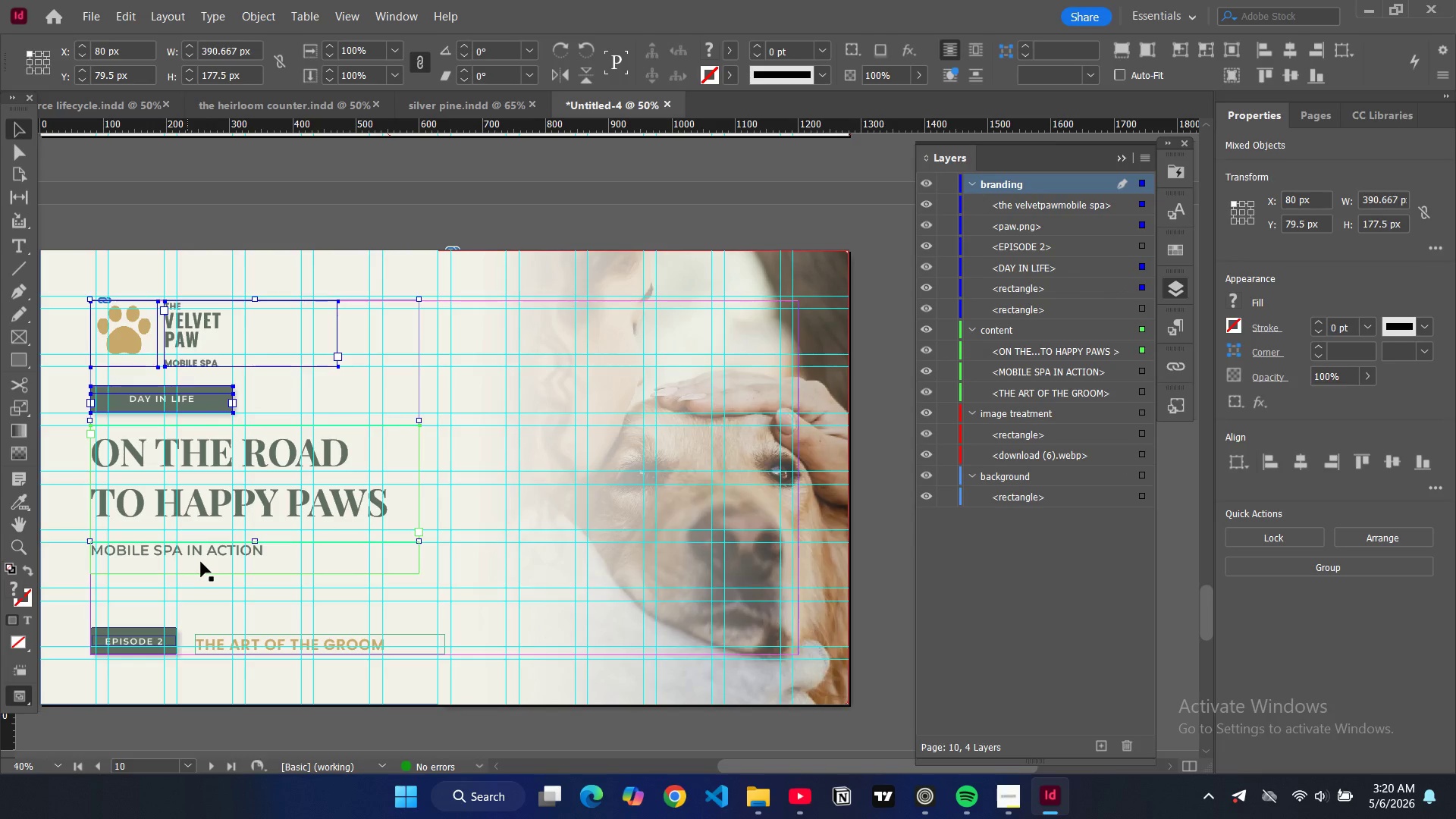 
hold_key(key=ShiftLeft, duration=1.52)
left_click([205, 563])
 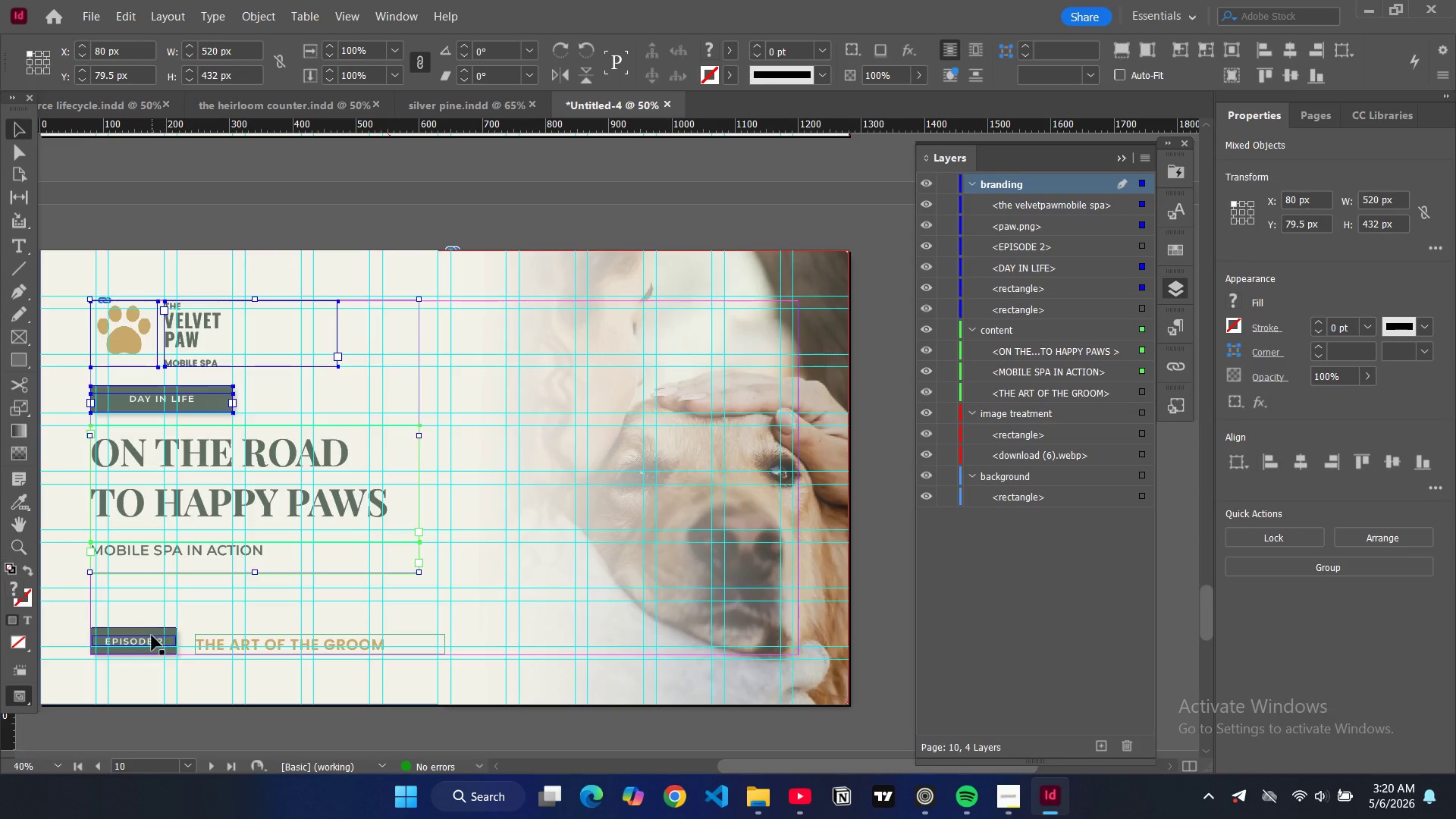 
hold_key(key=ShiftLeft, duration=1.5)
left_click([151, 639])
 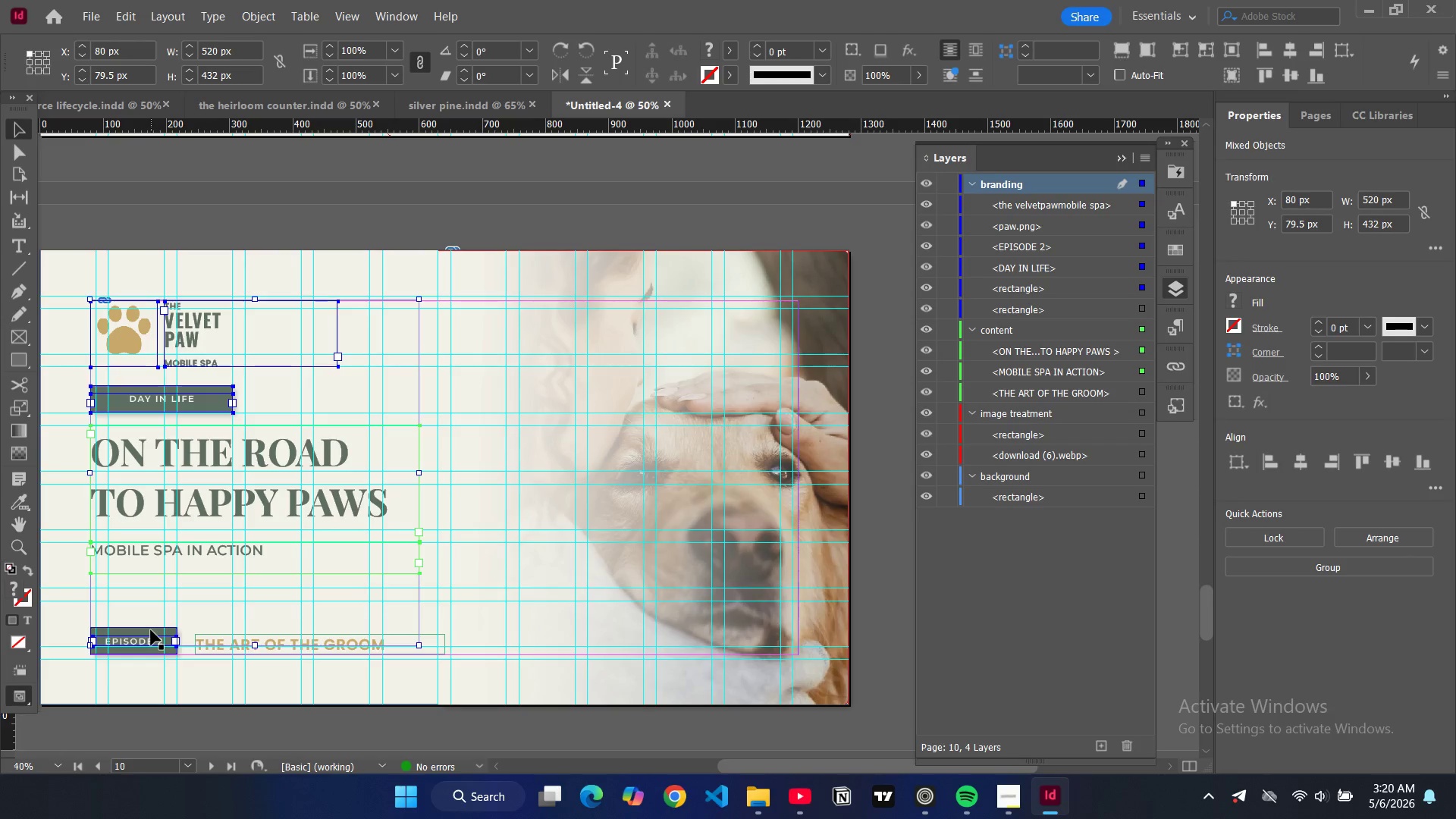 
left_click([151, 630])
 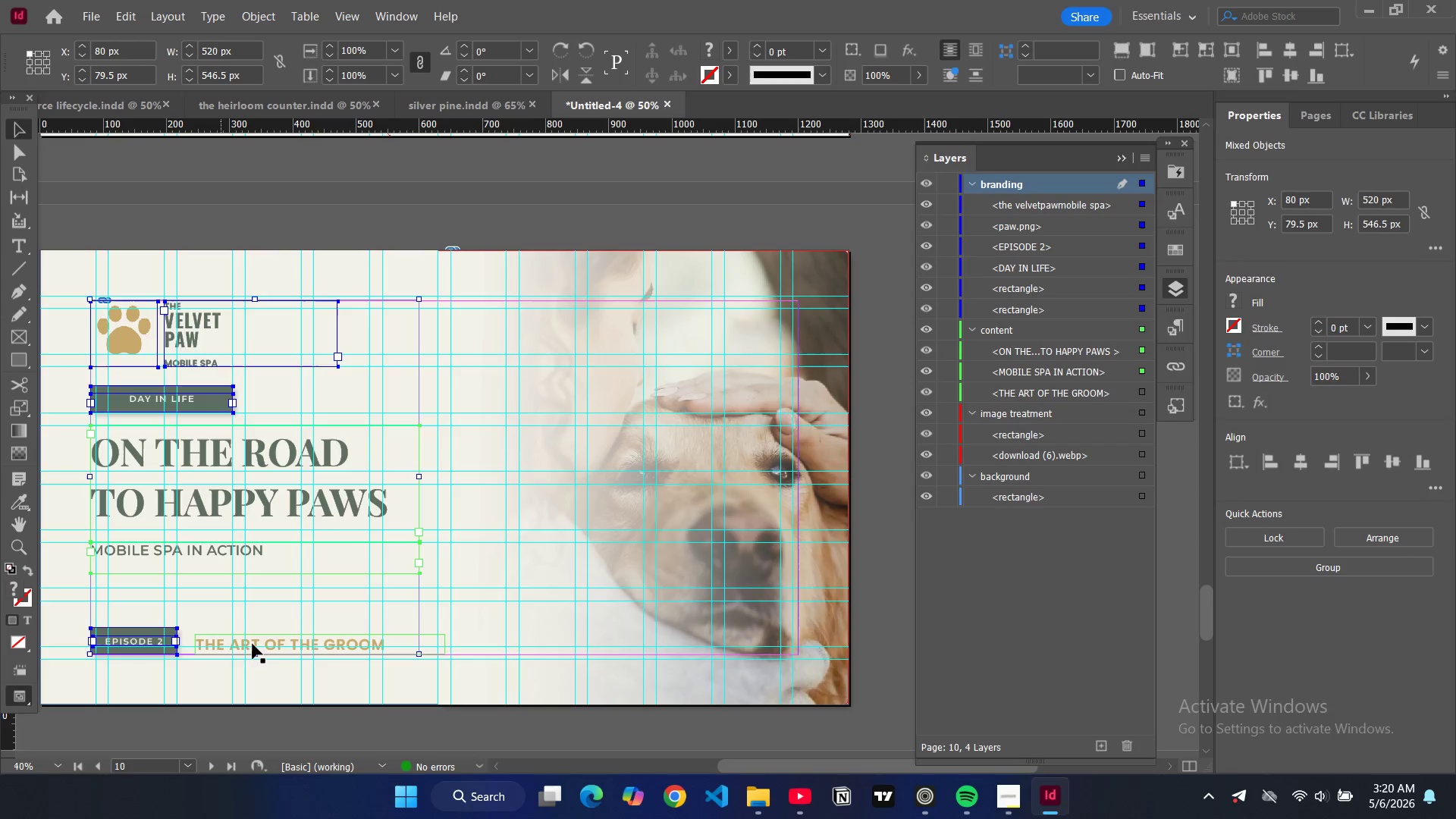 
hold_key(key=ShiftLeft, duration=1.5)
left_click([276, 636])
 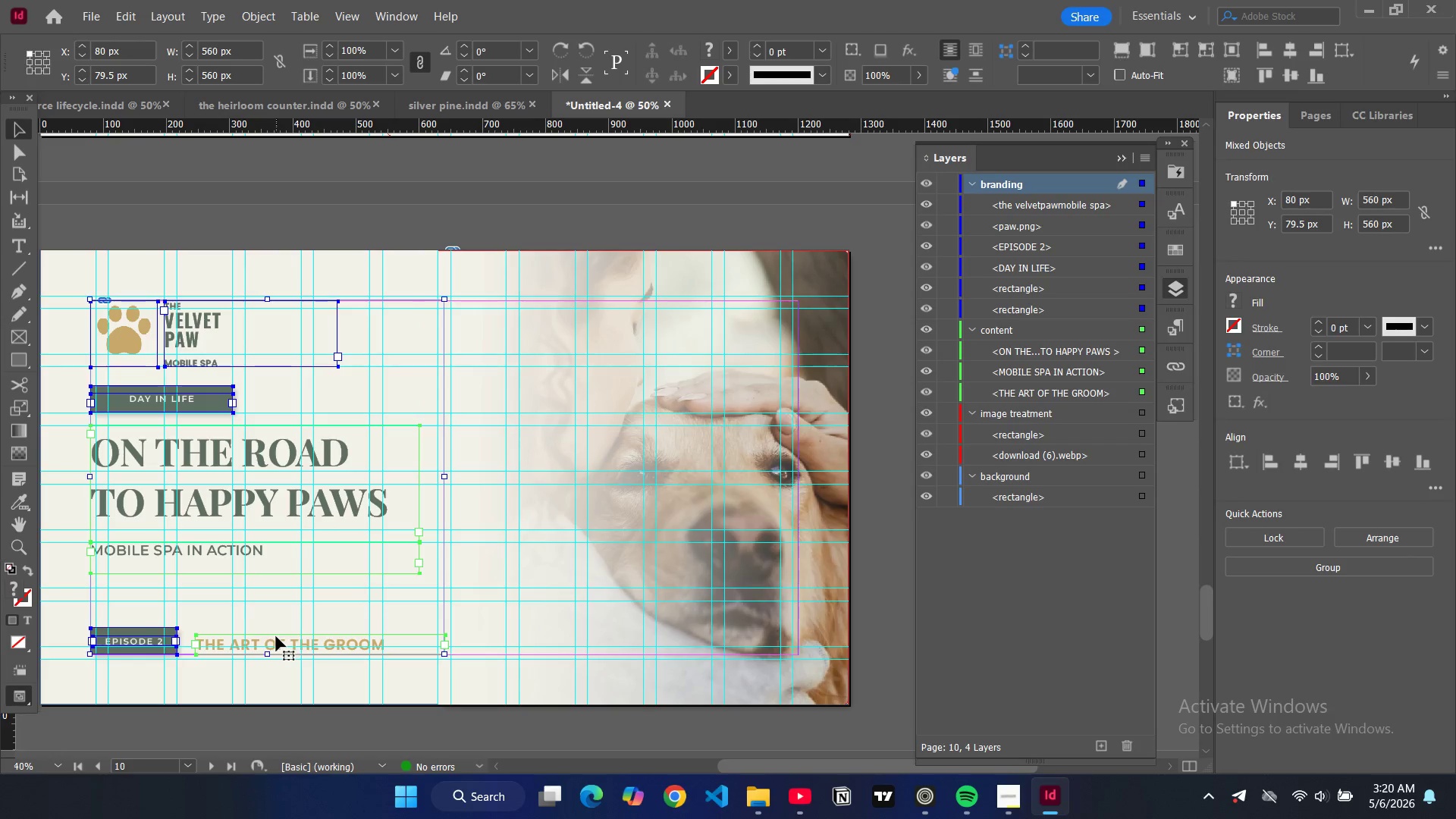 
key(Control+Shift+ShiftLeft)
 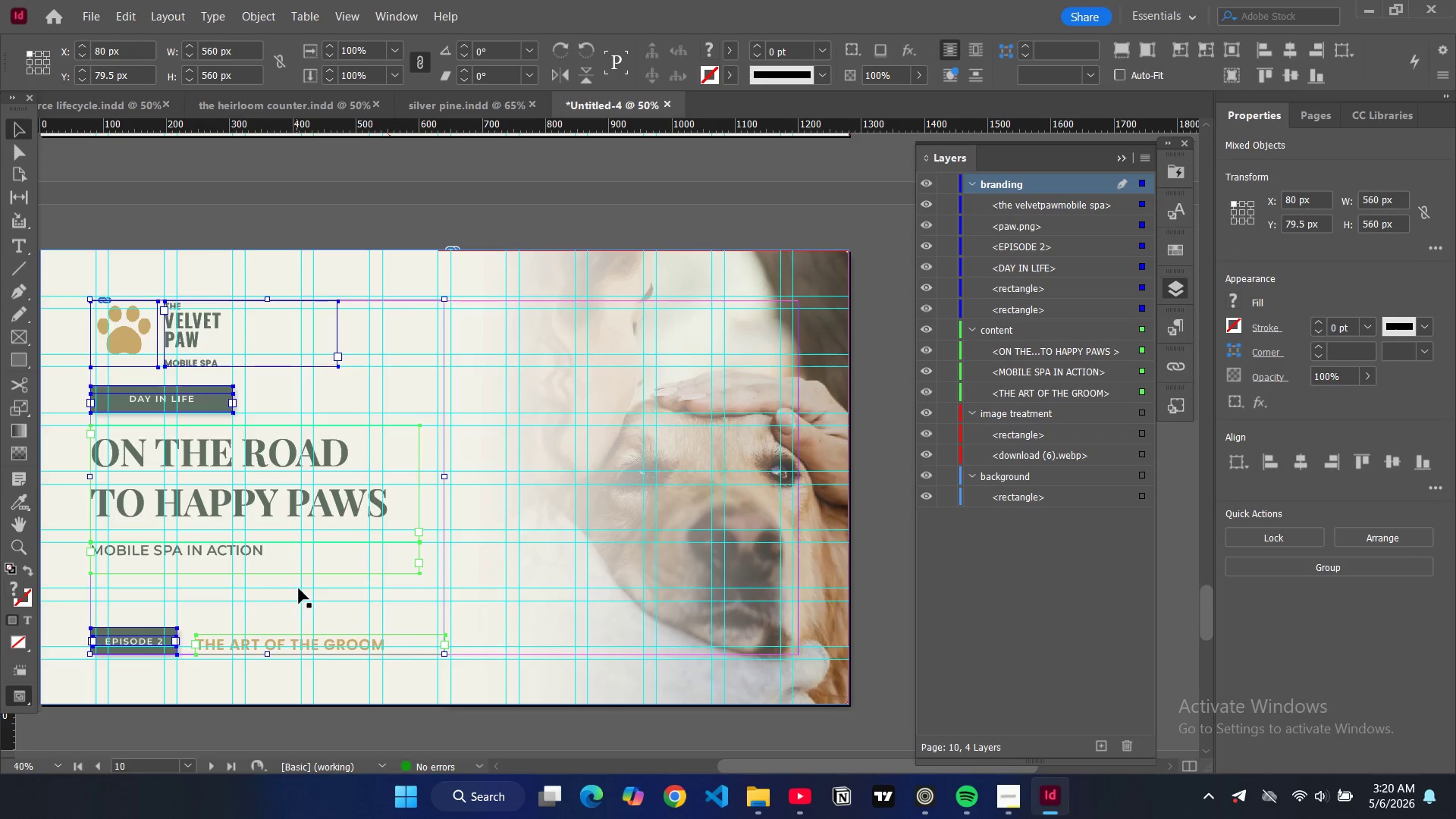 
key(Control+C)
 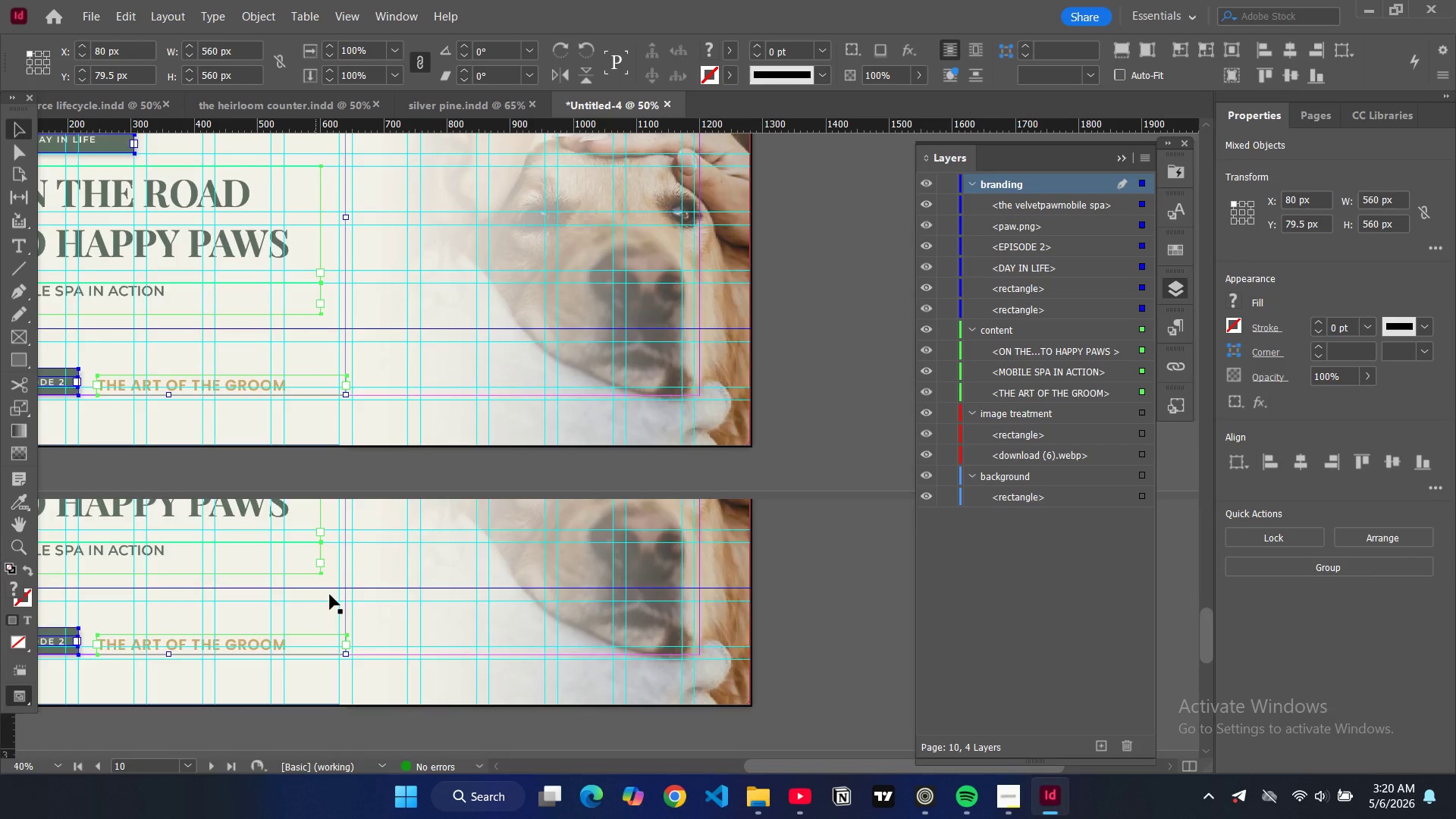 
scroll: coordinate [403, 613], scroll_direction: down, amount: 12.0
 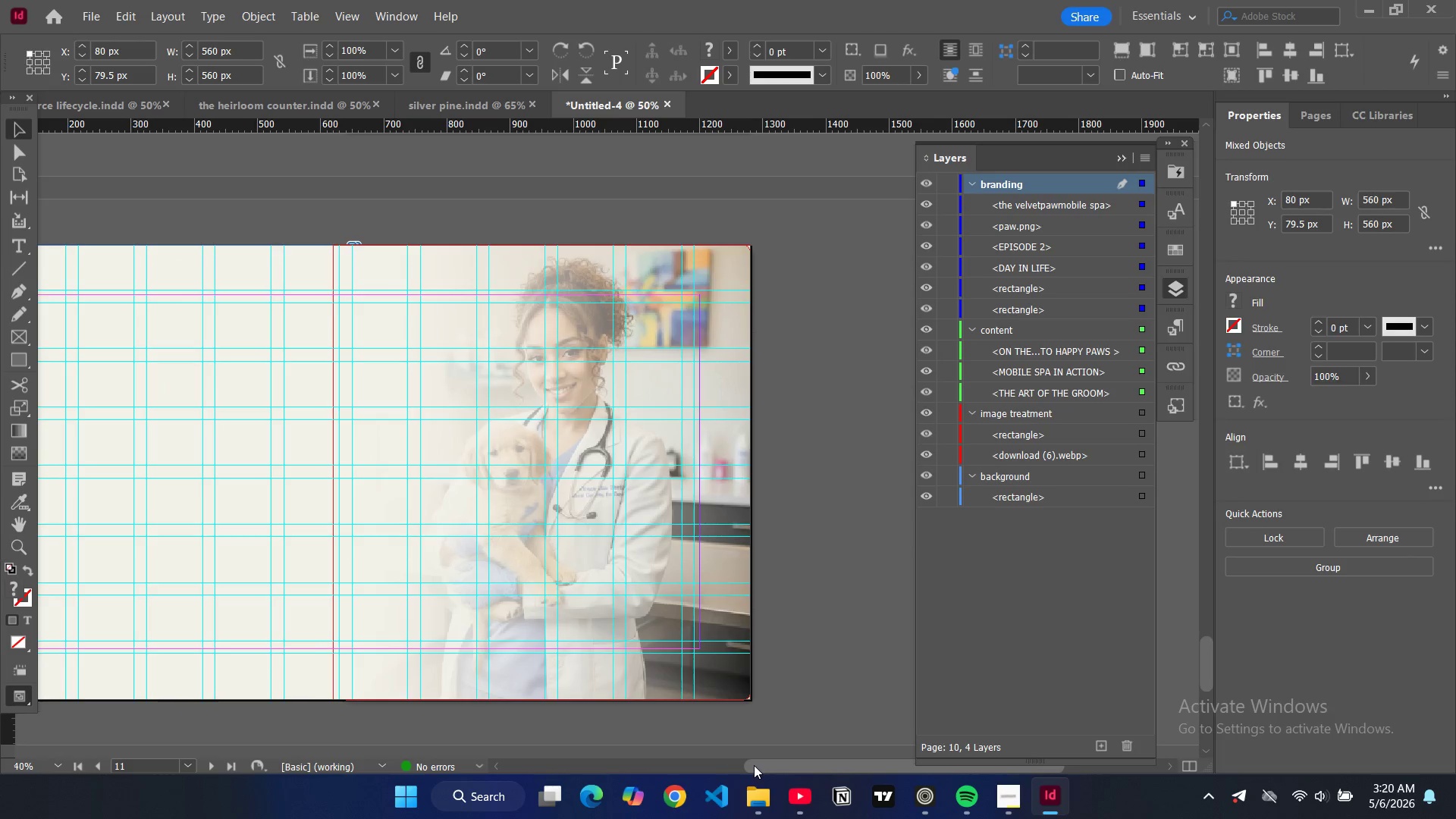 
left_click_drag(start_coordinate=[754, 765], to_coordinate=[669, 755])
 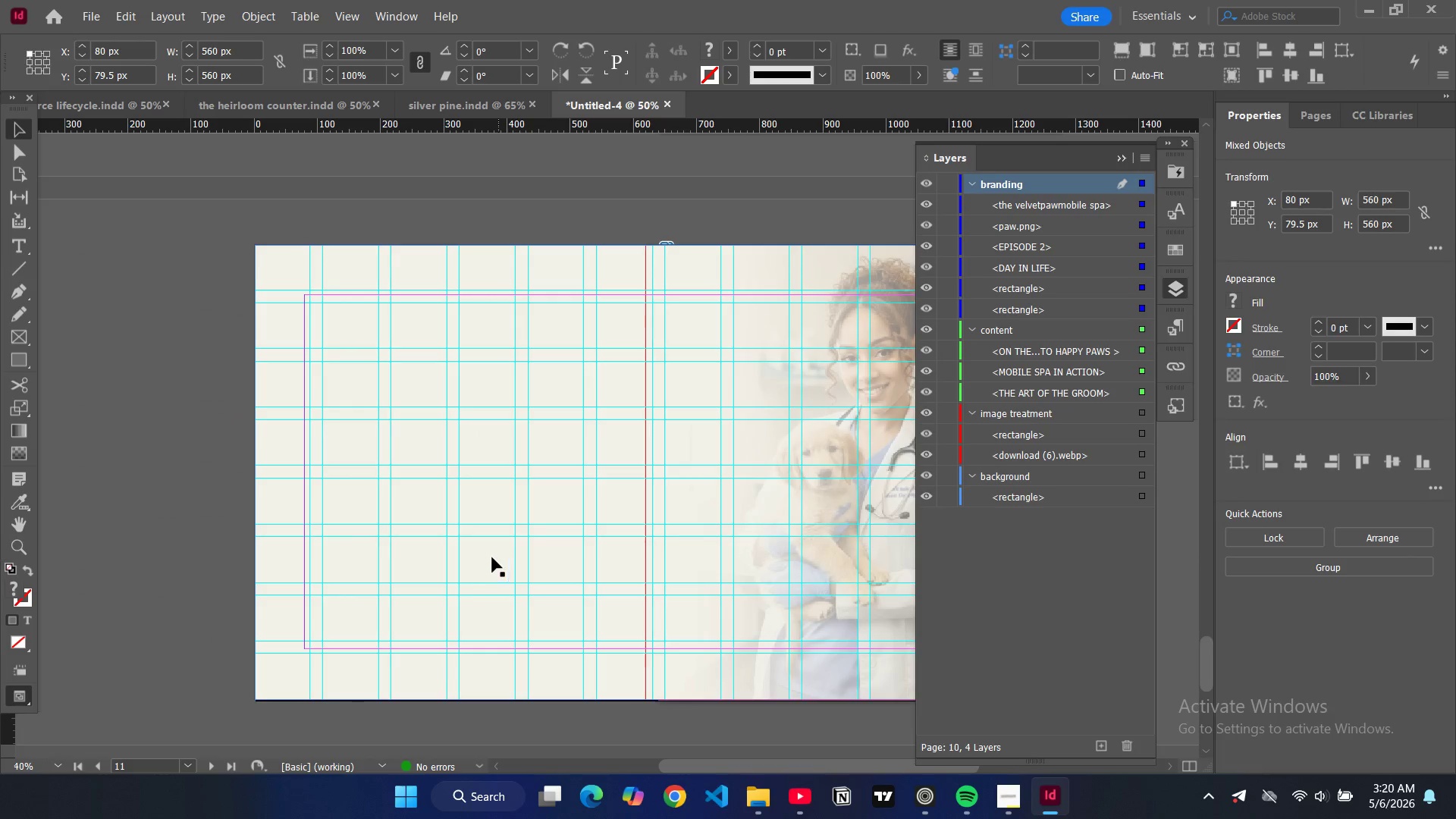 
left_click([487, 557])
 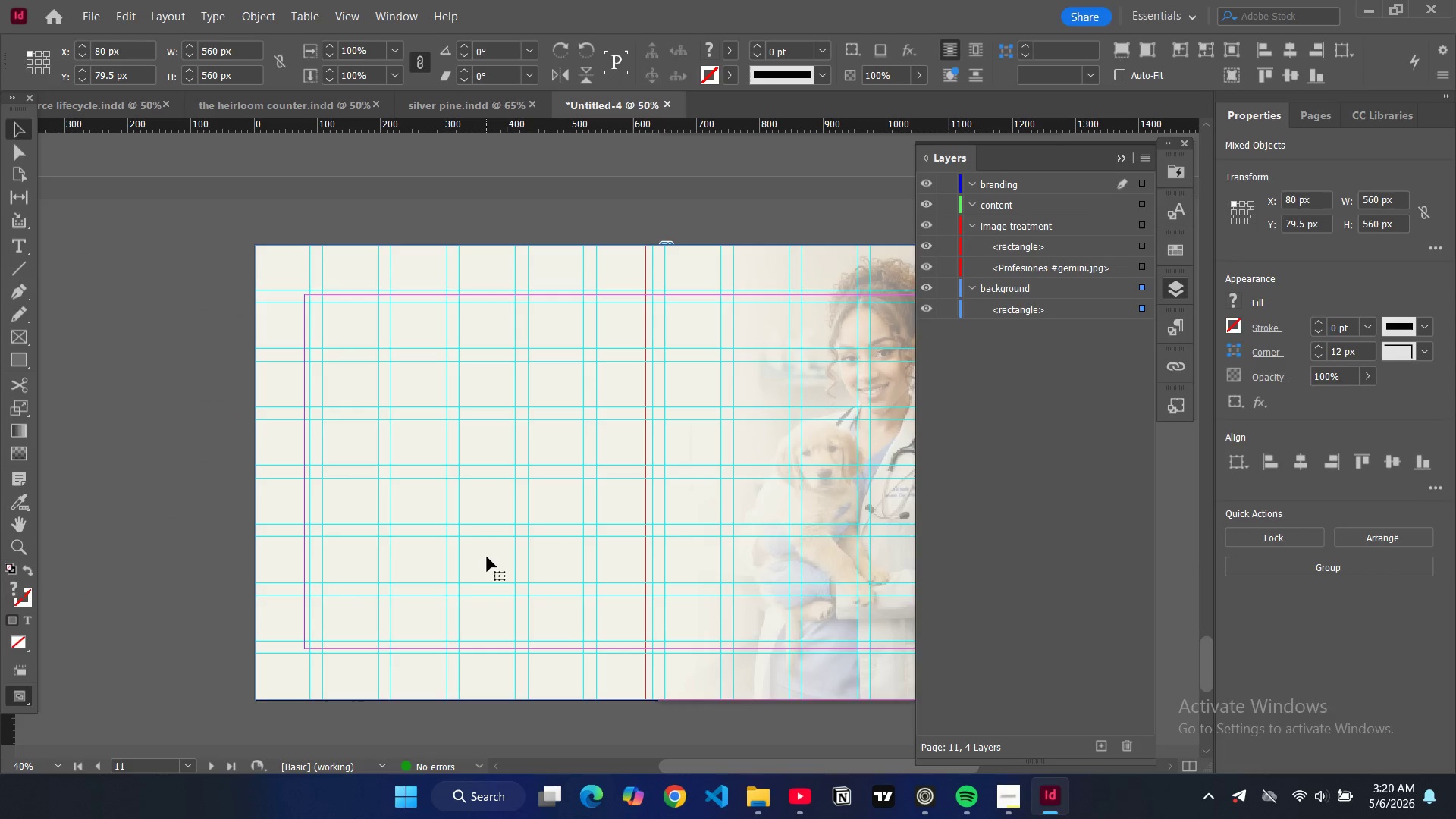 
key(Control+V)
 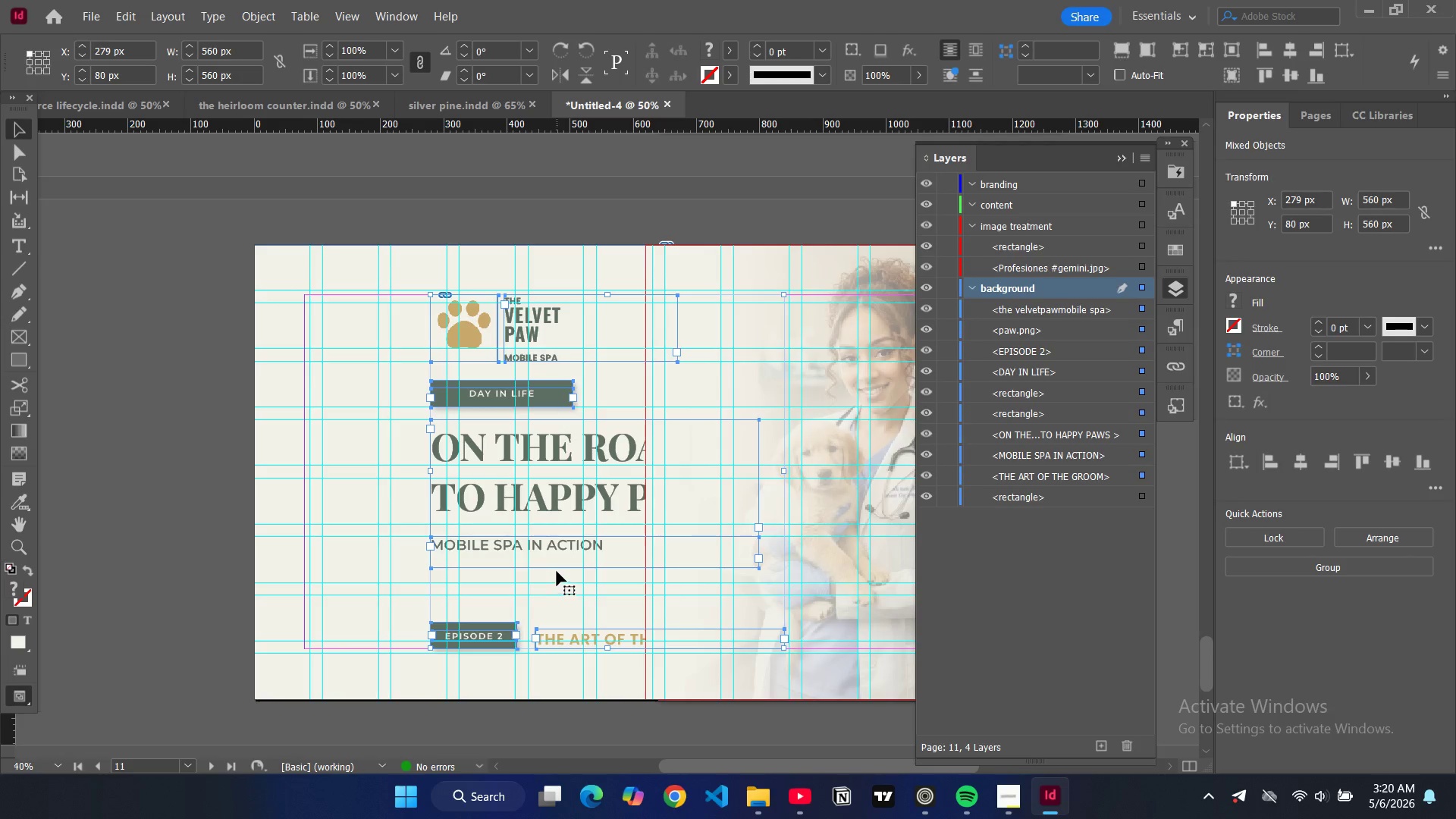 
left_click_drag(start_coordinate=[554, 569], to_coordinate=[429, 569])
 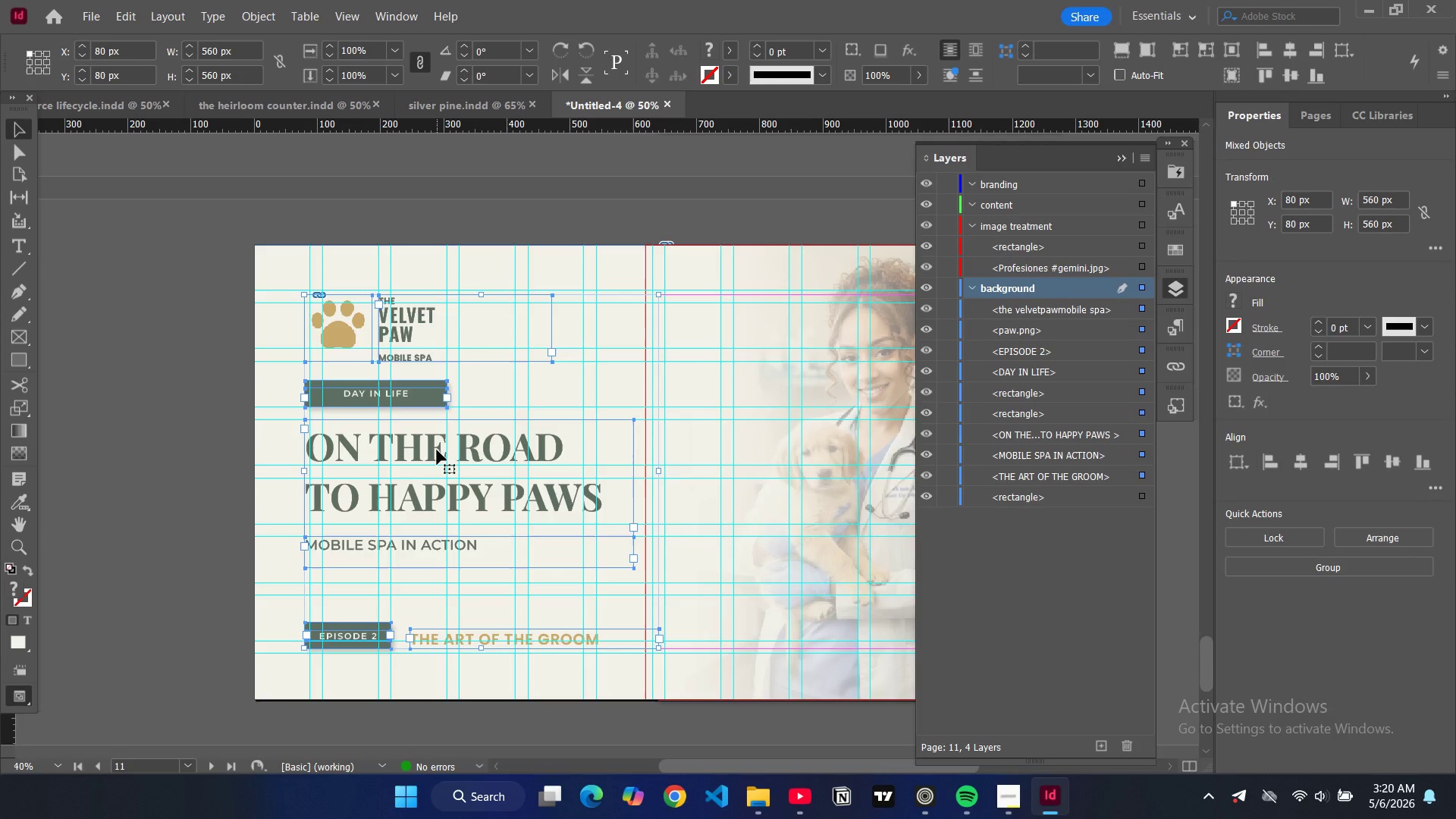 
wait(8.36)
 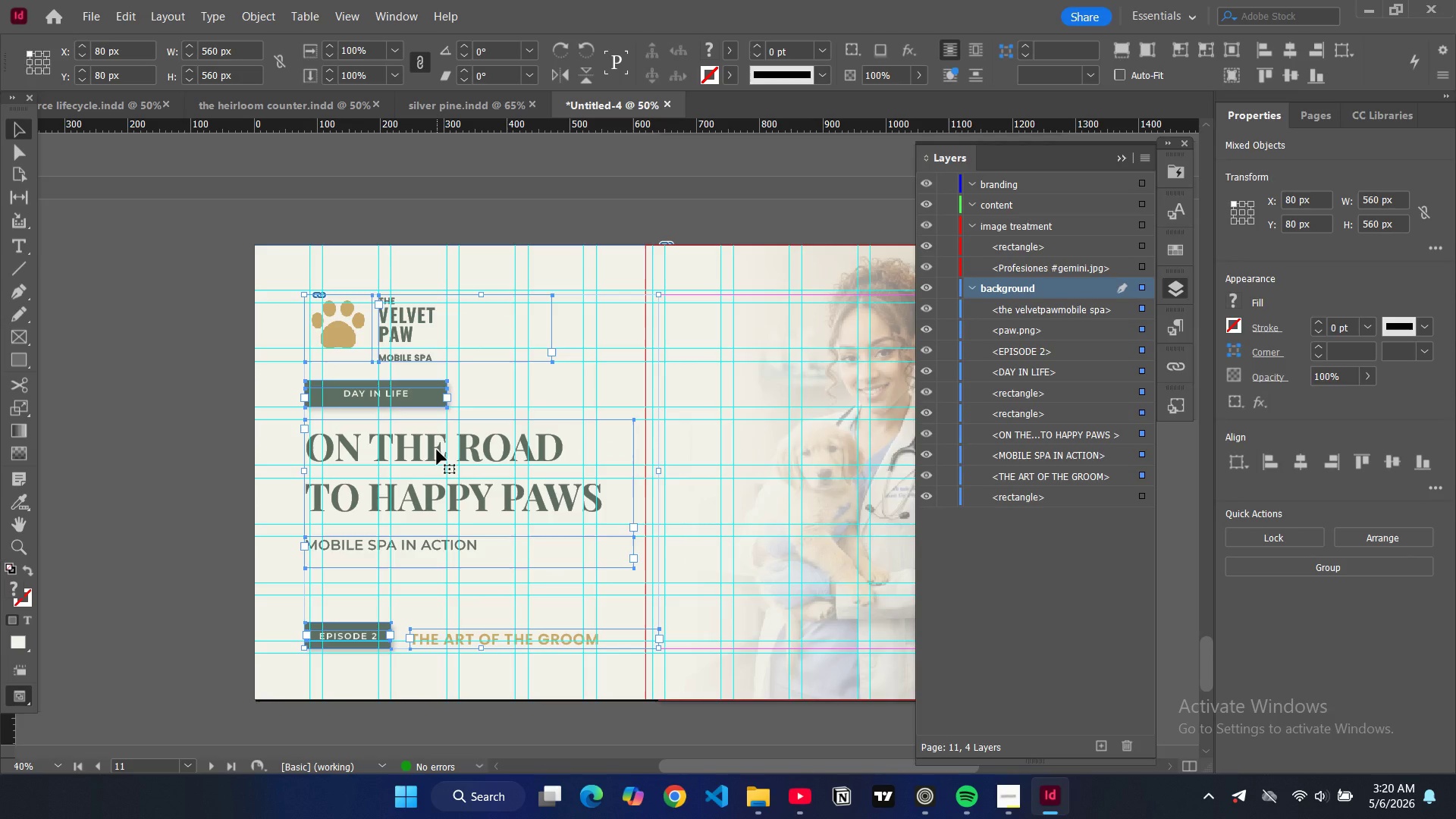 
double_click([470, 447])
 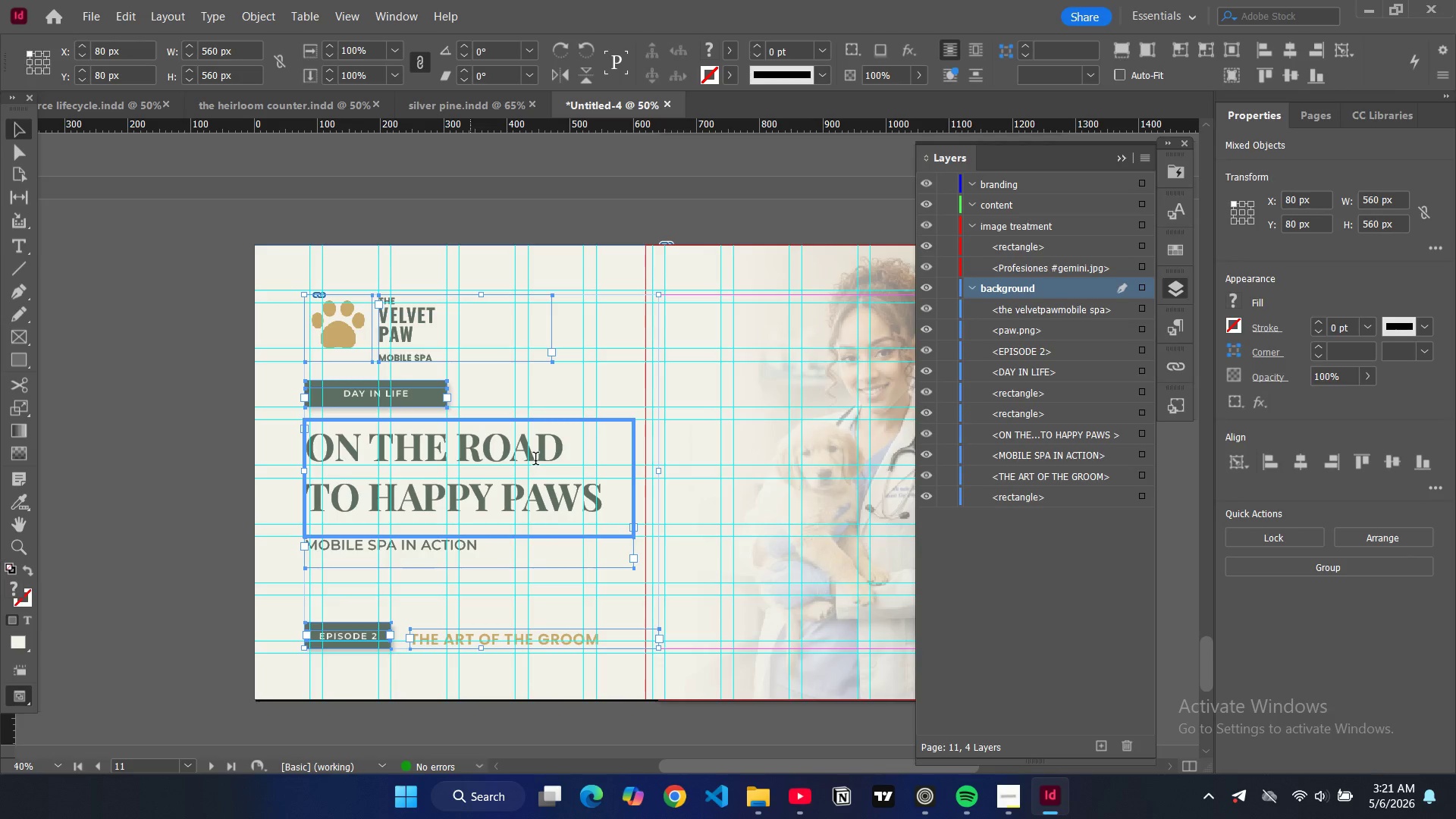 
double_click([535, 460])
 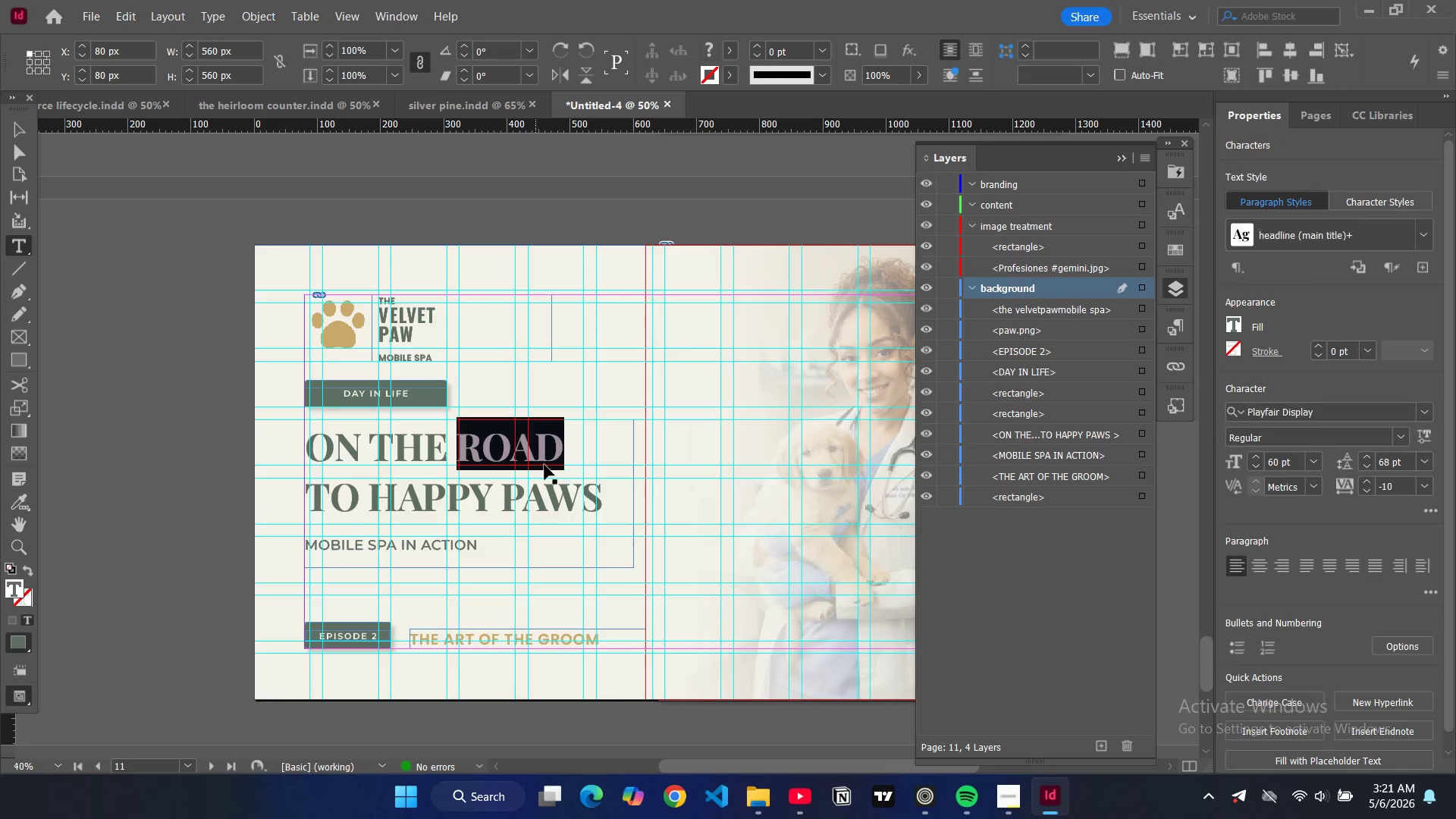 
key(Control+ControlLeft)
 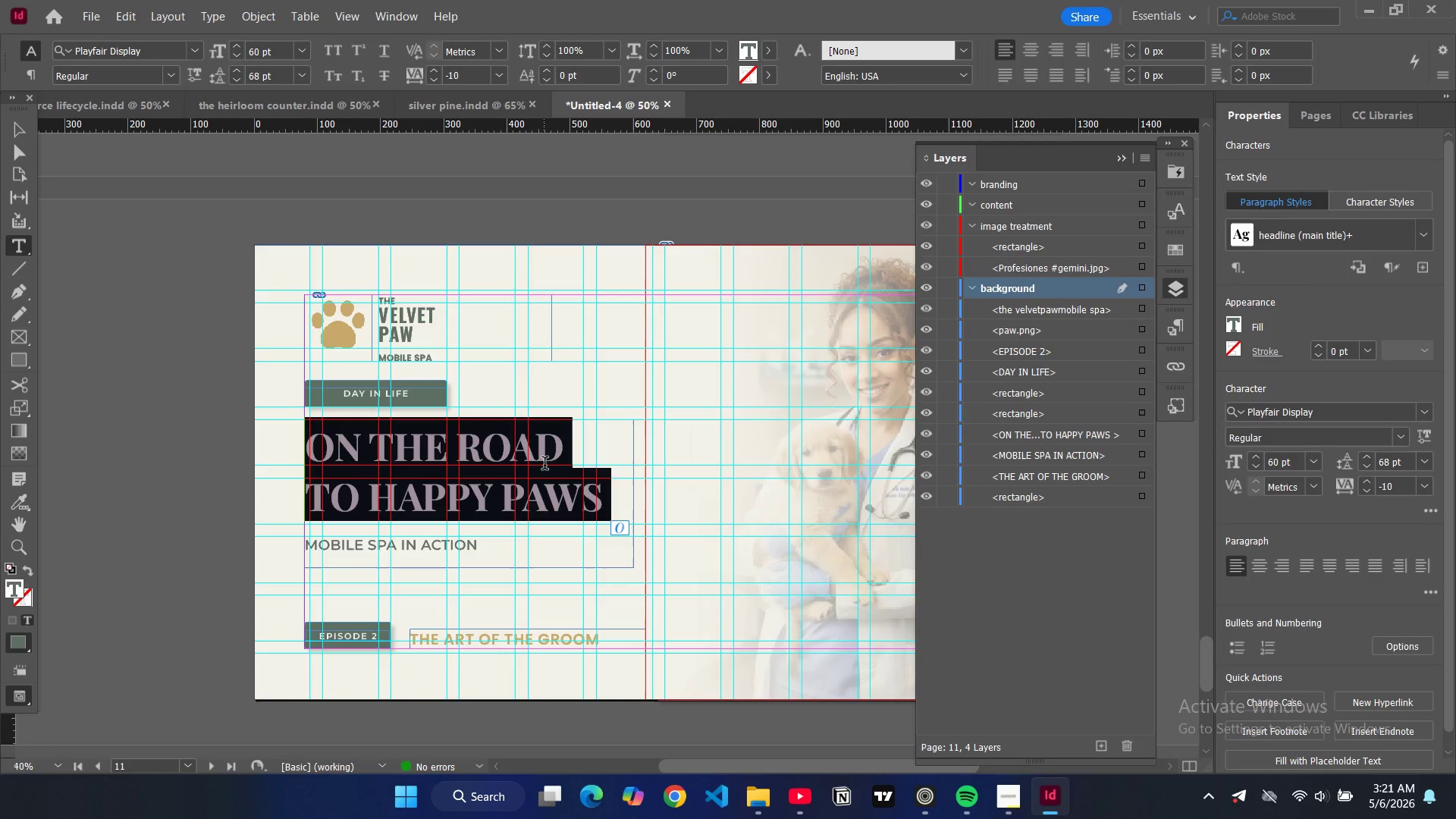 
key(Control+A)
 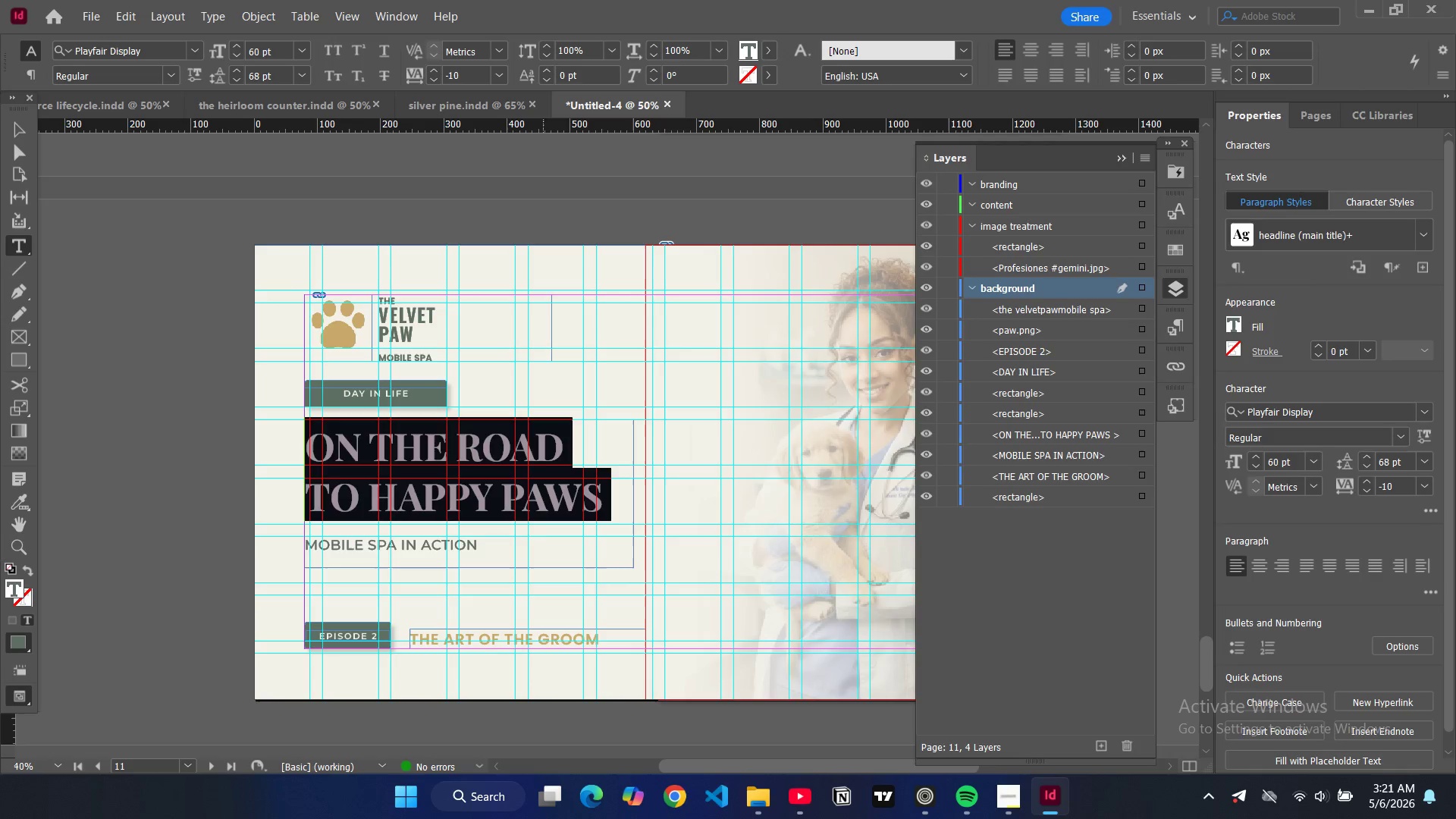 
type(behind the)
 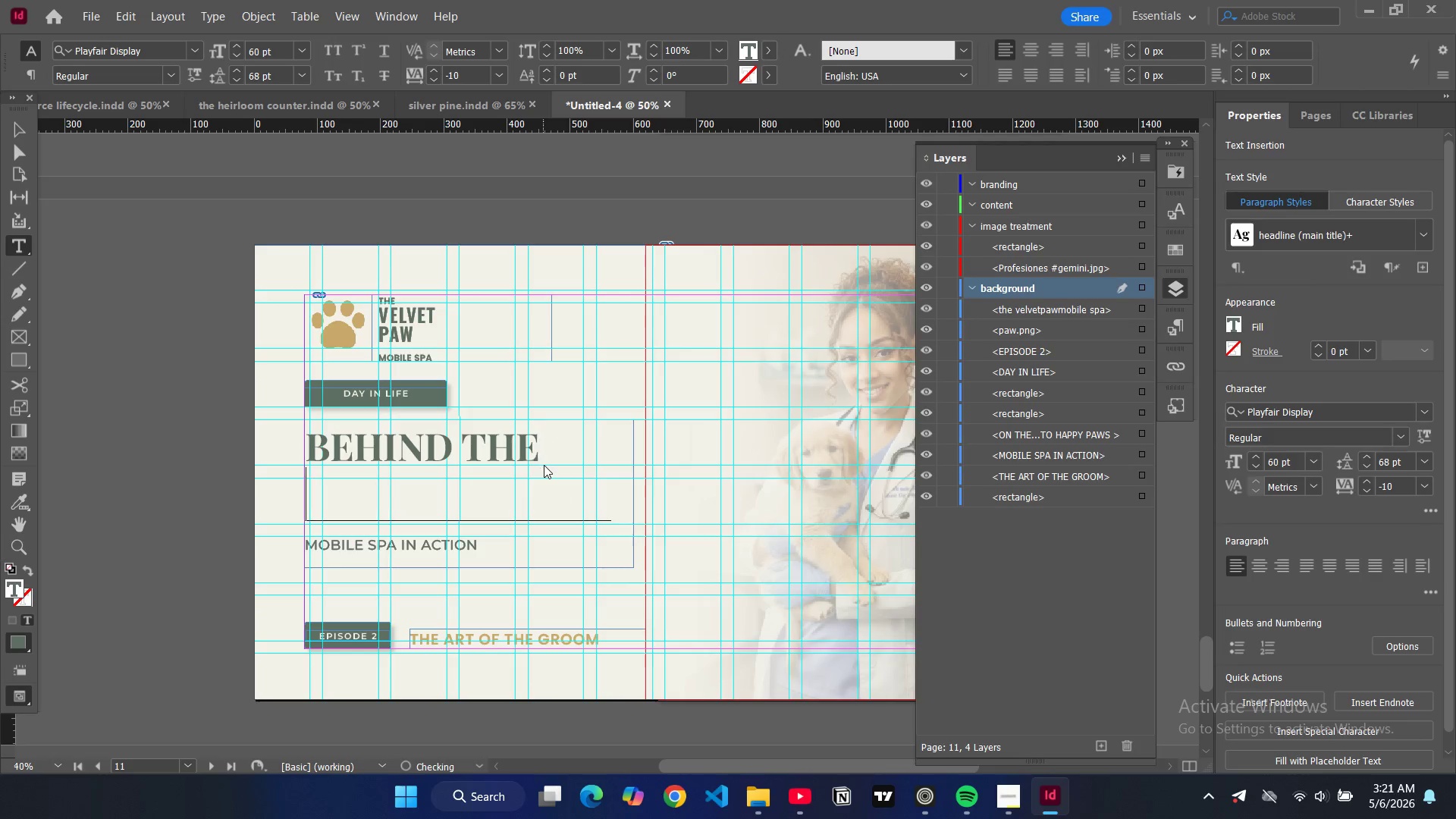 
key(Enter)
 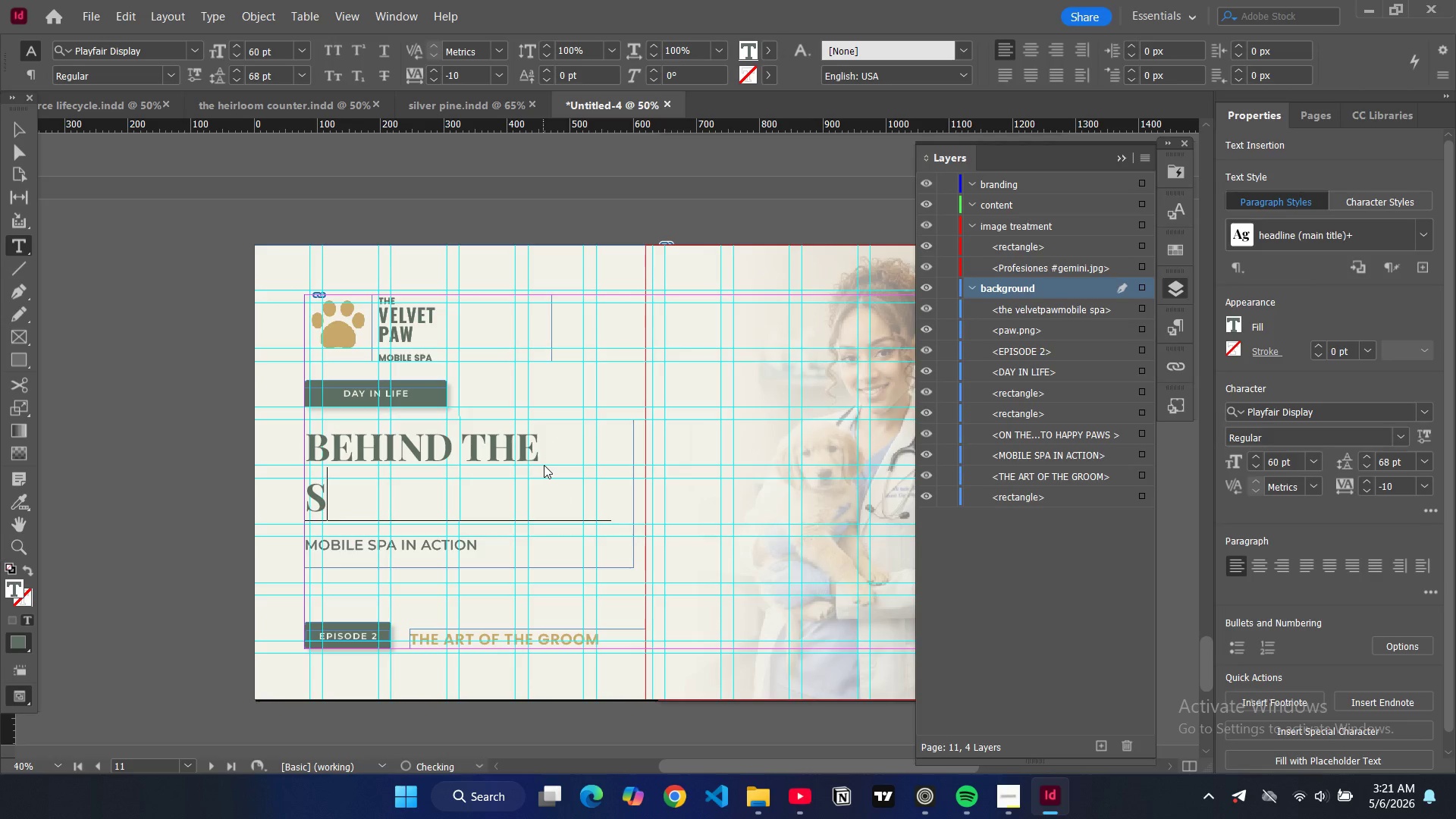 
type(scees)
key(Backspace)
key(Backspace)
key(Backspace)
type(enes)
 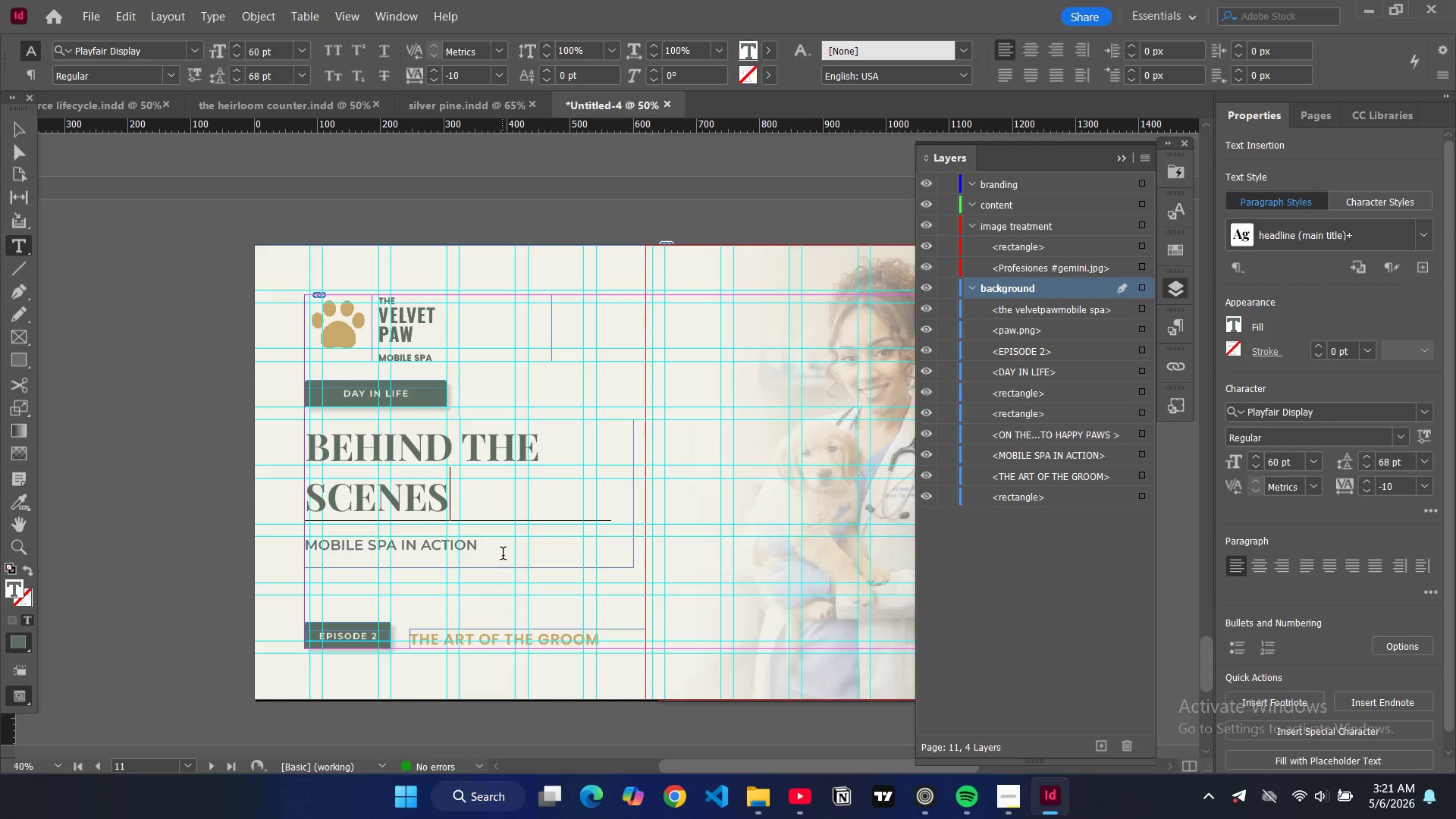 
left_click_drag(start_coordinate=[503, 555], to_coordinate=[309, 546])
 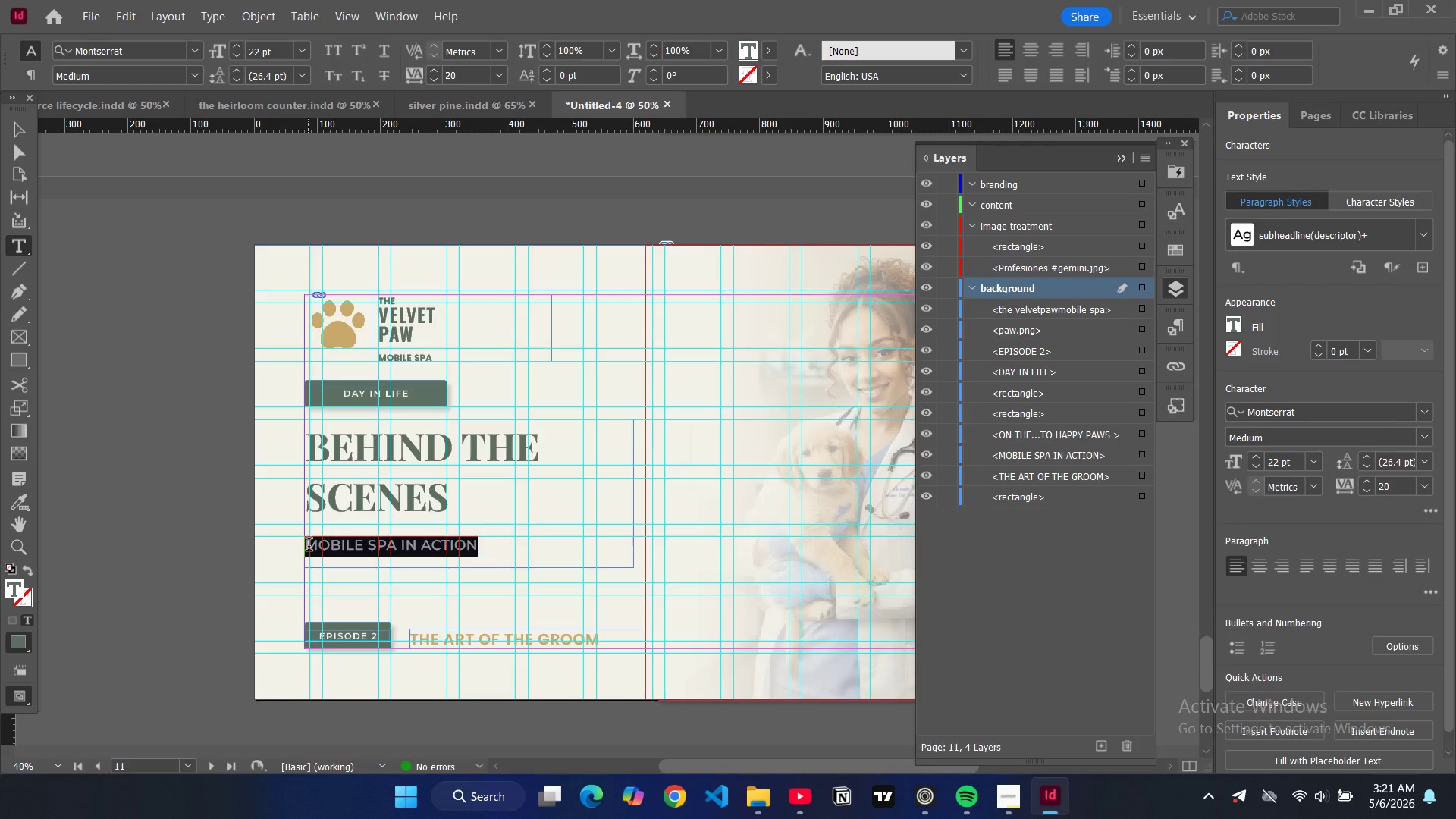 
type(car)
 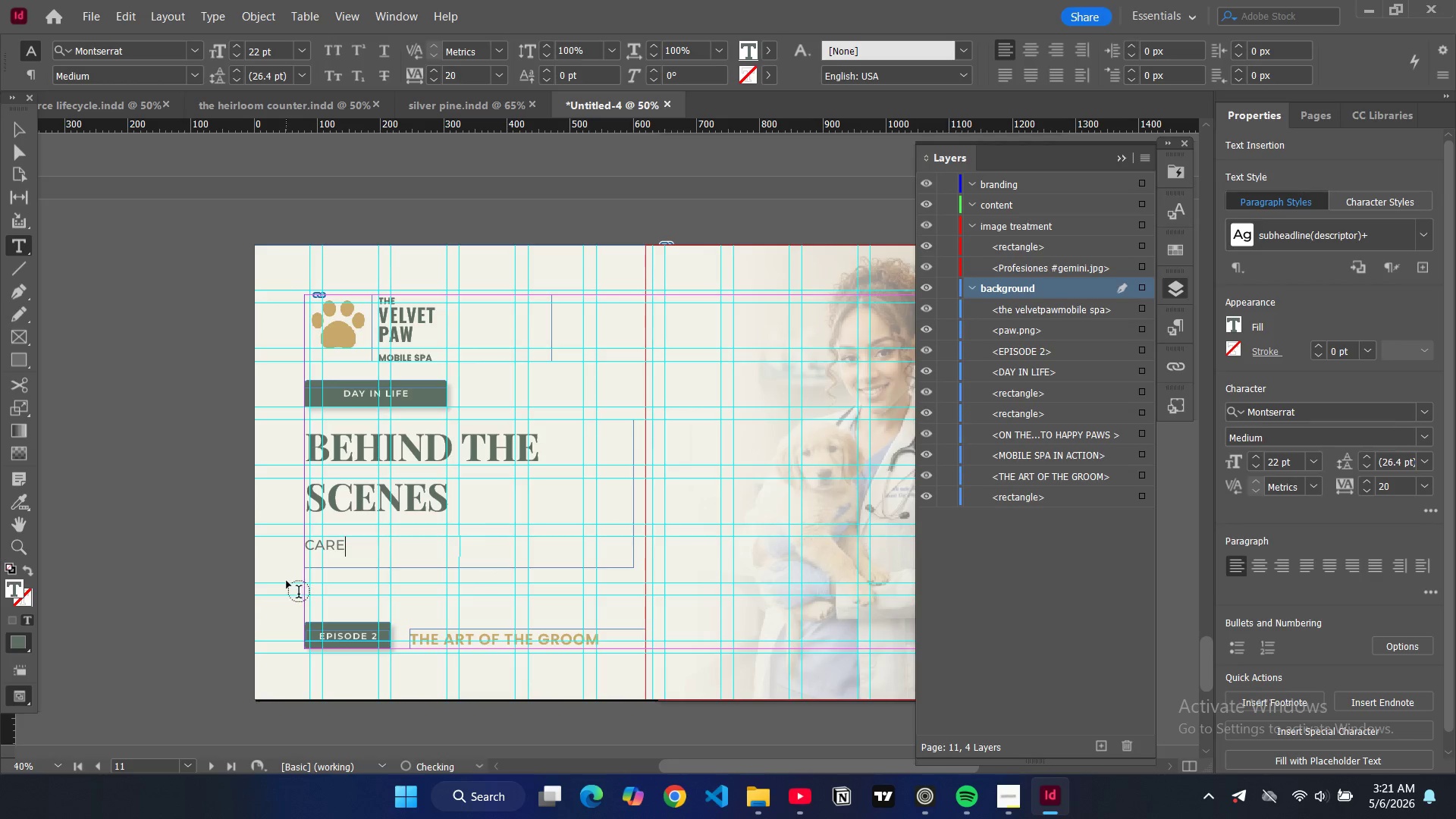 
type(e. clean. compassion)
 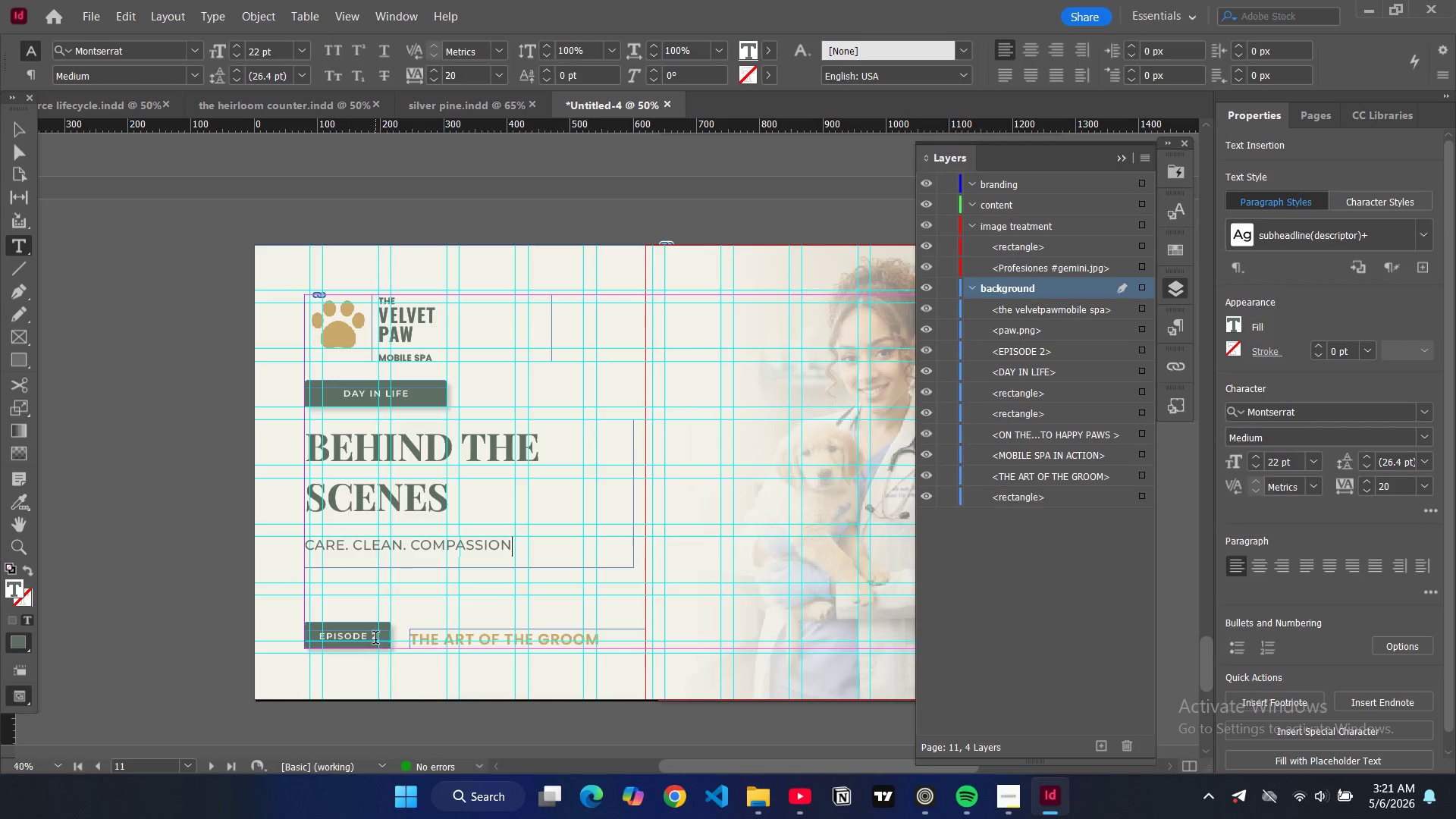 
left_click([378, 635])
 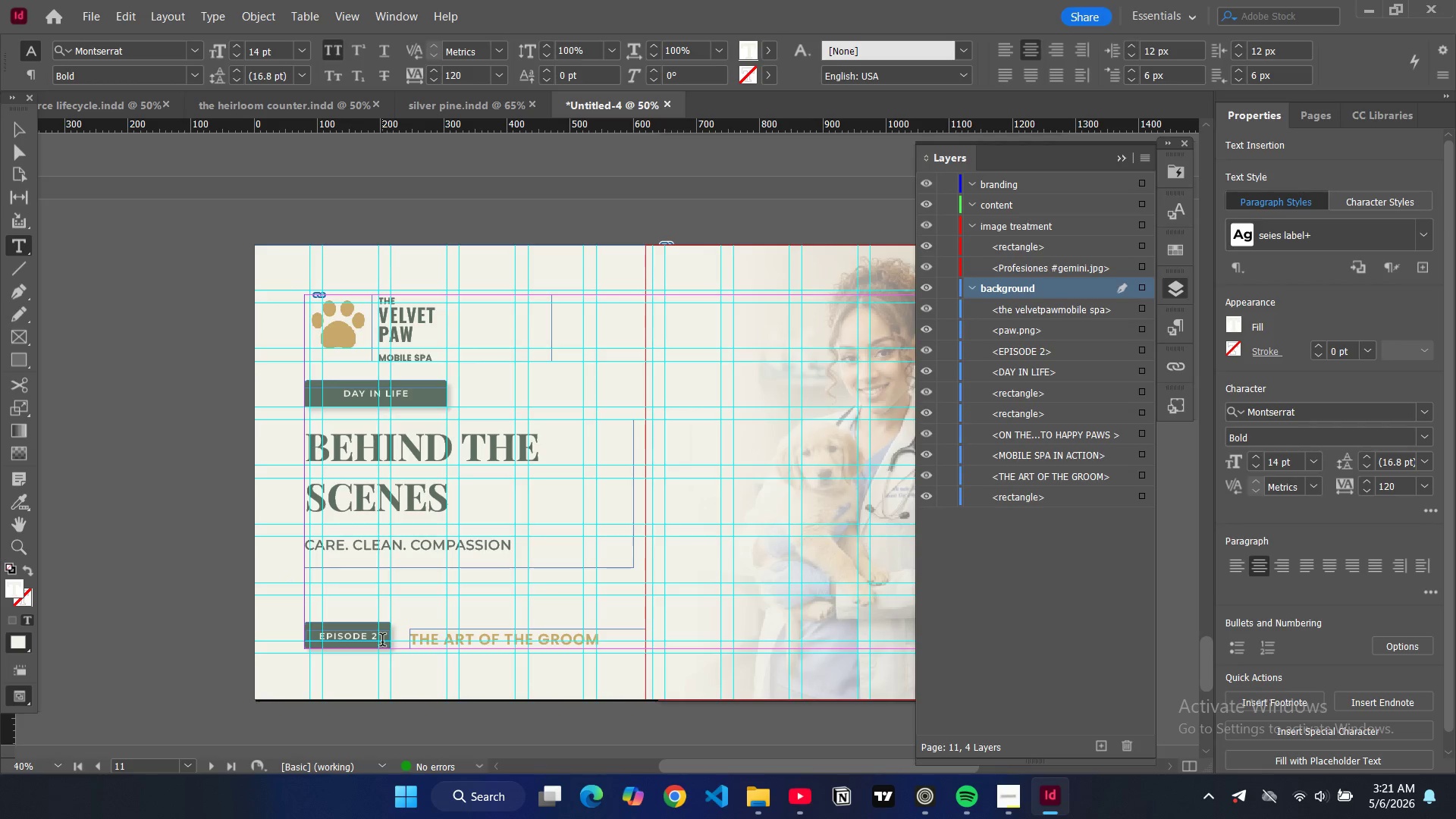 
key(Backspace)
 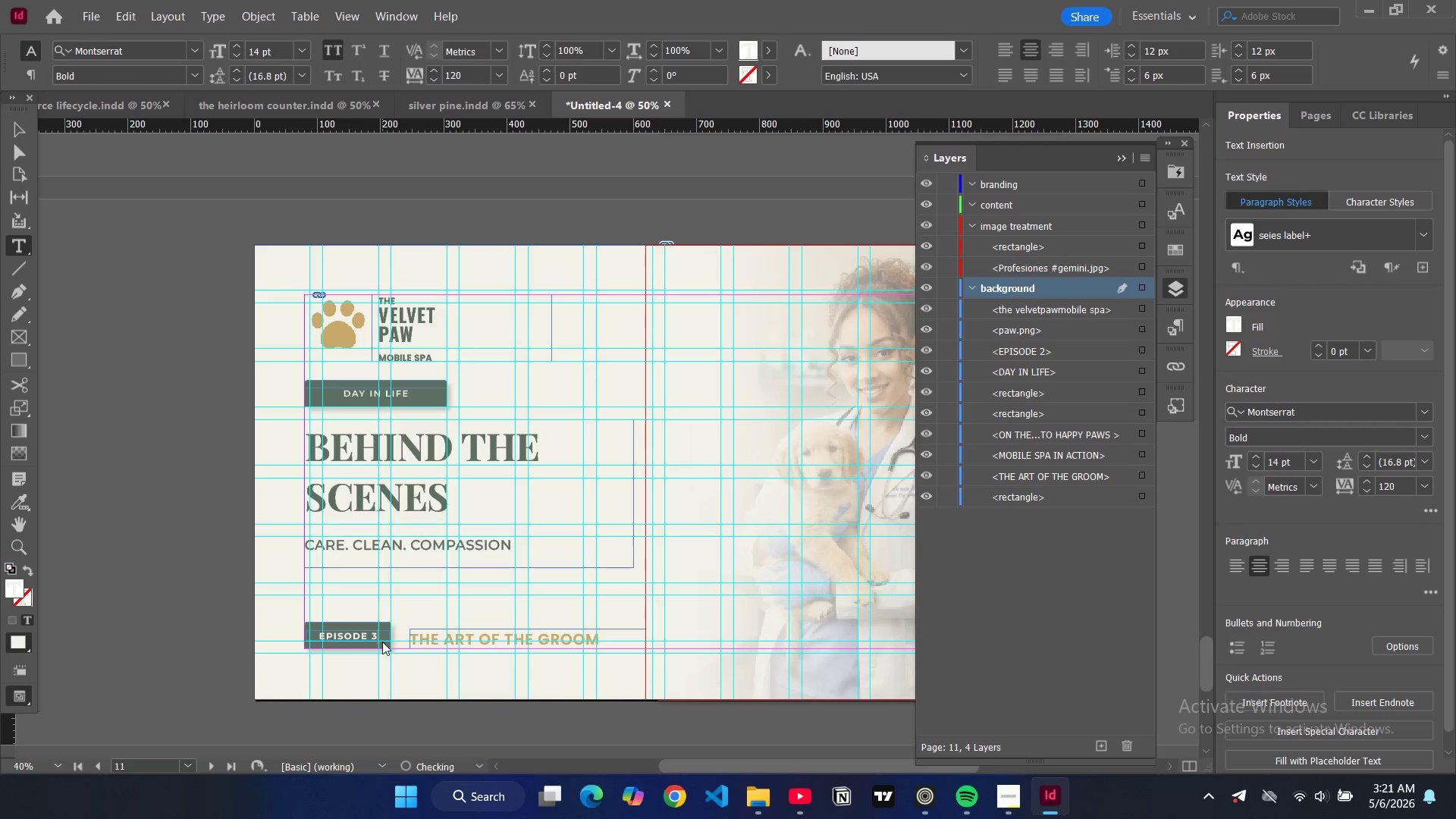 
key(3)
 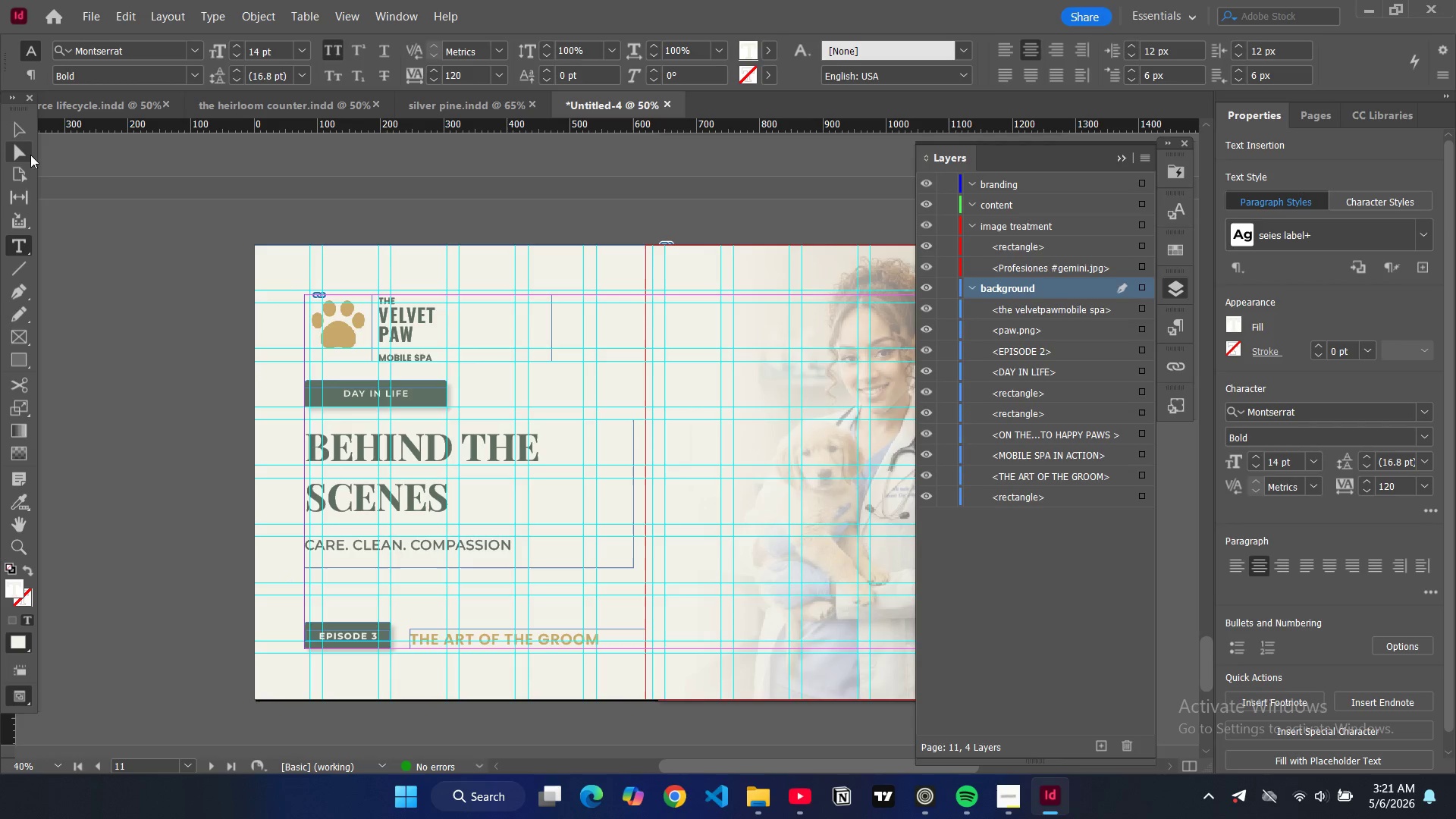 
left_click([14, 129])
 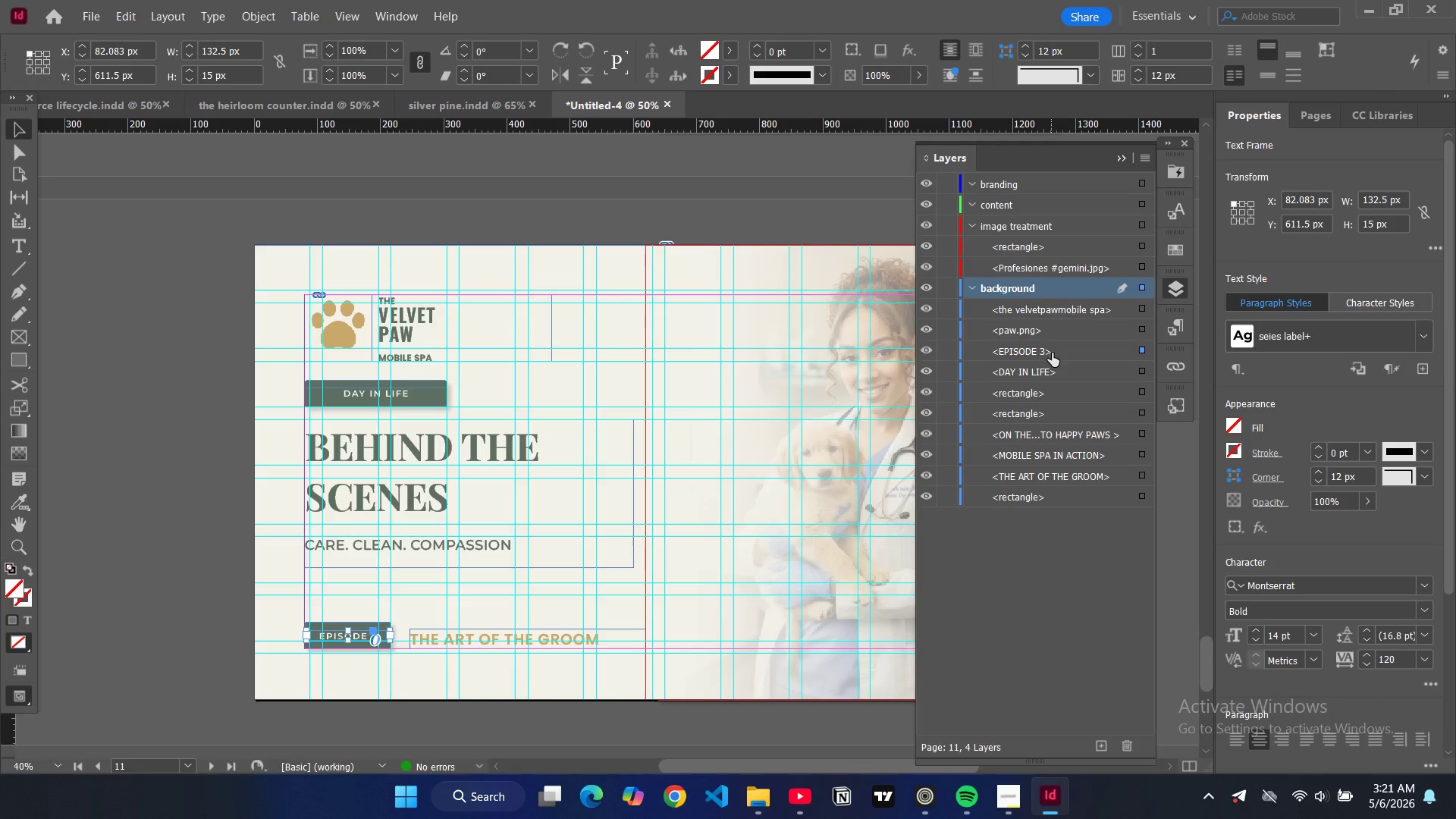 
left_click_drag(start_coordinate=[1052, 354], to_coordinate=[1075, 195])
 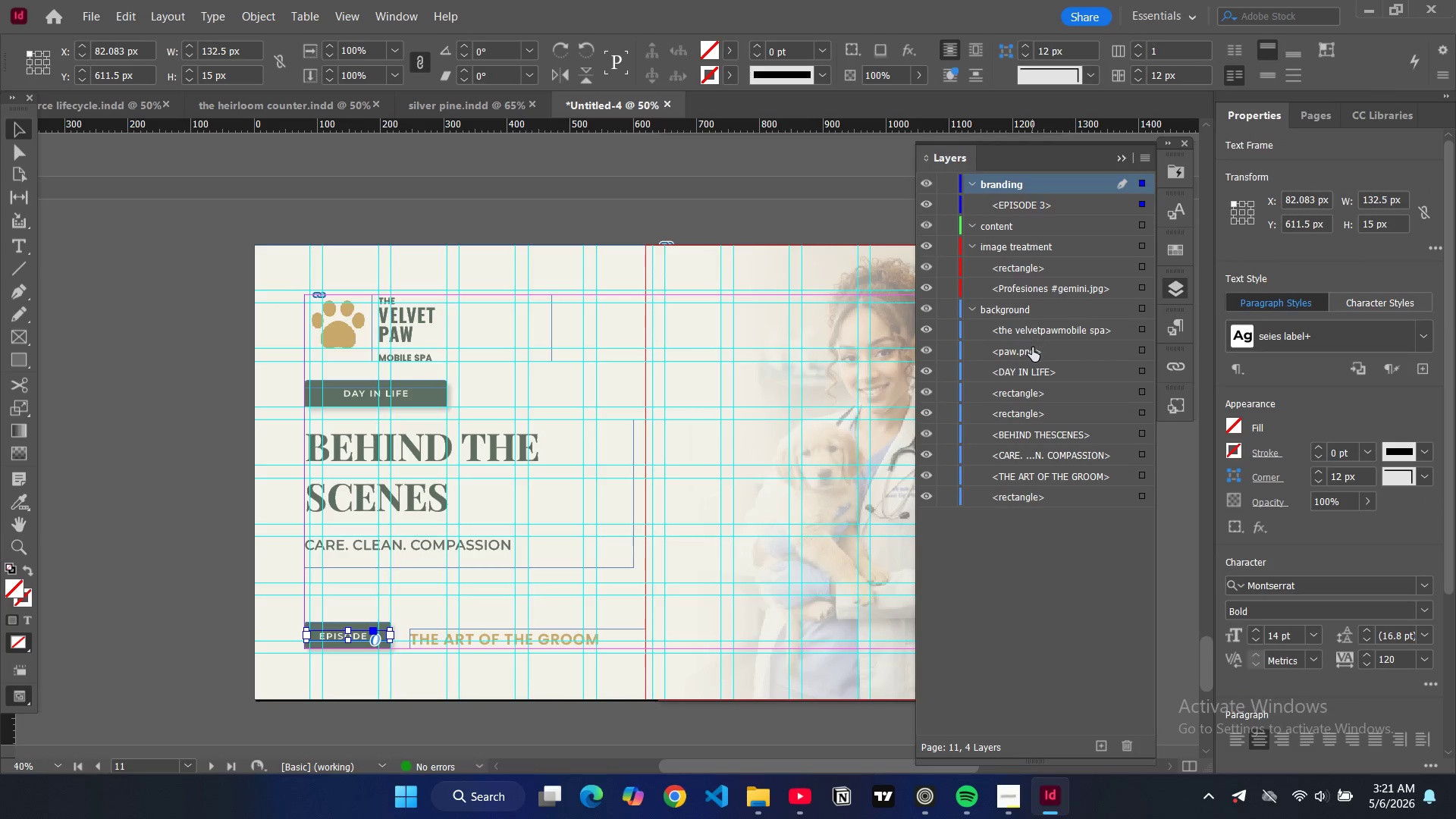 
left_click_drag(start_coordinate=[1031, 353], to_coordinate=[1034, 210])
 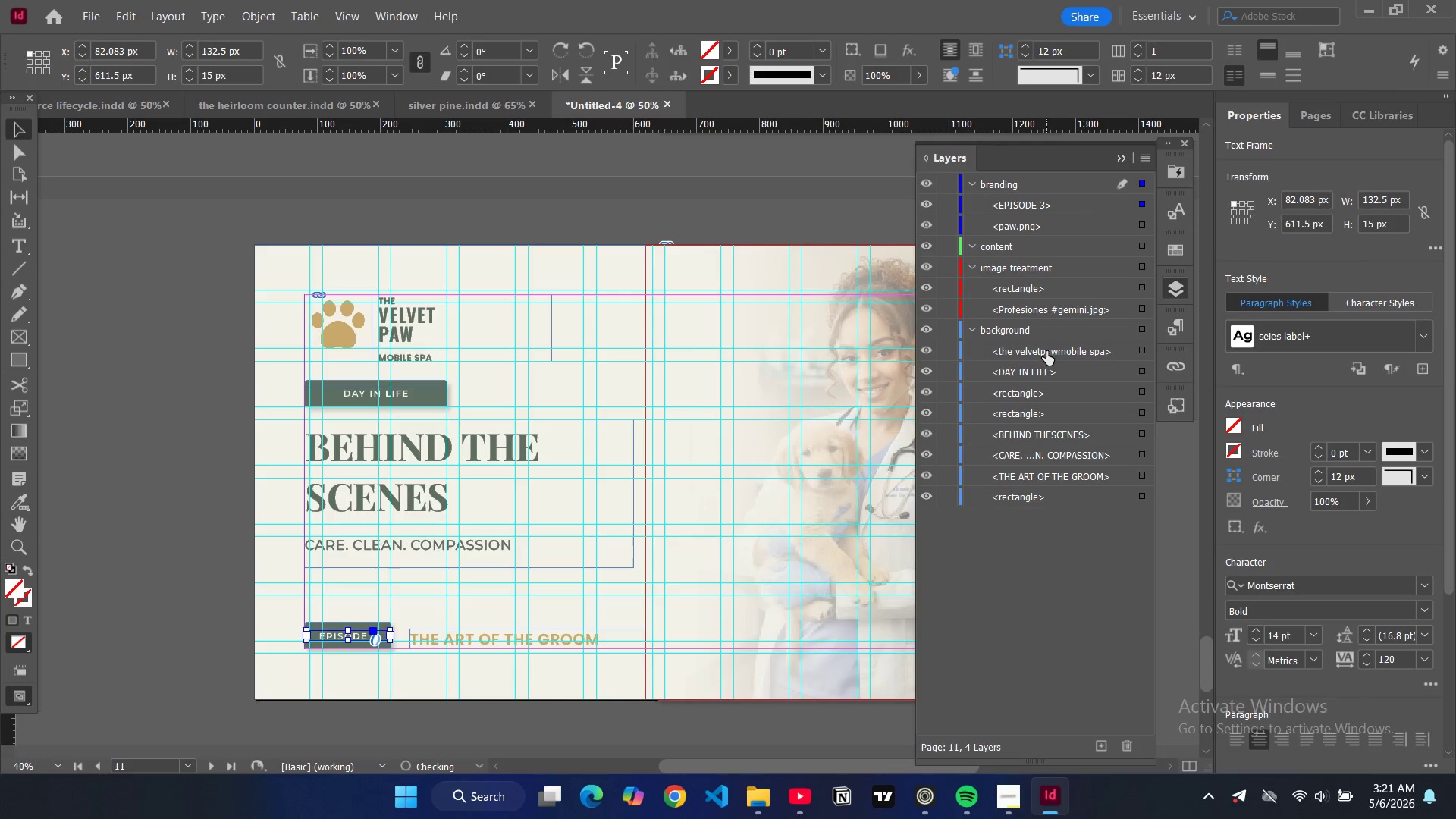 
left_click_drag(start_coordinate=[1046, 351], to_coordinate=[1046, 200])
 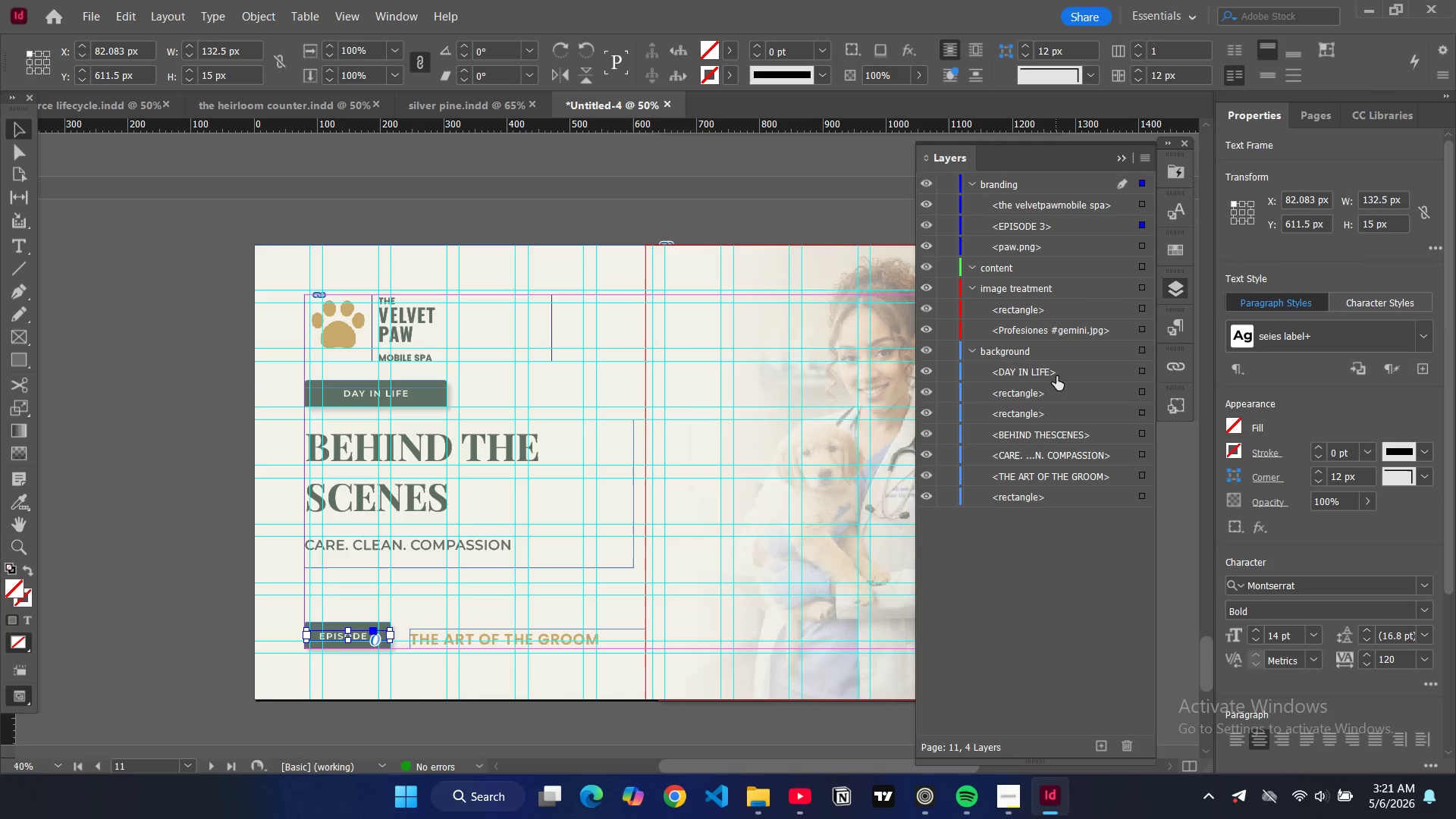 
left_click_drag(start_coordinate=[1056, 376], to_coordinate=[1053, 271])
 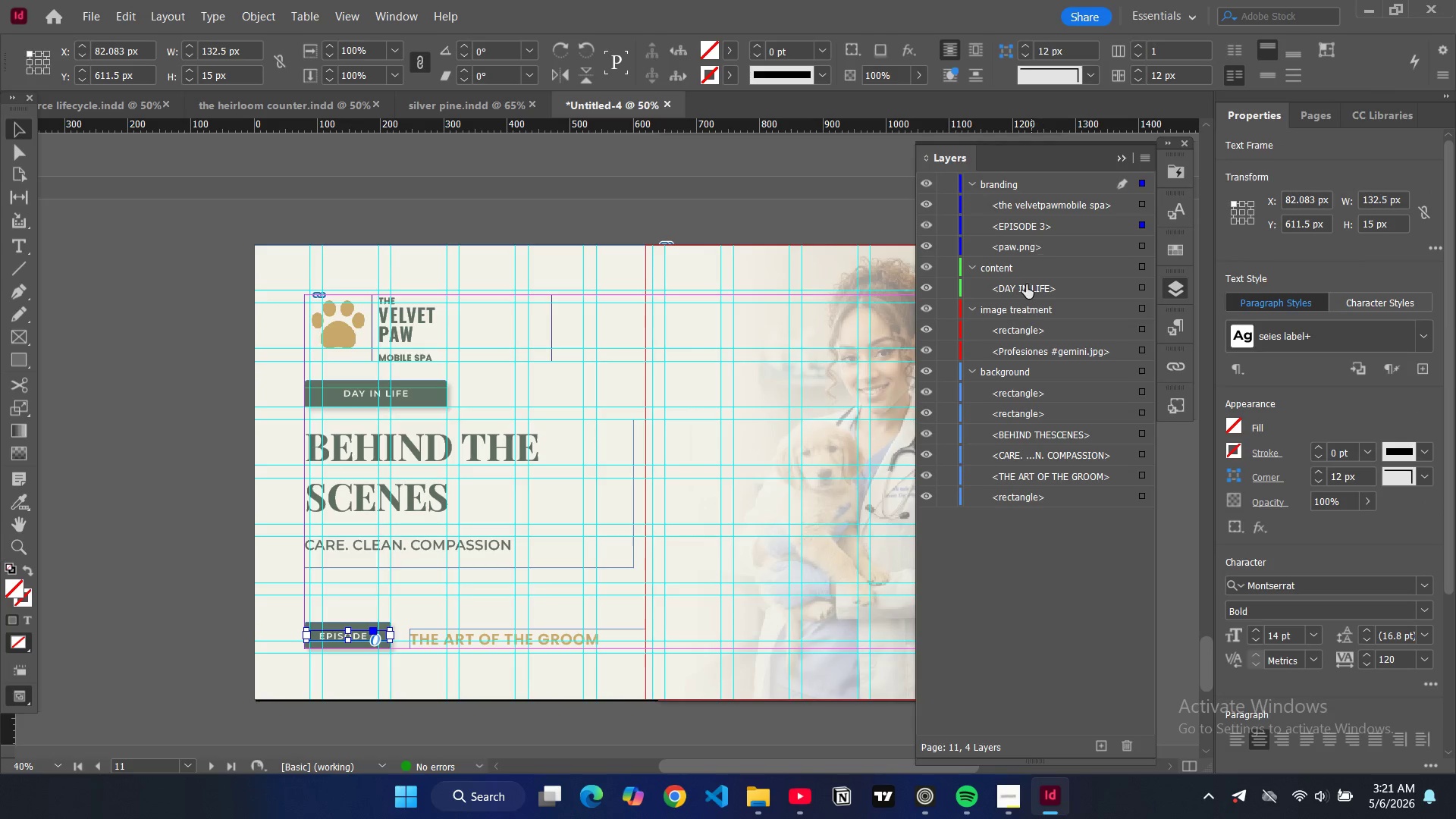 
left_click_drag(start_coordinate=[1025, 288], to_coordinate=[1035, 229])
 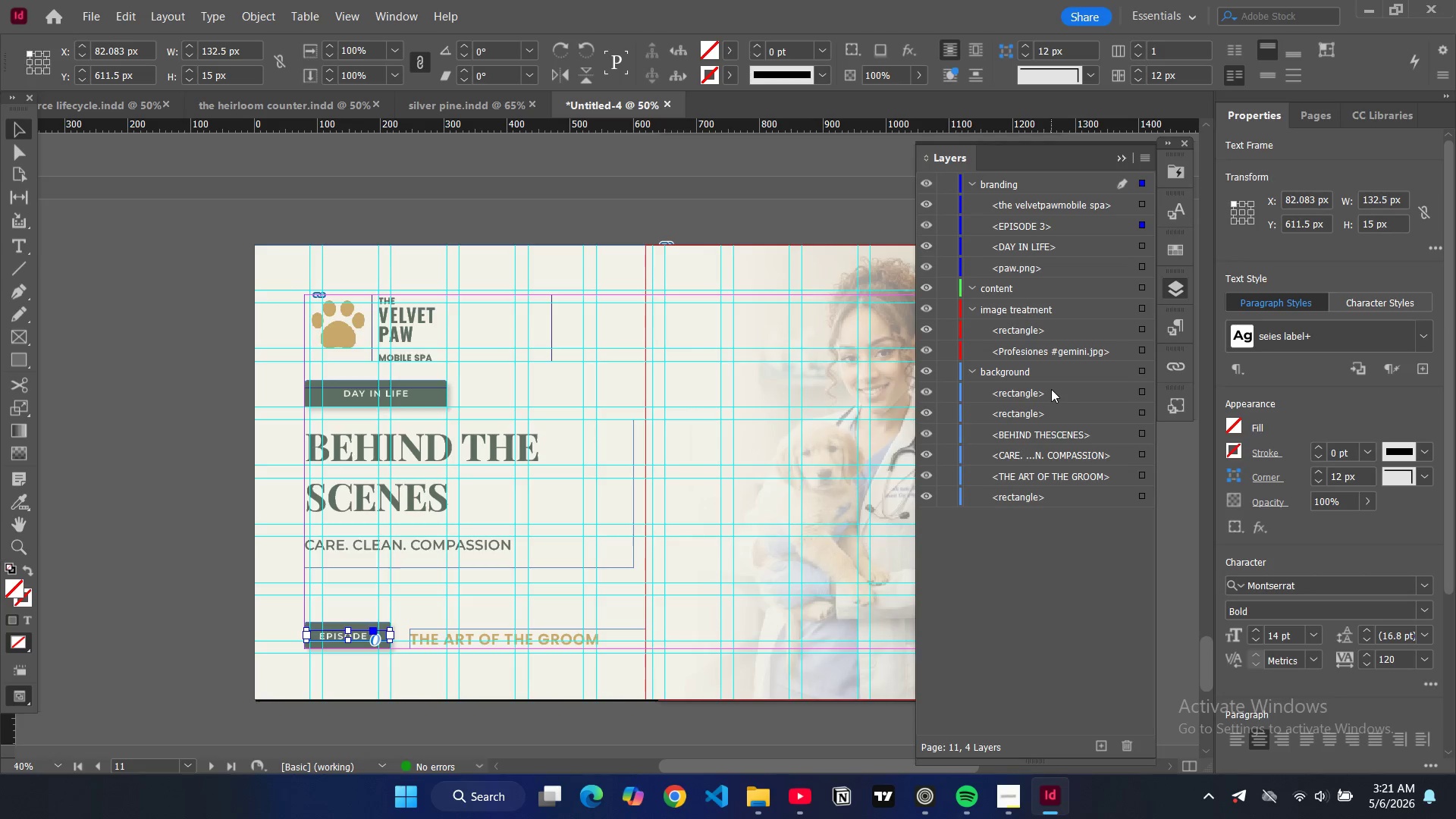 
left_click_drag(start_coordinate=[1051, 389], to_coordinate=[1051, 270])
 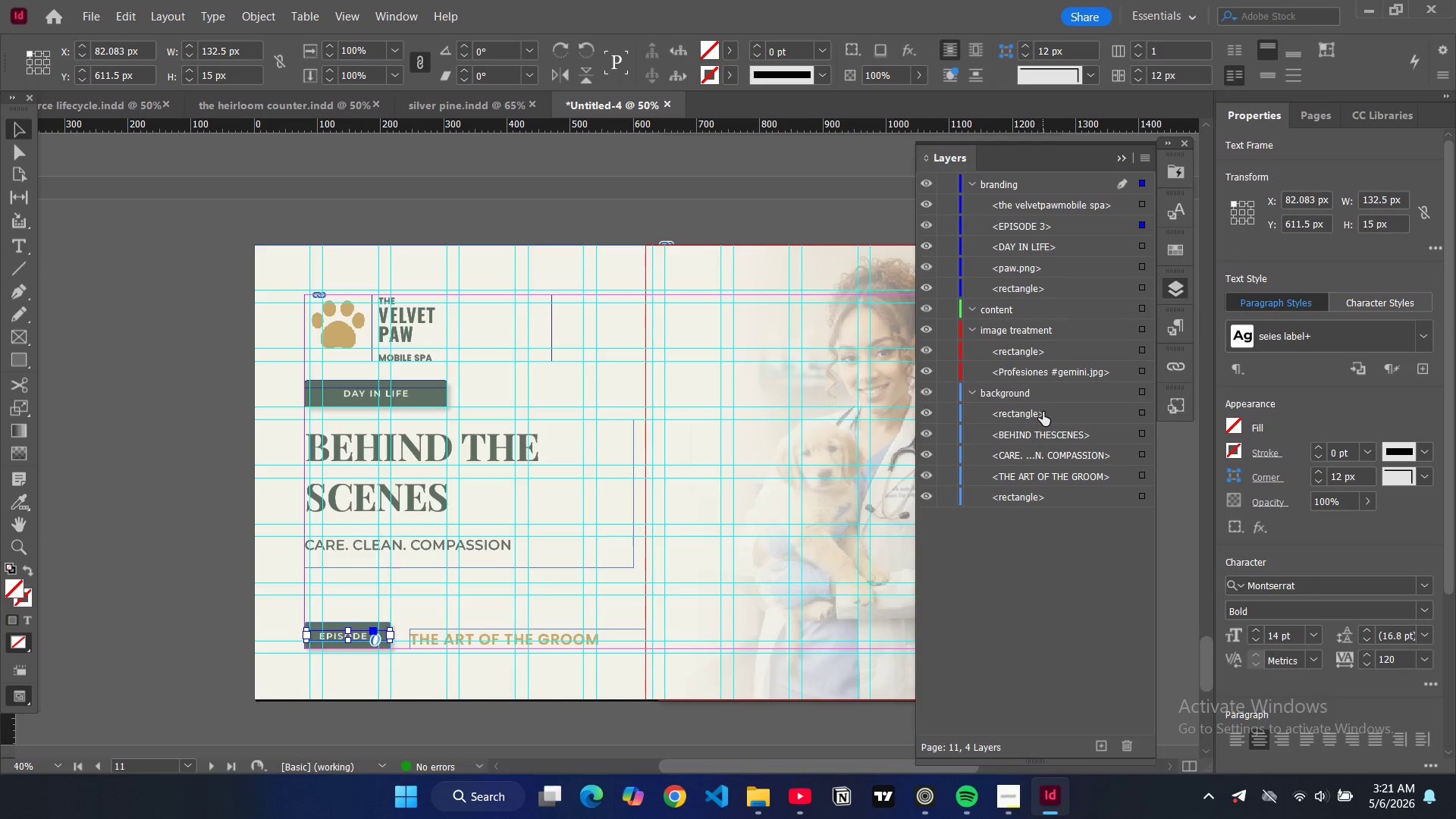 
left_click_drag(start_coordinate=[1043, 412], to_coordinate=[1052, 295])
 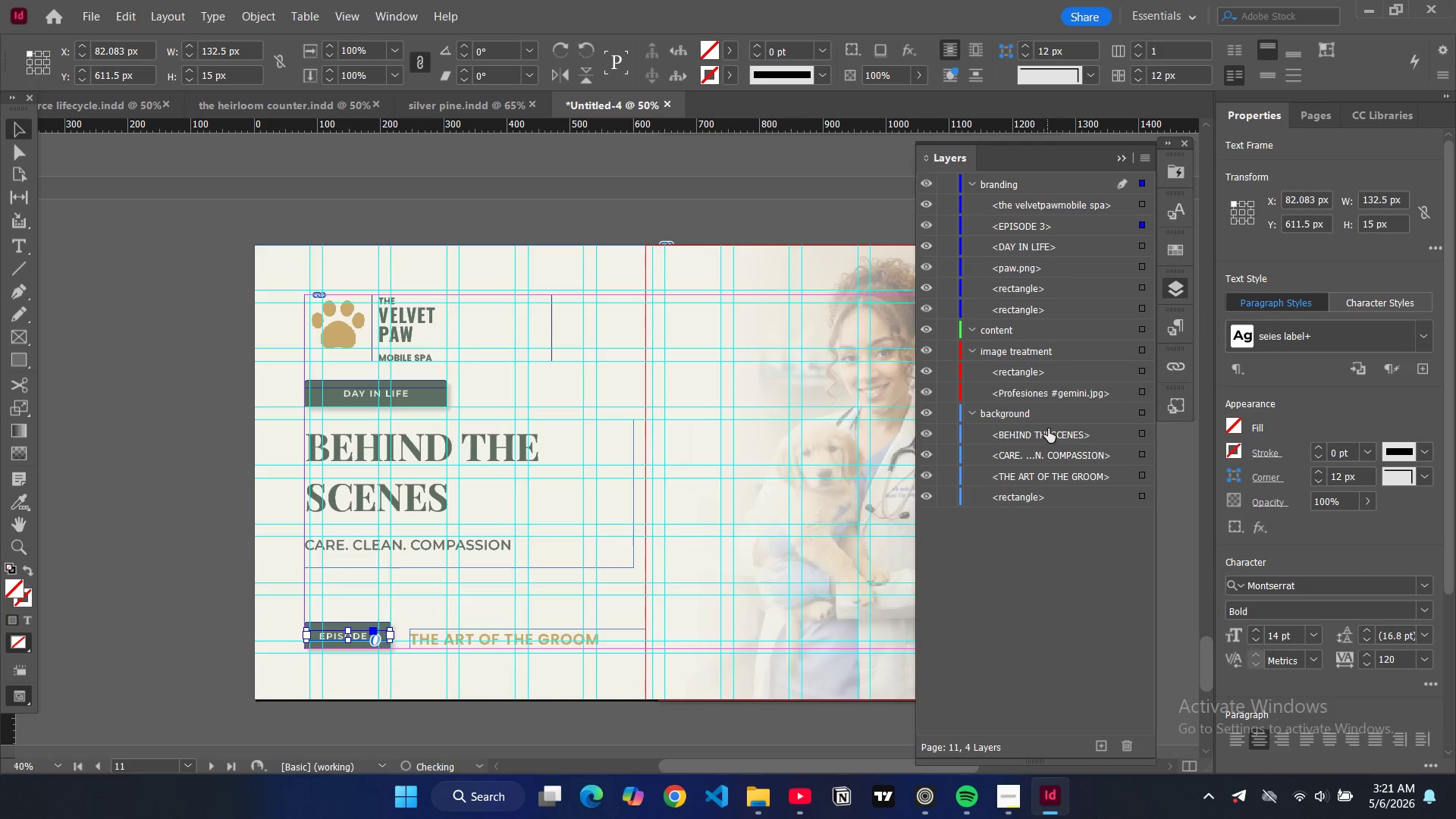 
left_click_drag(start_coordinate=[1048, 431], to_coordinate=[1043, 345])
 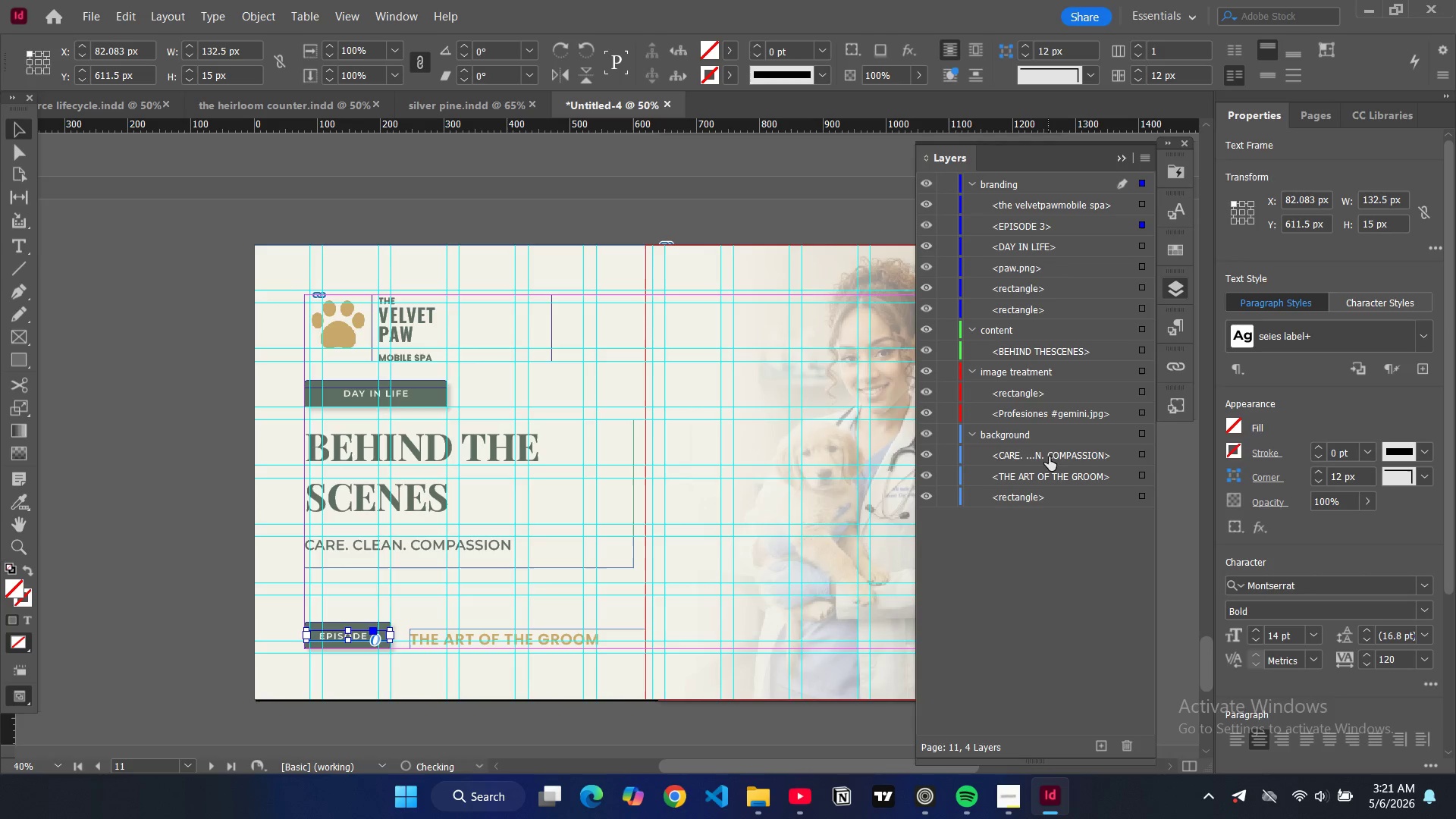 
left_click_drag(start_coordinate=[1049, 457], to_coordinate=[1058, 357])
 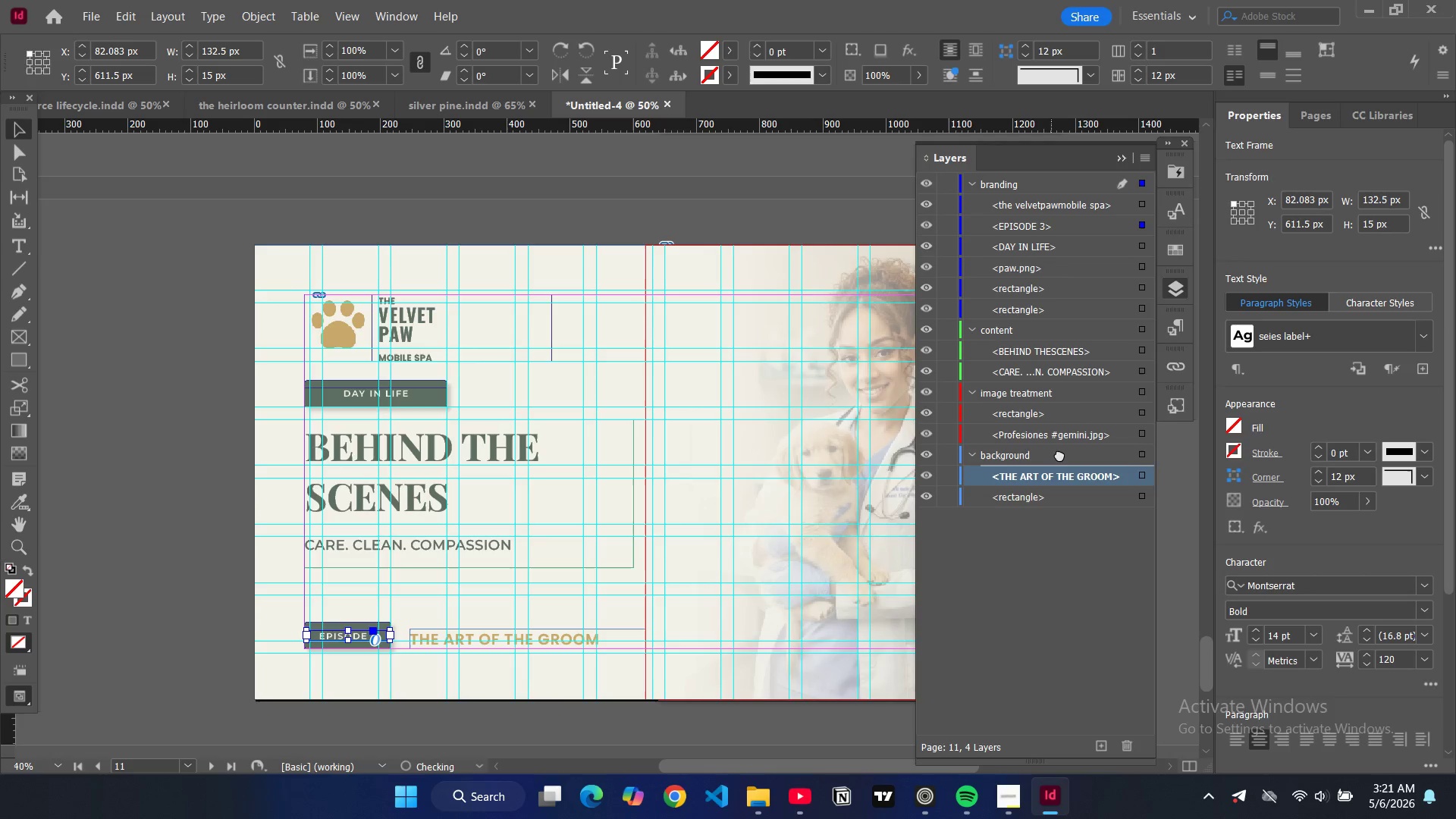 
left_click_drag(start_coordinate=[1051, 473], to_coordinate=[1068, 366])
 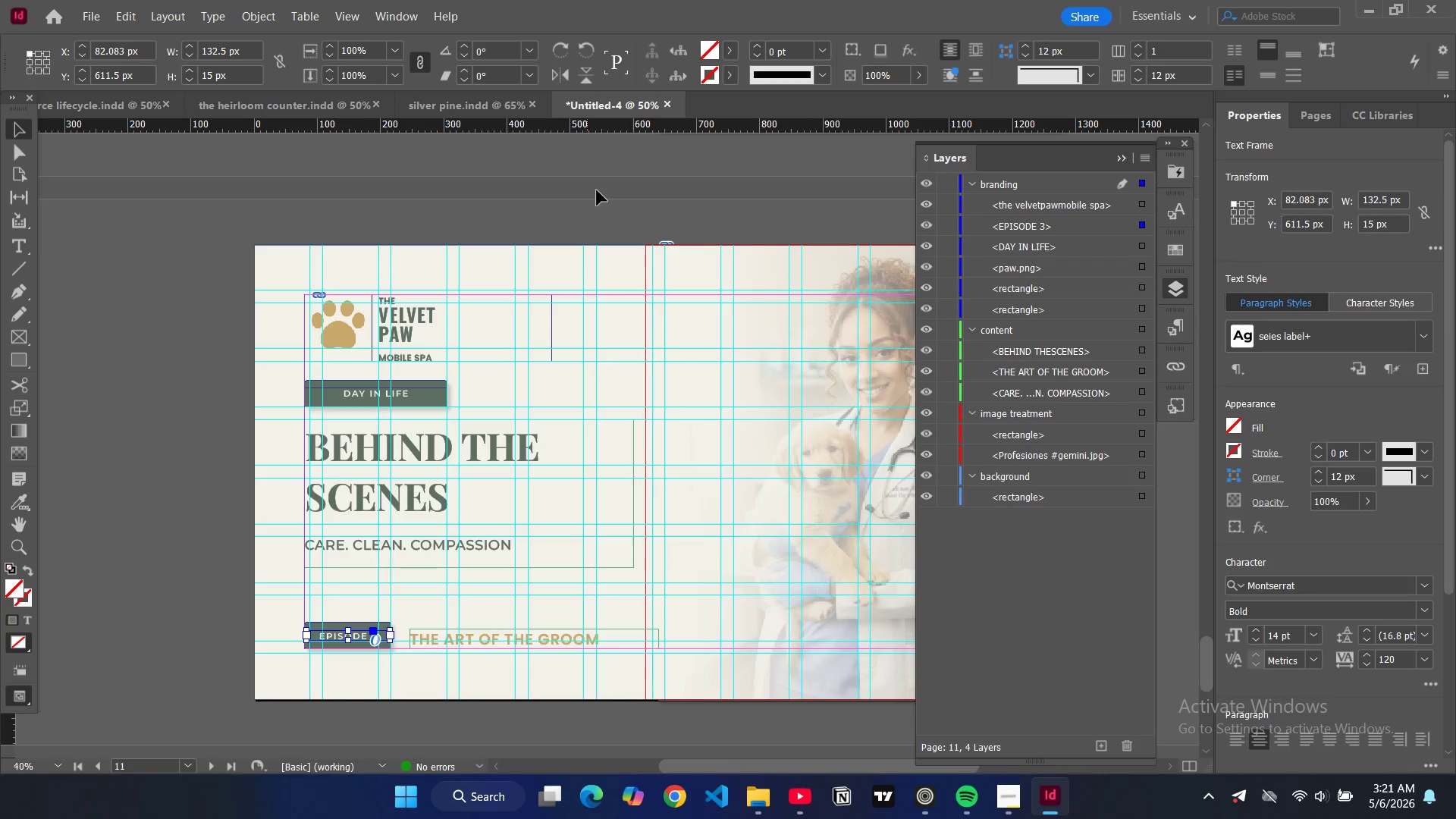 
left_click([598, 197])
 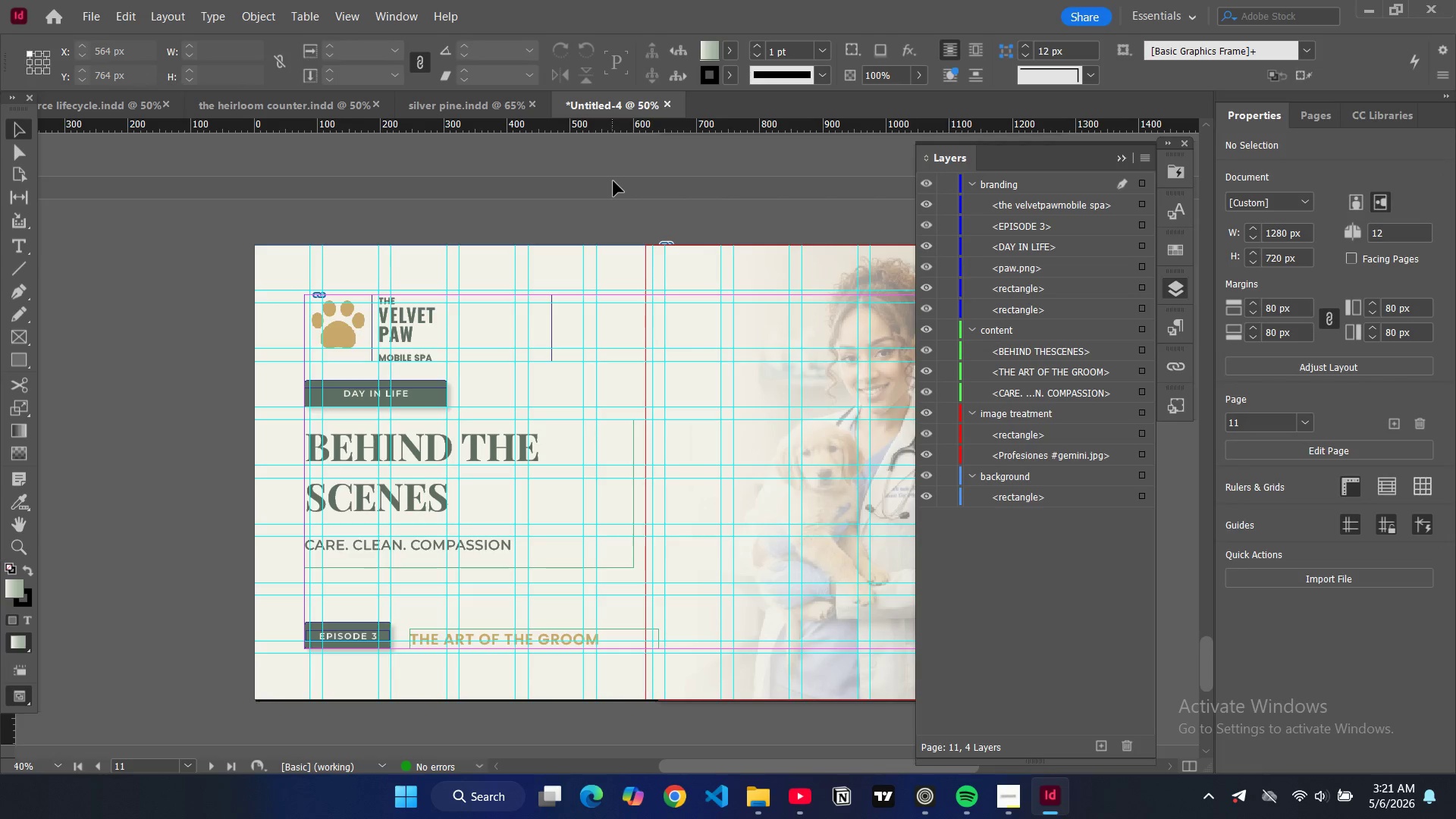 
key(W)
 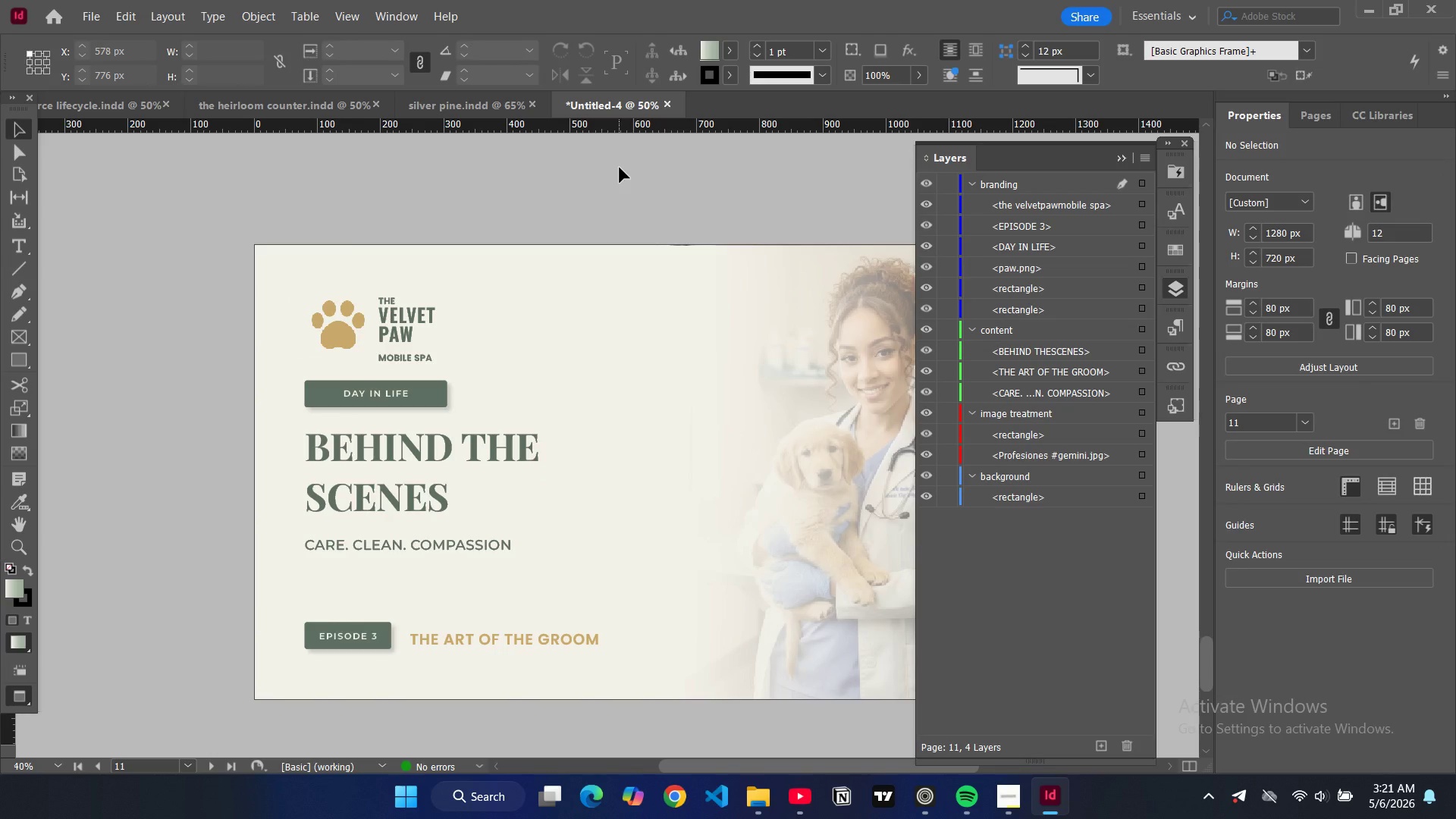 
scroll: coordinate [610, 171], scroll_direction: up, amount: 34.0
 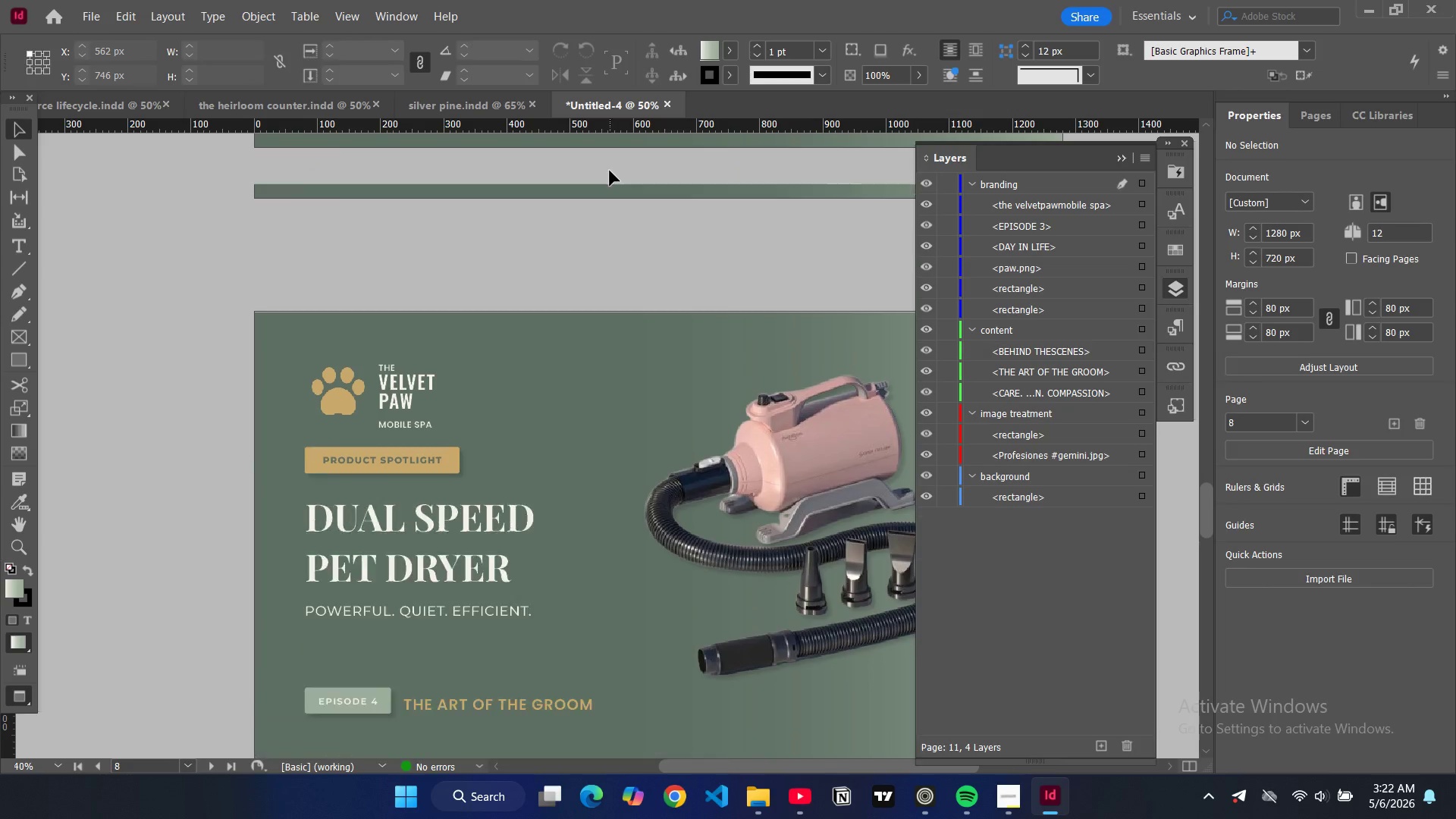 
scroll: coordinate [611, 219], scroll_direction: down, amount: 33.0
 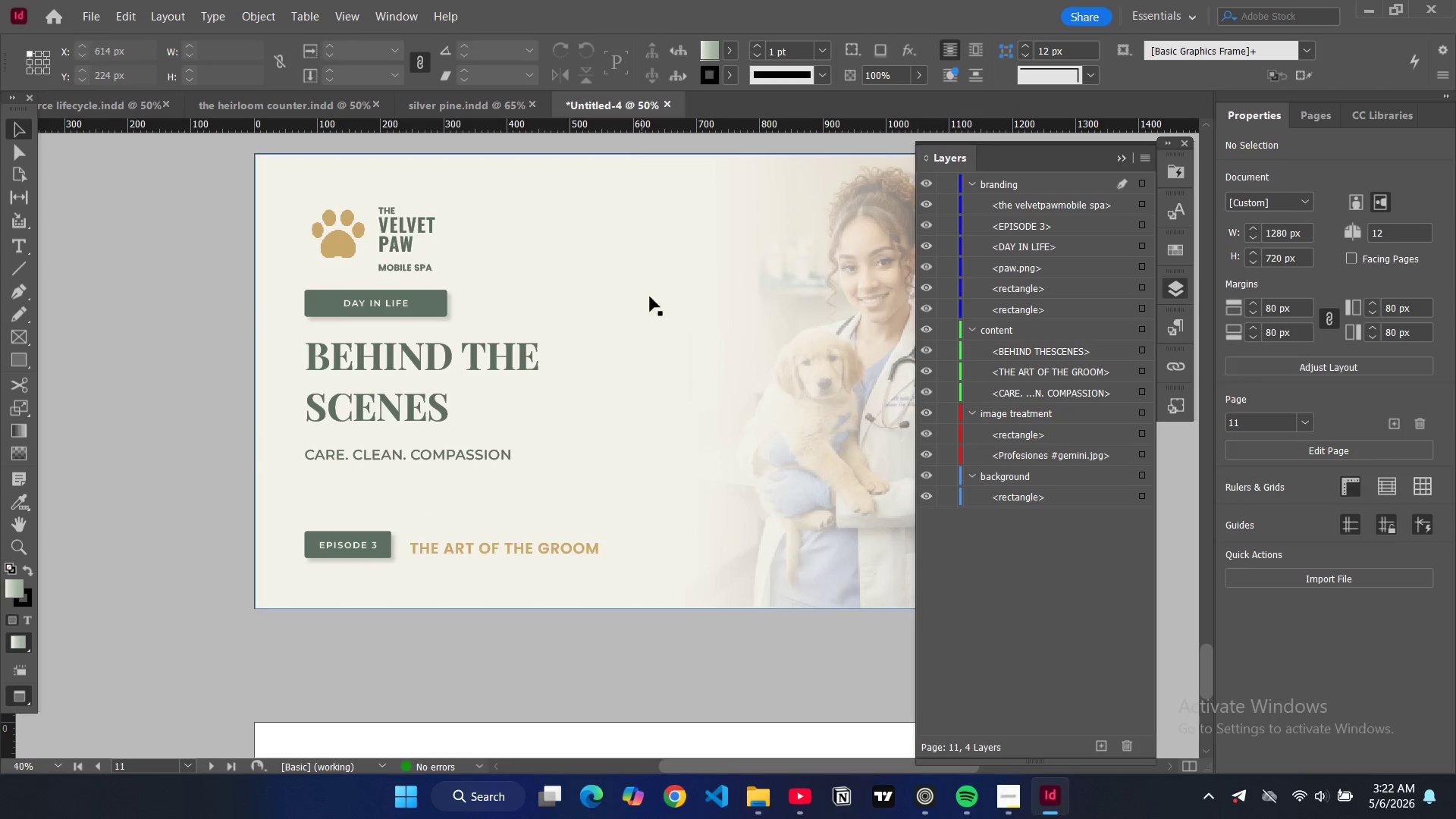 
scroll: coordinate [677, 267], scroll_direction: up, amount: 19.0
 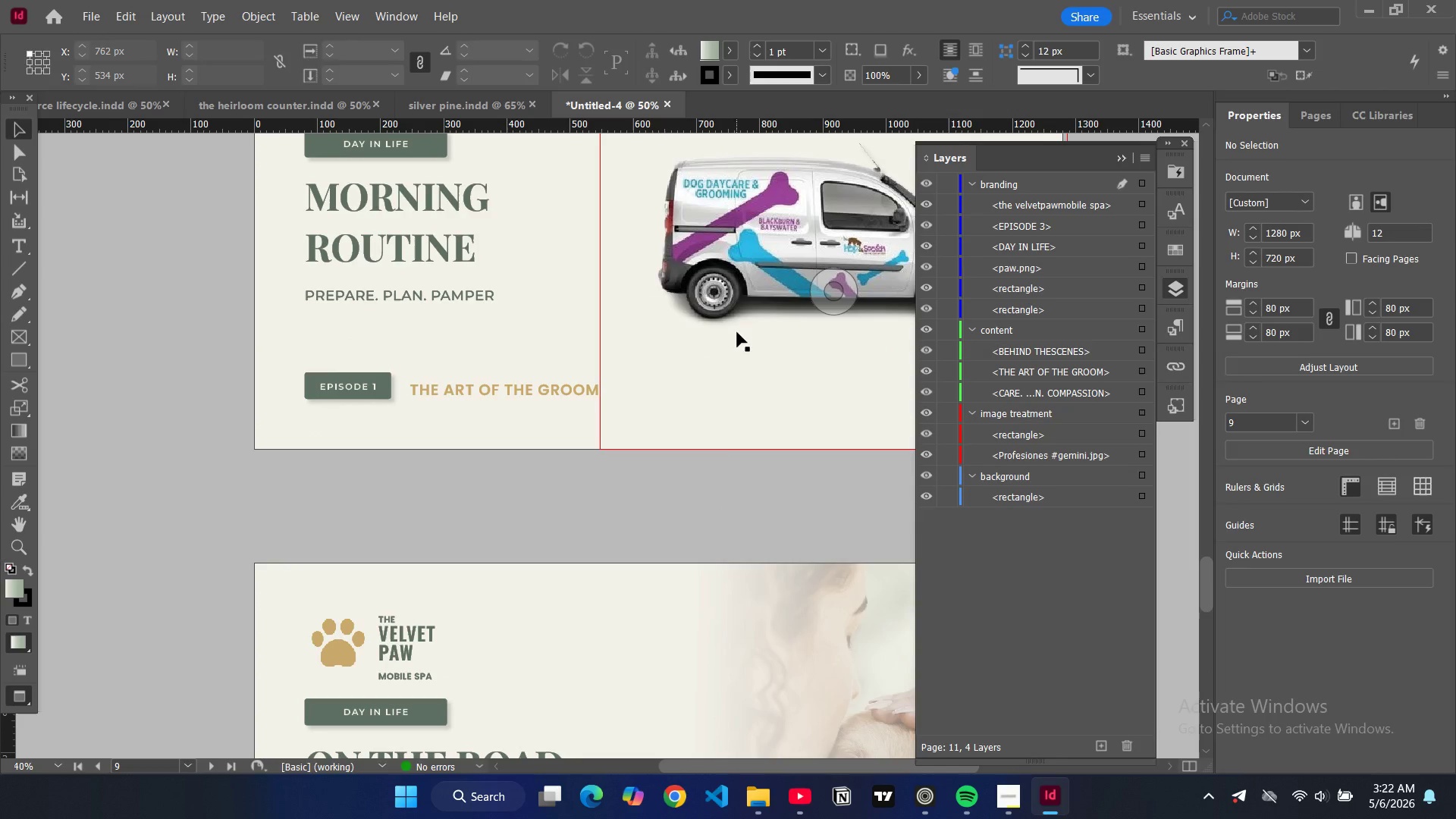 
left_click([737, 332])
 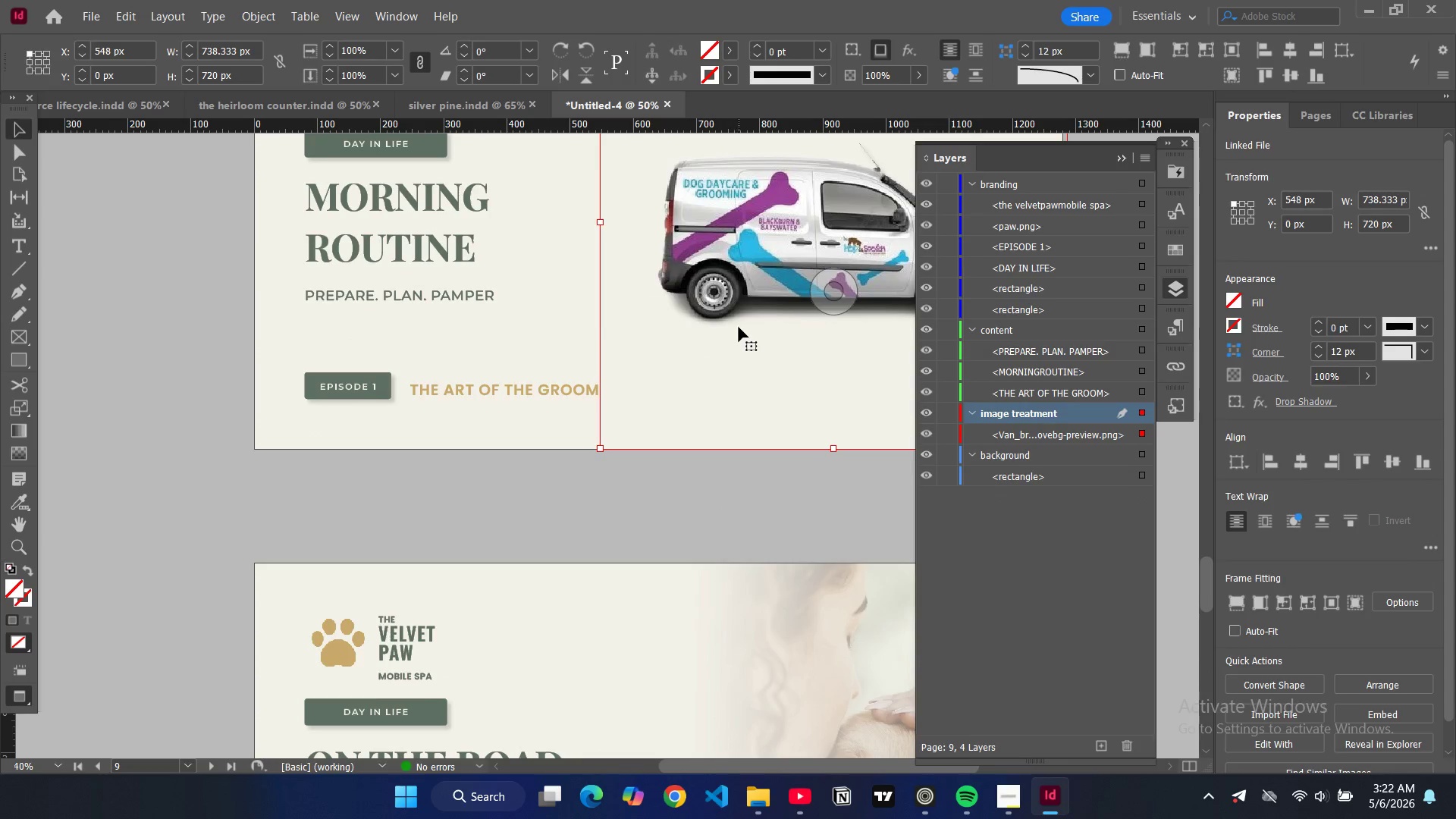 
scroll: coordinate [737, 322], scroll_direction: down, amount: 6.0
 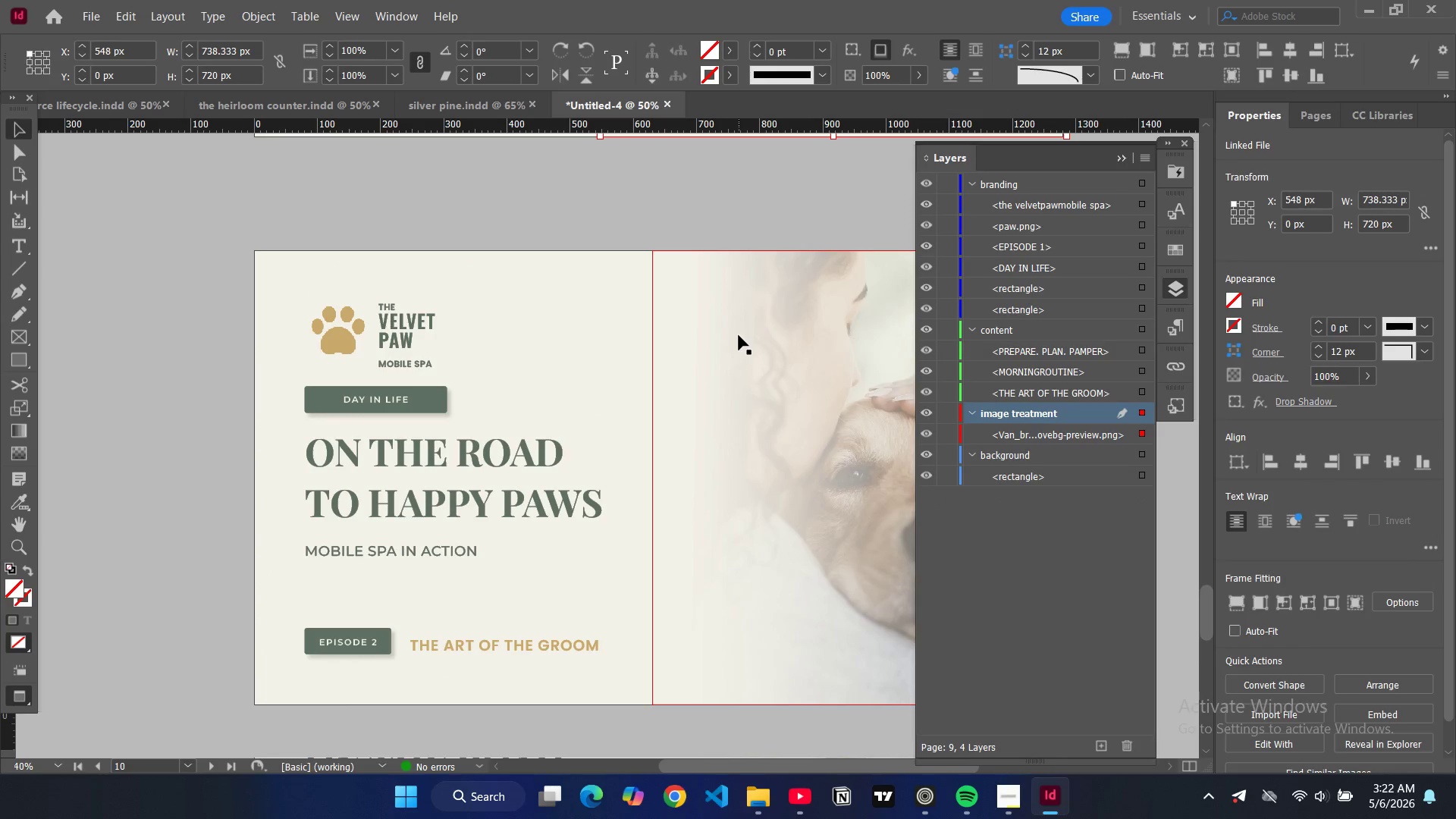 
left_click([739, 335])
 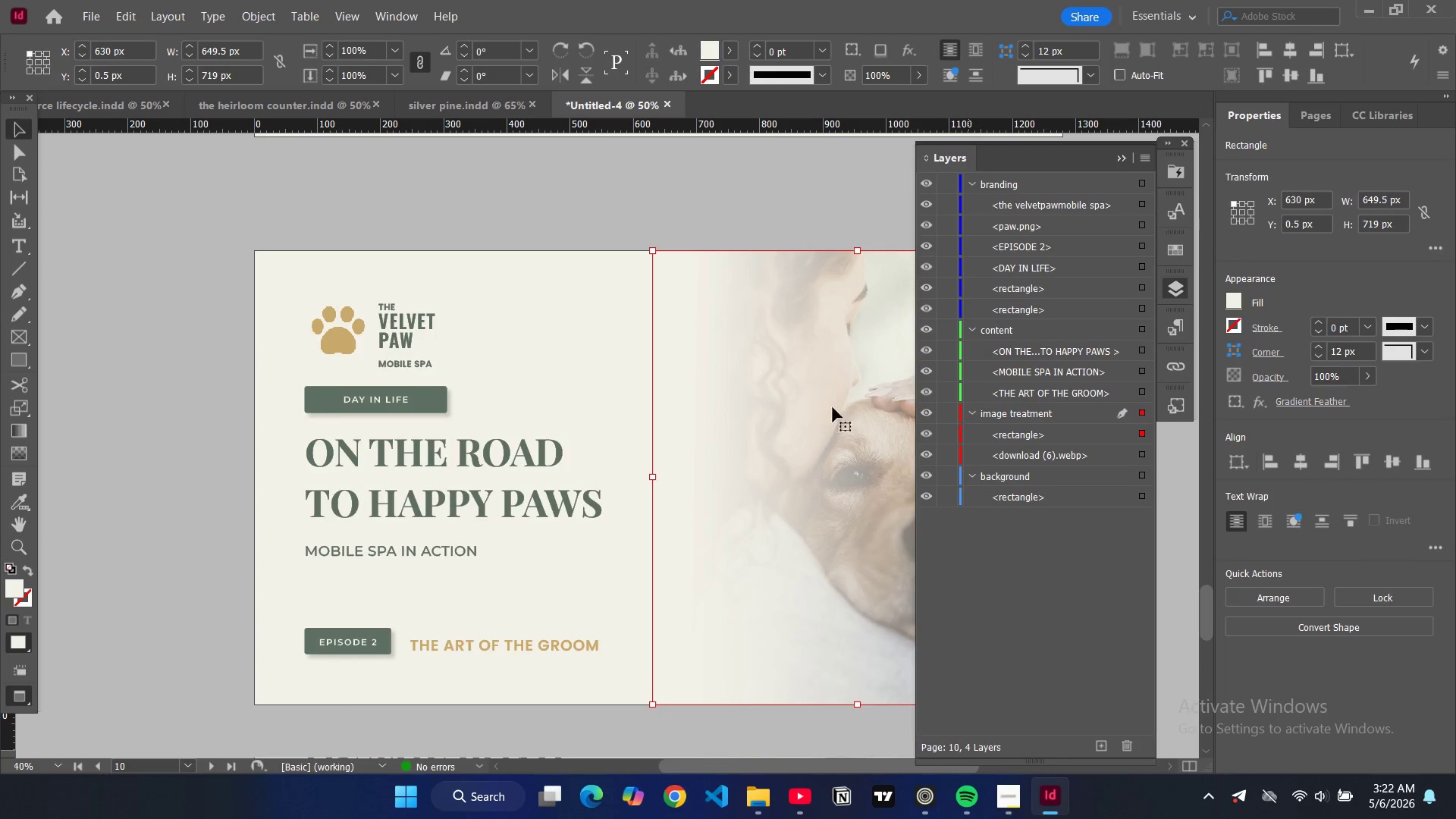 
key(Control+C)
 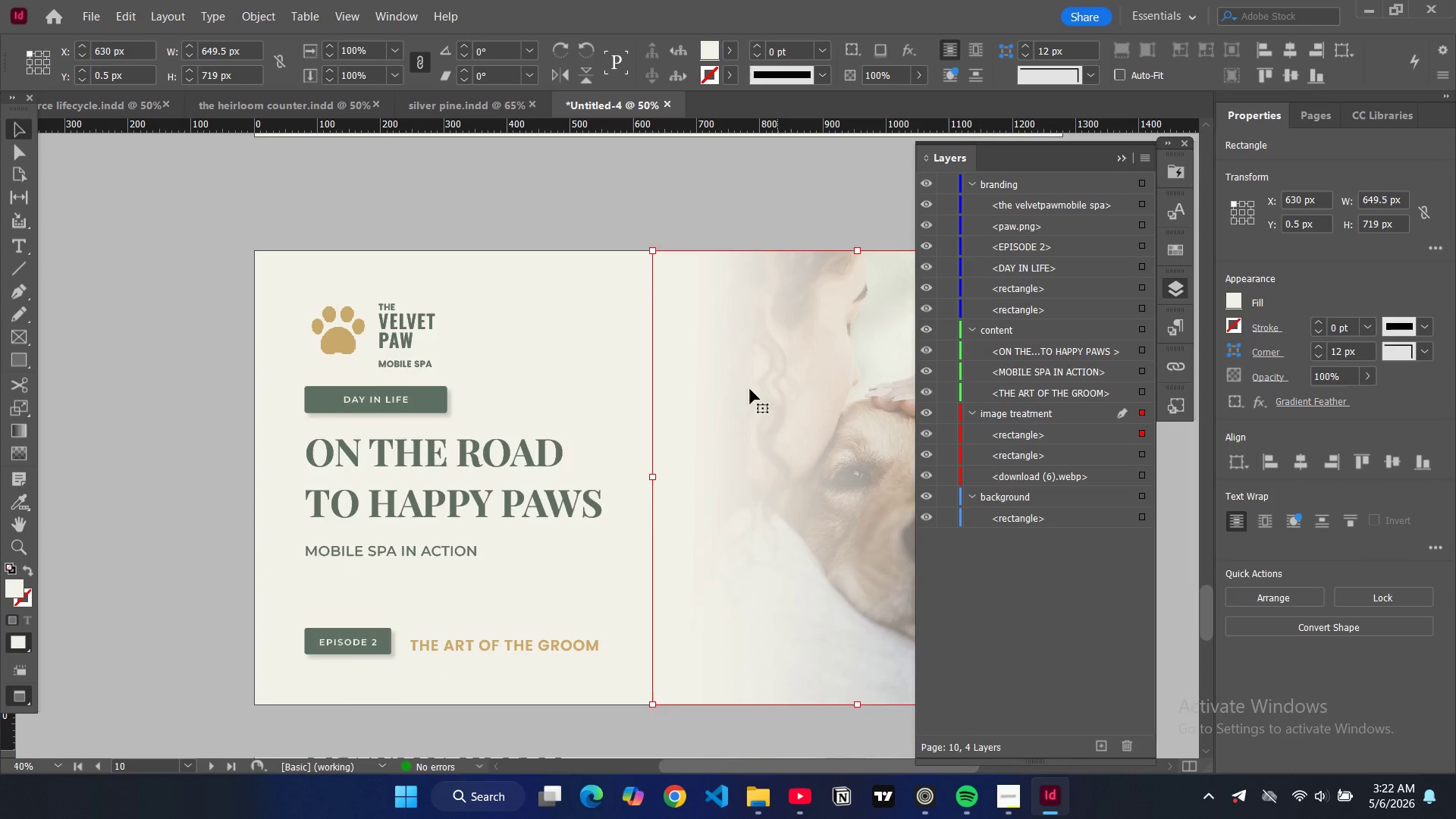 
key(Control+V)
 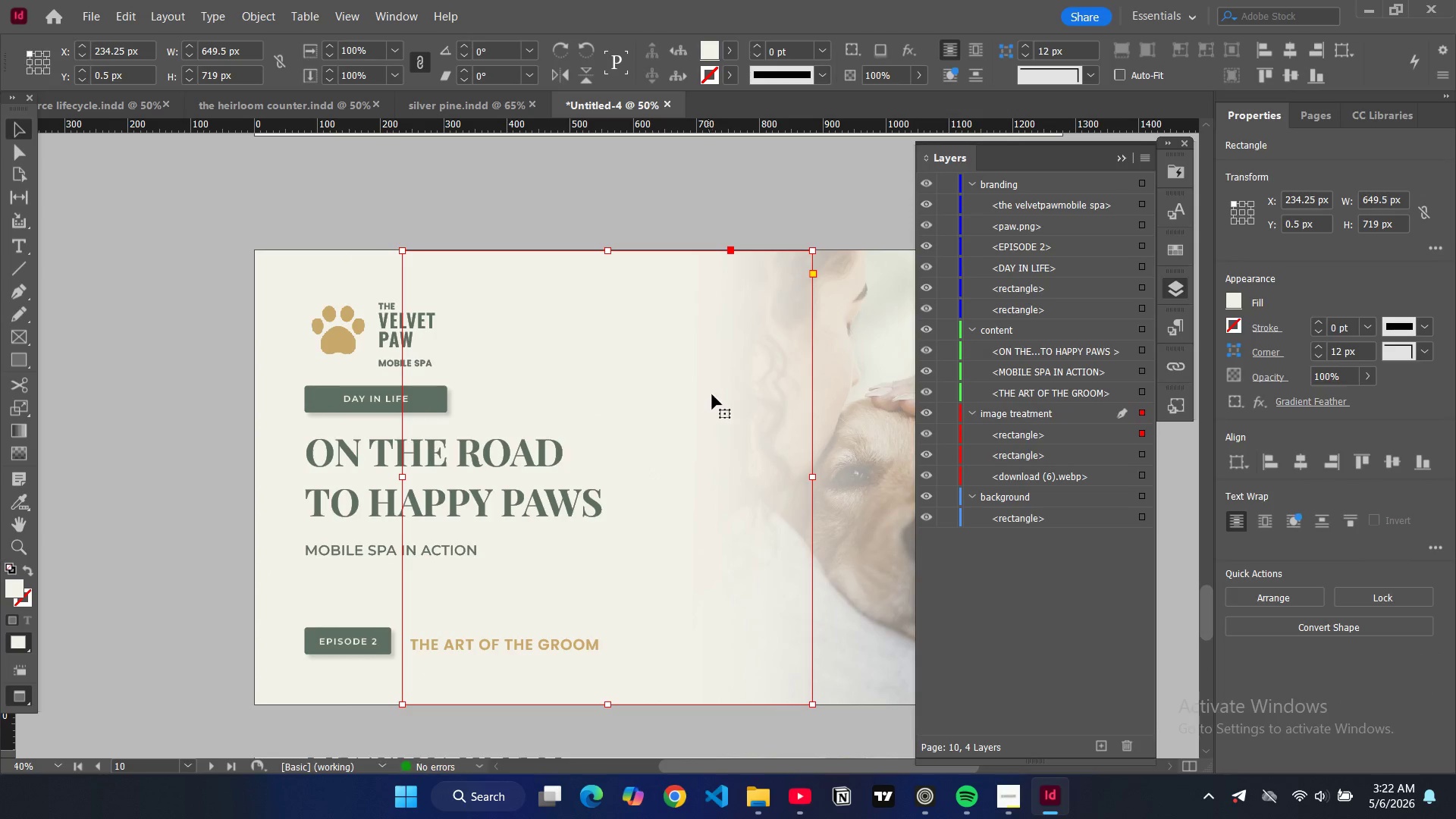 
left_click_drag(start_coordinate=[709, 396], to_coordinate=[847, 156])
 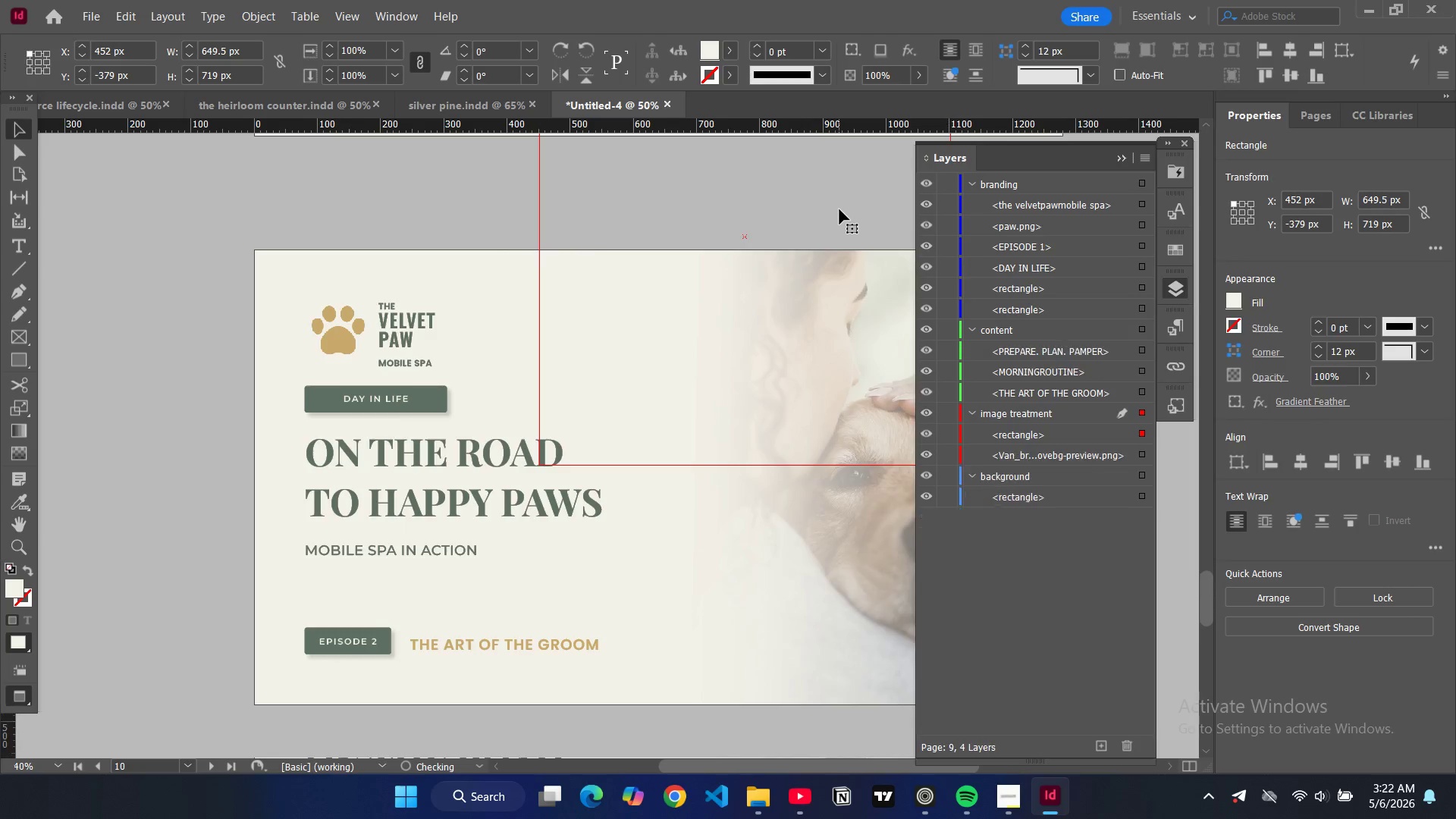 
scroll: coordinate [827, 230], scroll_direction: up, amount: 8.0
 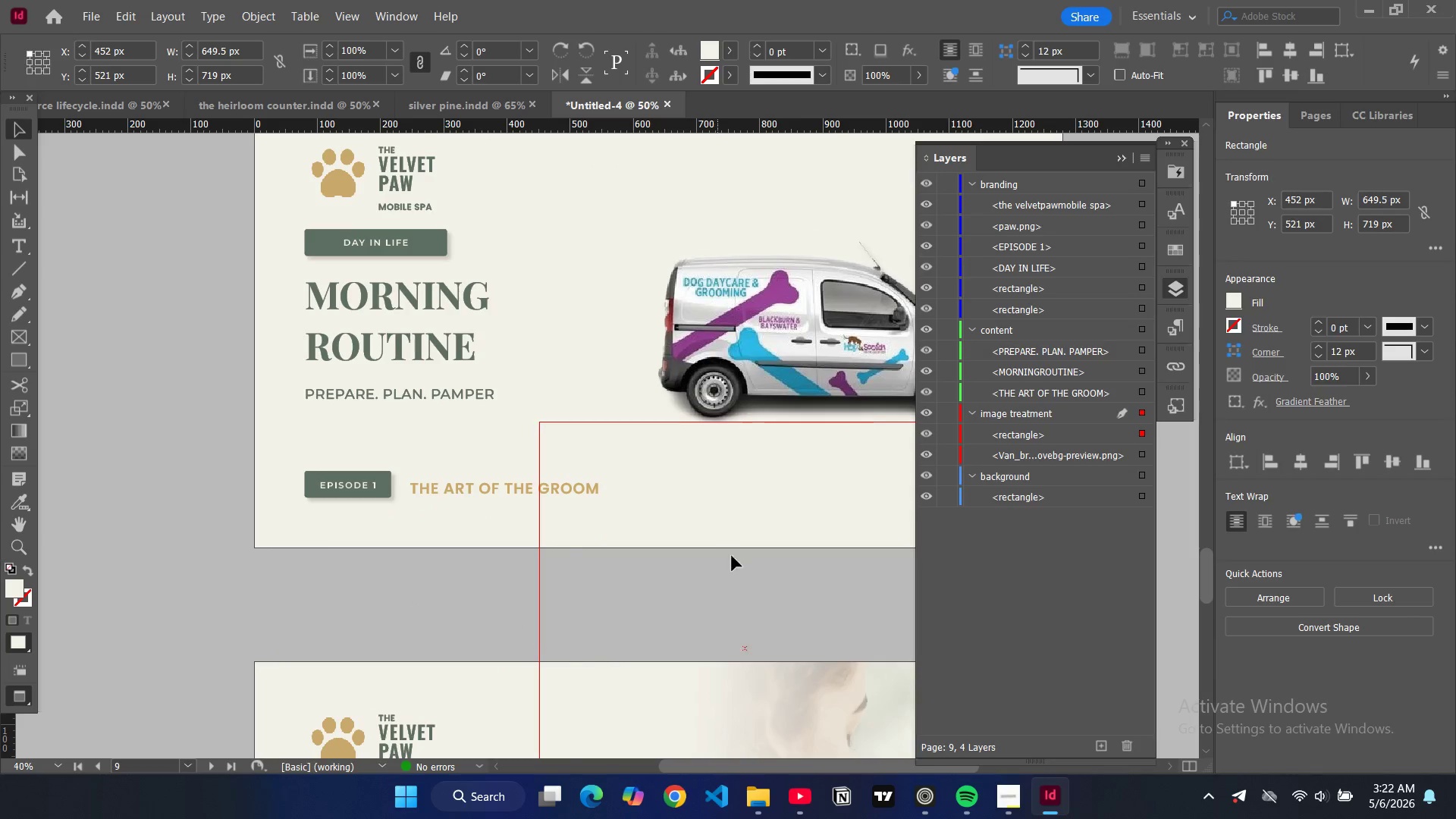 
left_click_drag(start_coordinate=[717, 576], to_coordinate=[802, 248])
 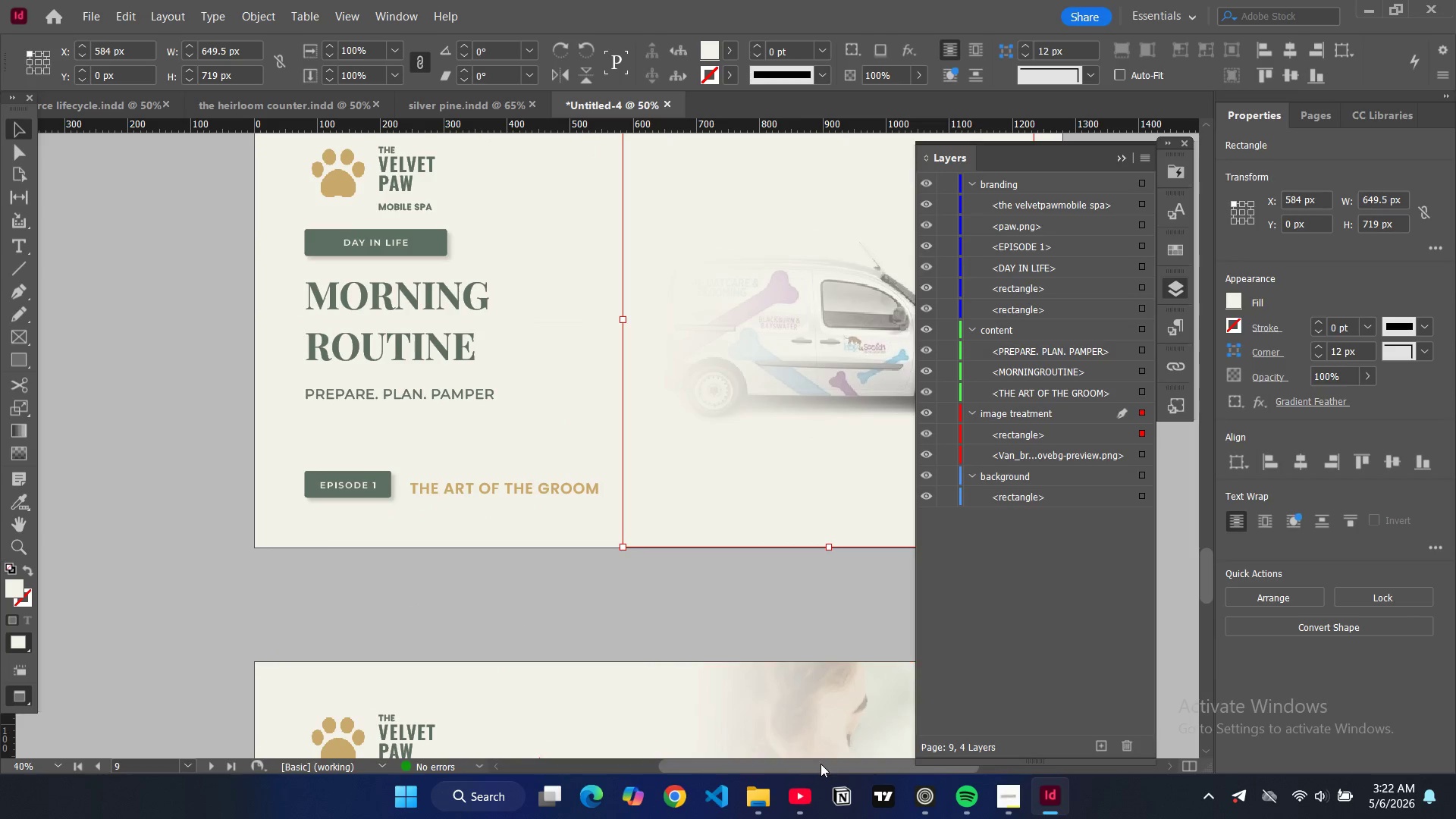 
left_click_drag(start_coordinate=[821, 764], to_coordinate=[886, 765])
 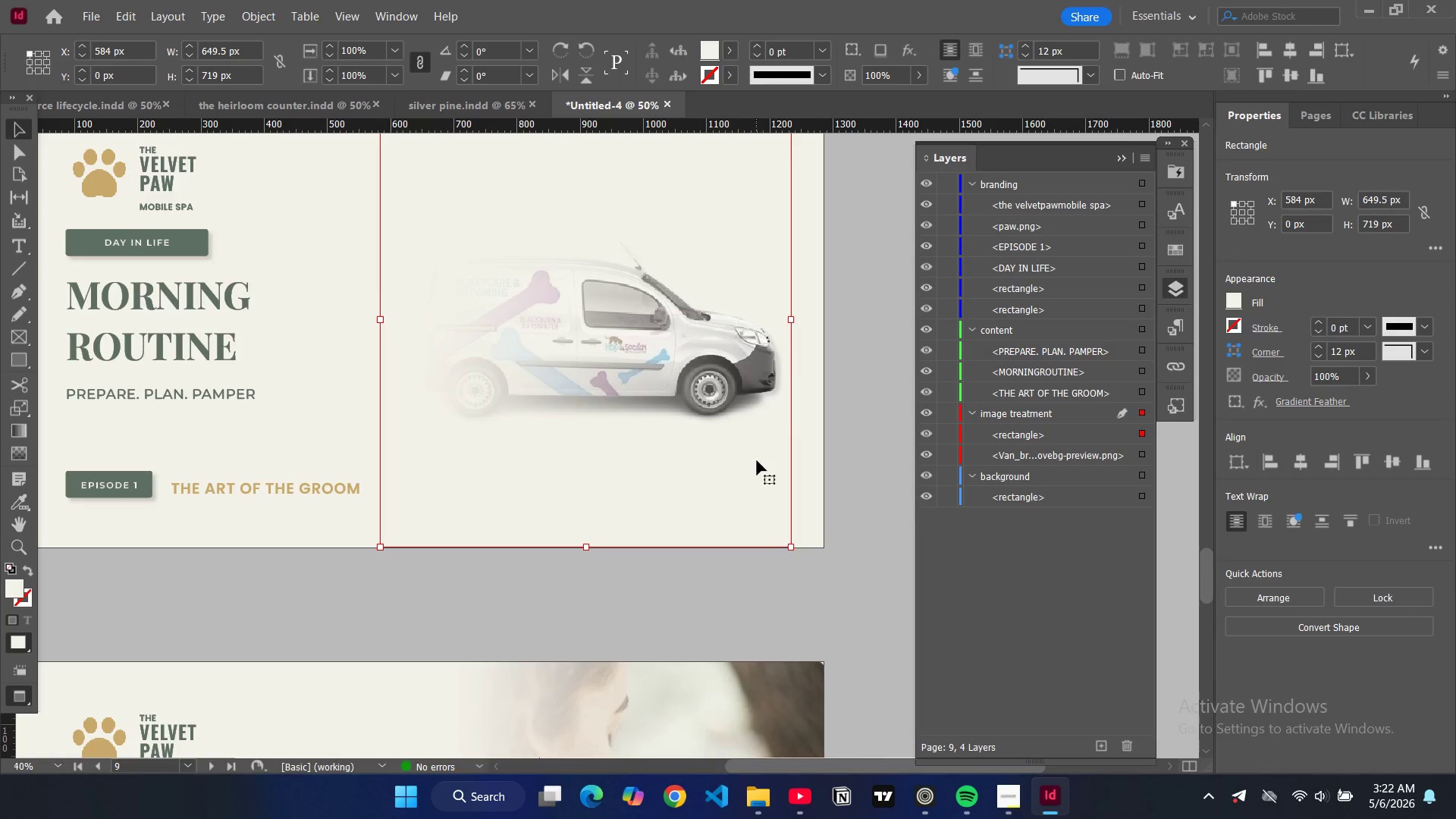 
left_click_drag(start_coordinate=[757, 460], to_coordinate=[786, 462])
 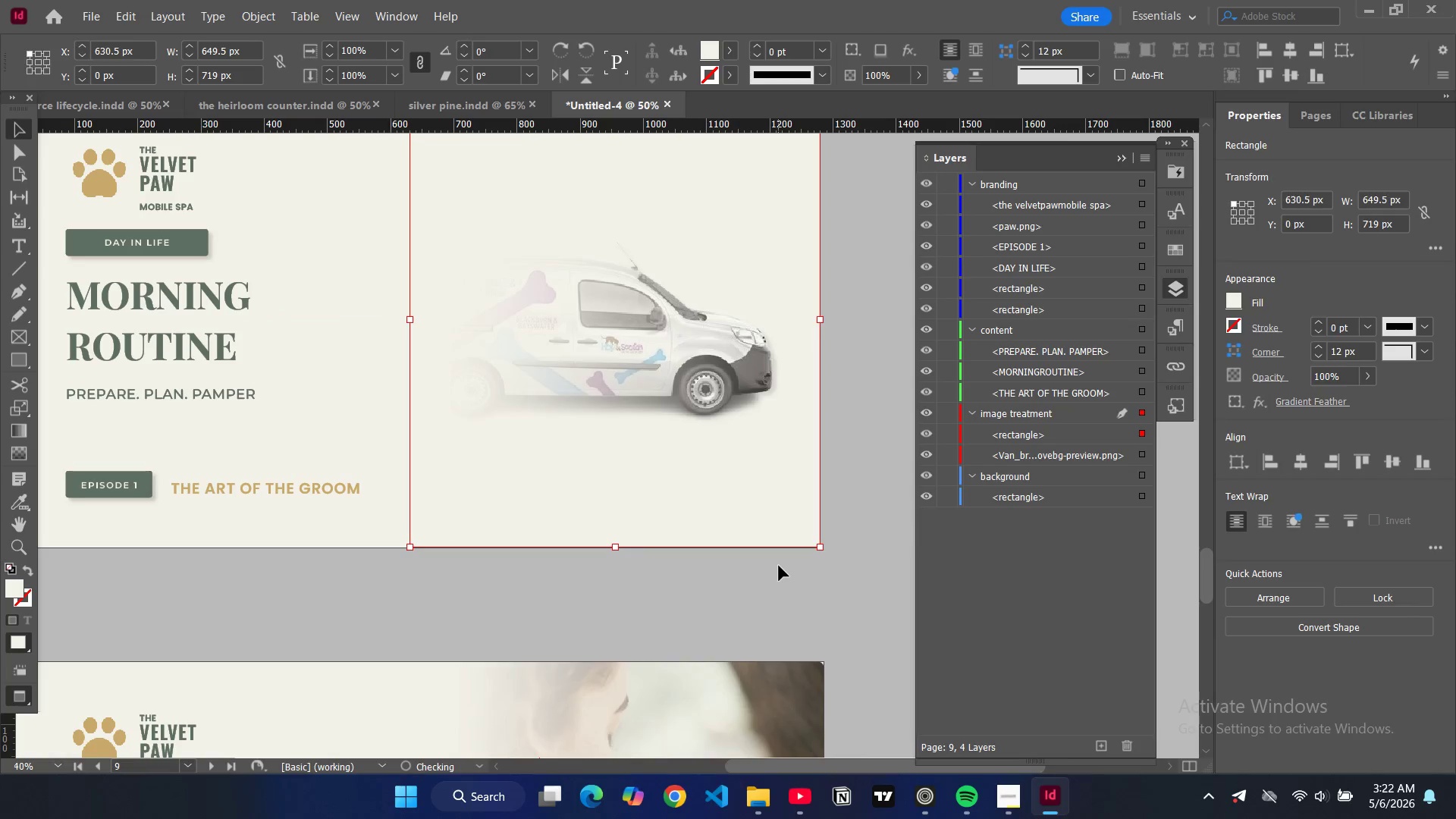 
left_click([779, 566])
 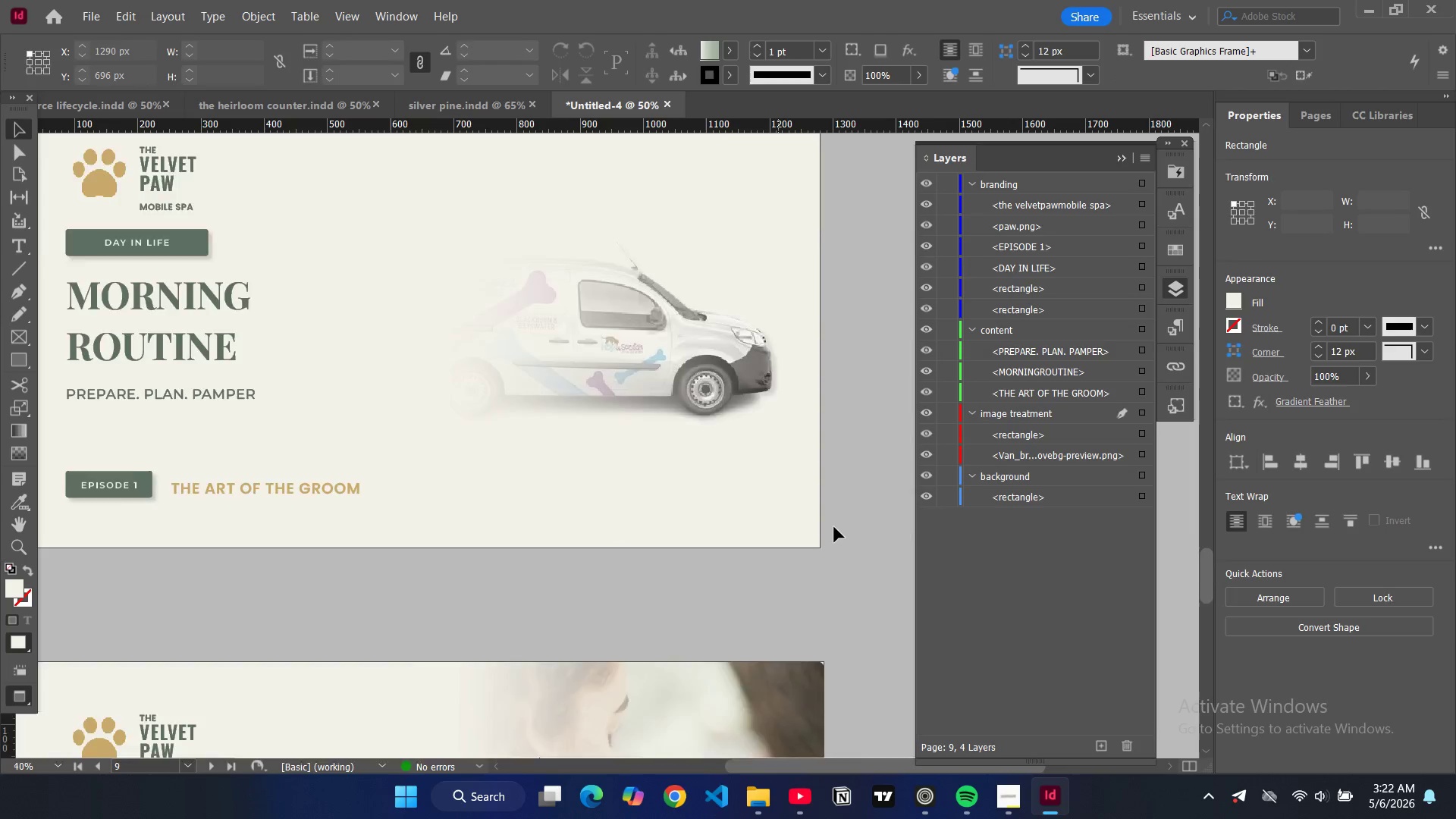 
scroll: coordinate [834, 527], scroll_direction: up, amount: 3.0
 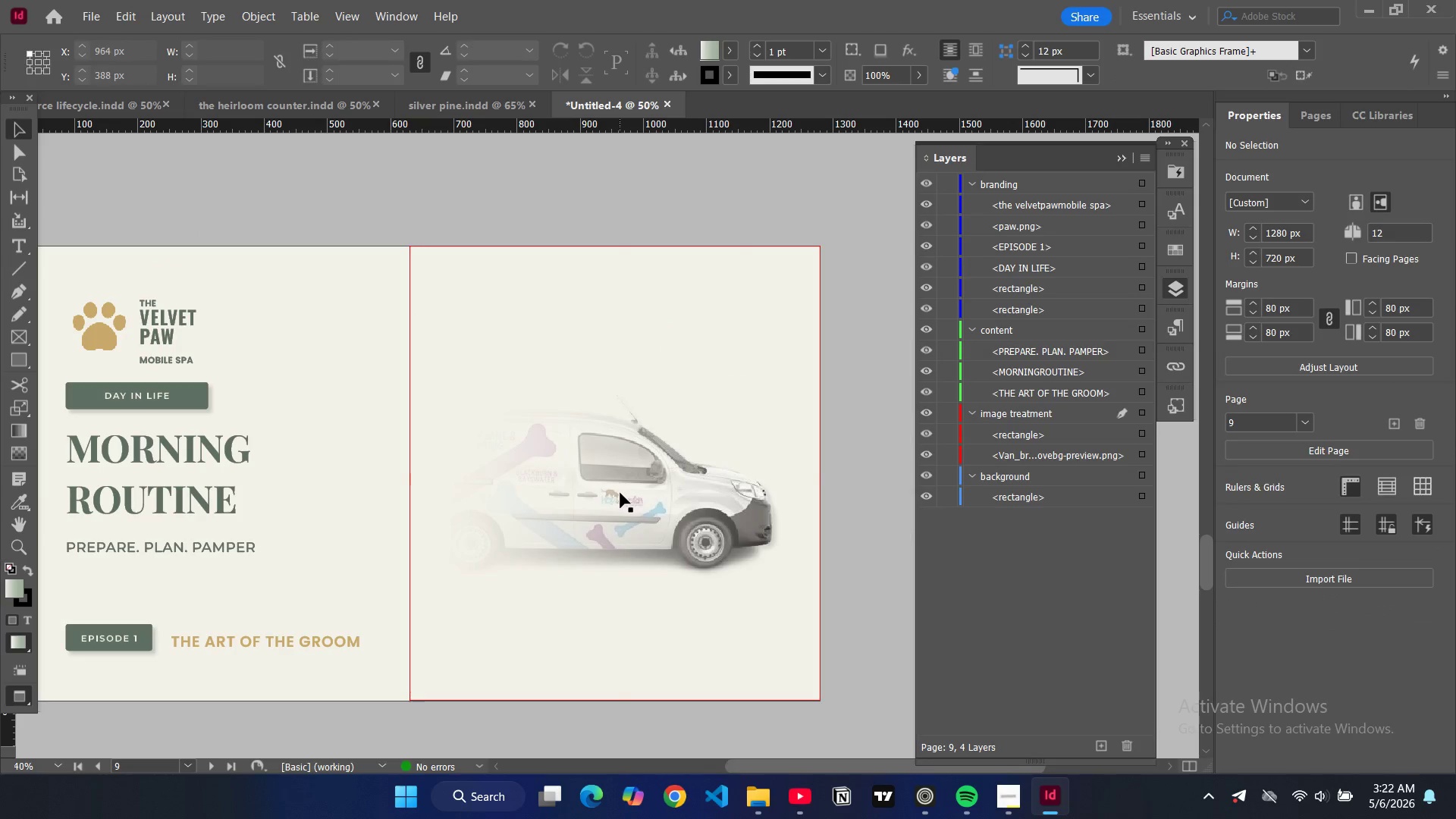 
left_click([620, 493])
 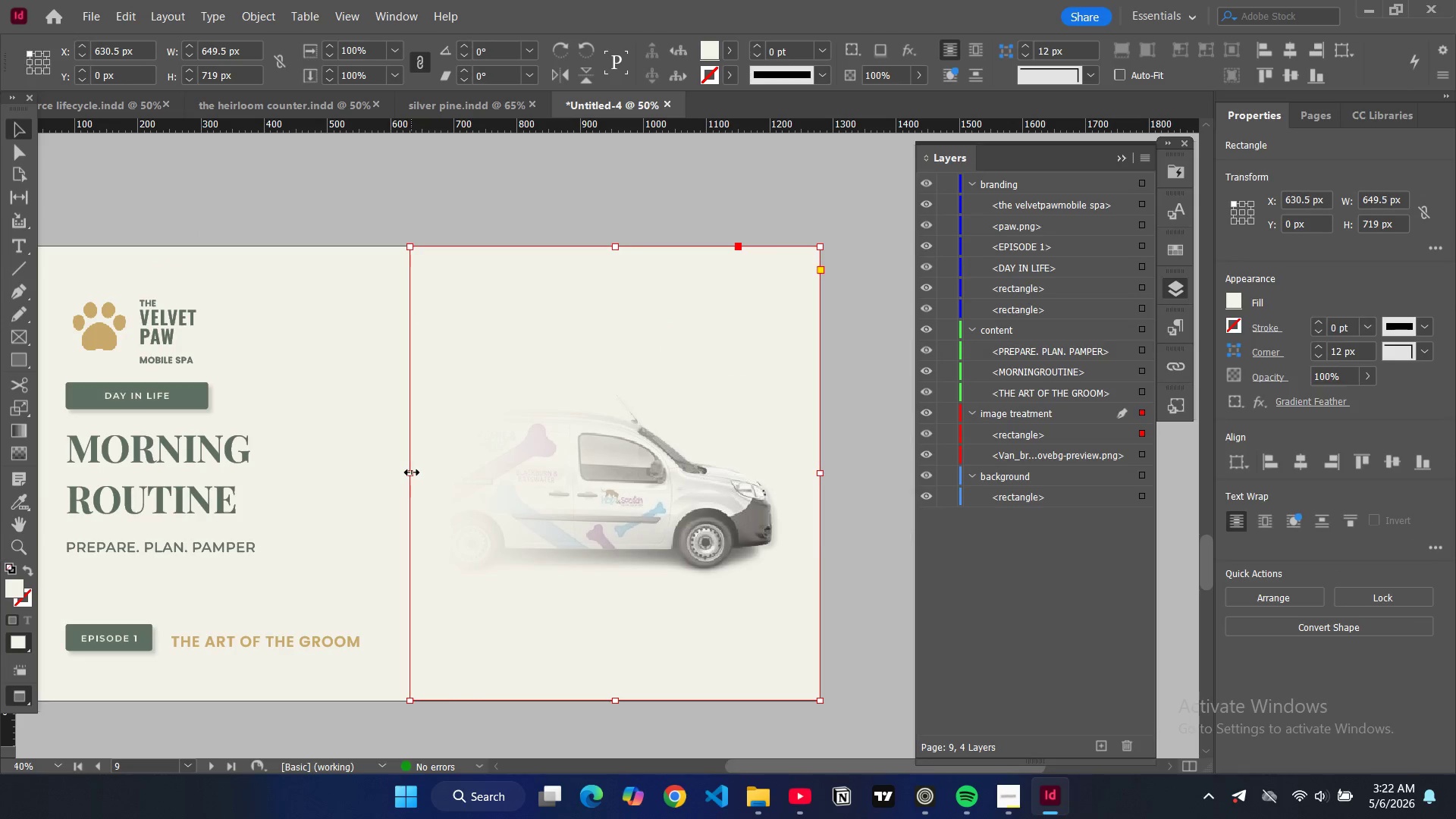 
left_click_drag(start_coordinate=[412, 472], to_coordinate=[366, 469])
 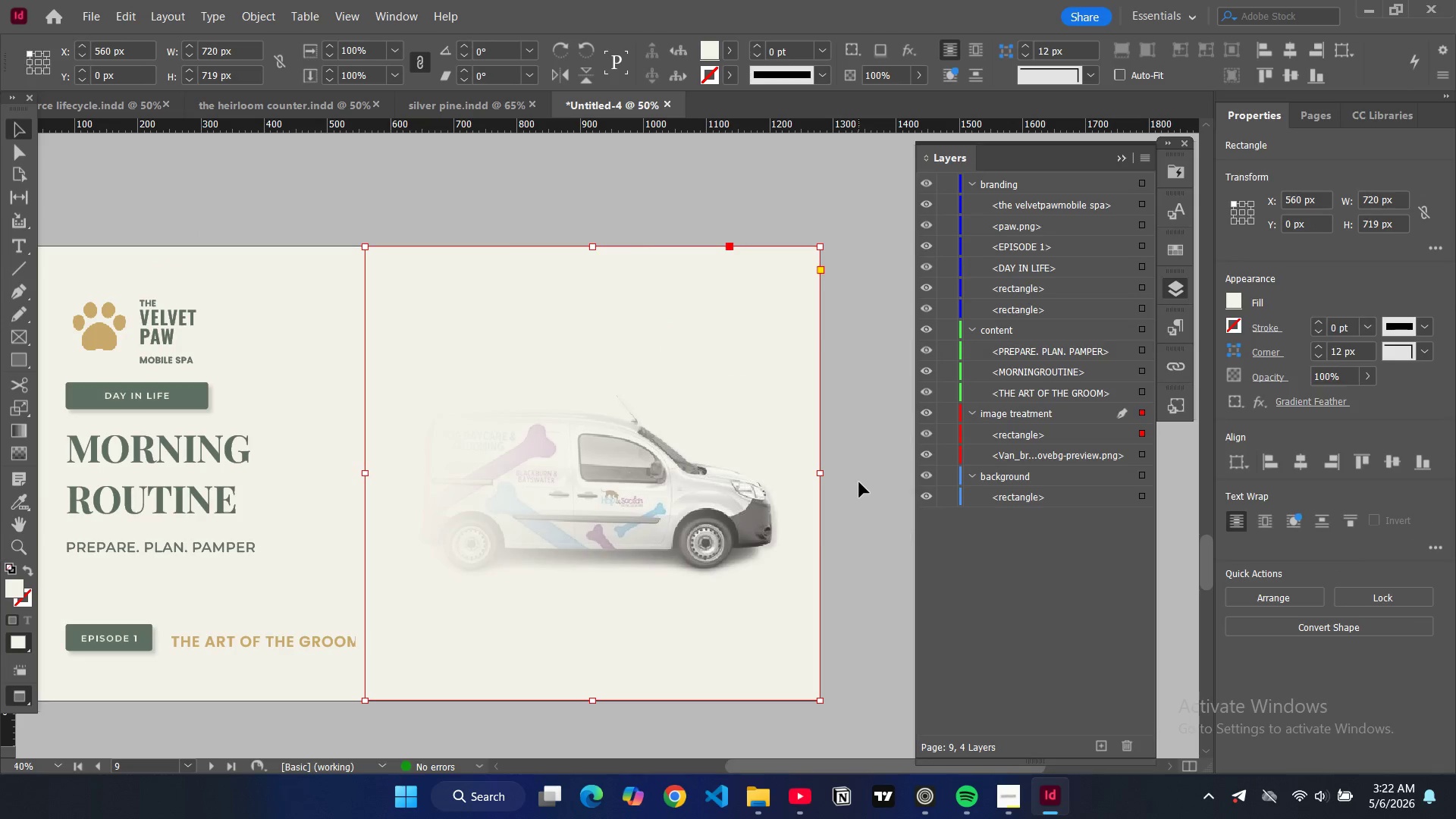 
left_click([859, 482])
 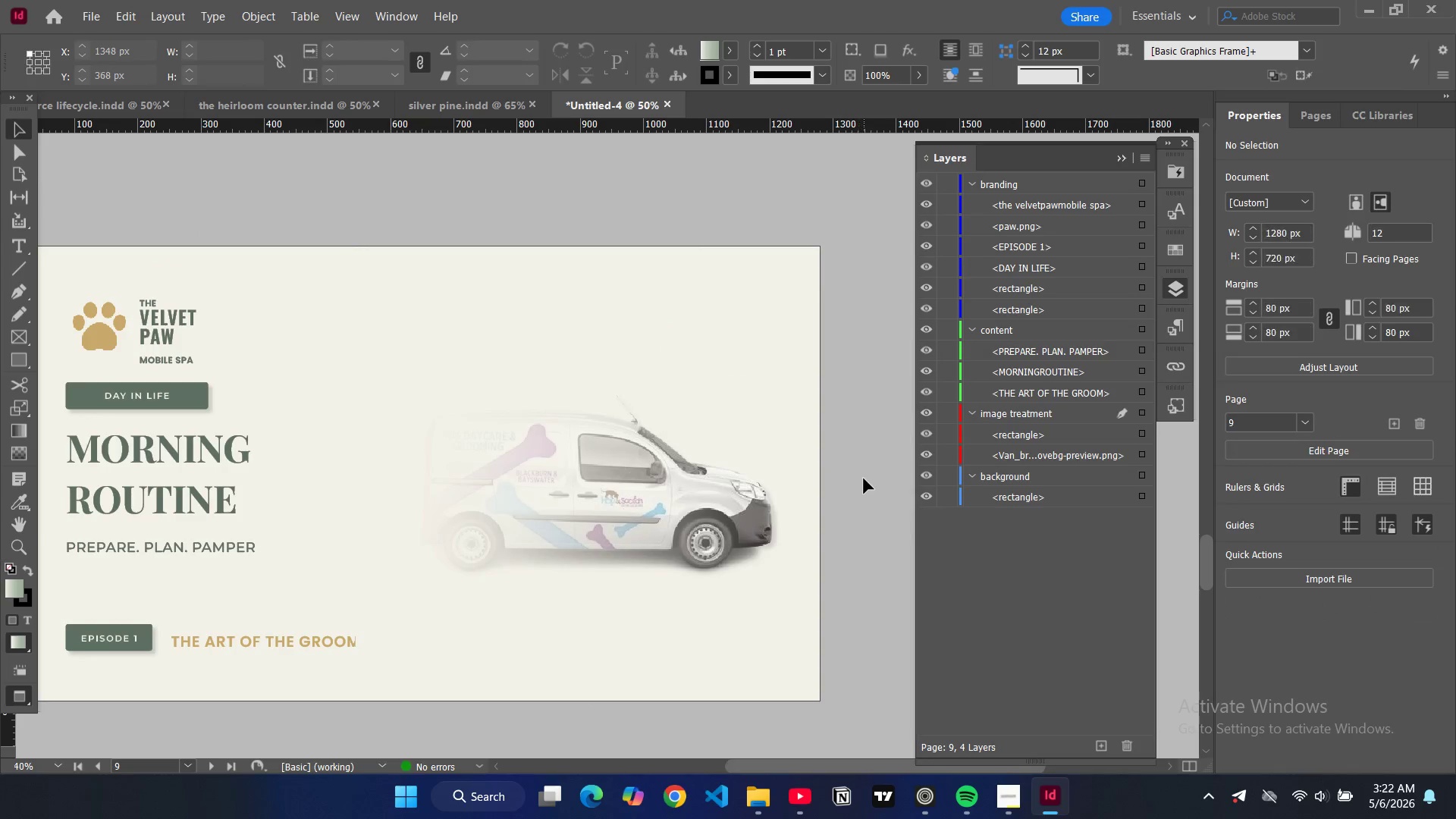 
scroll: coordinate [862, 481], scroll_direction: down, amount: 31.0
 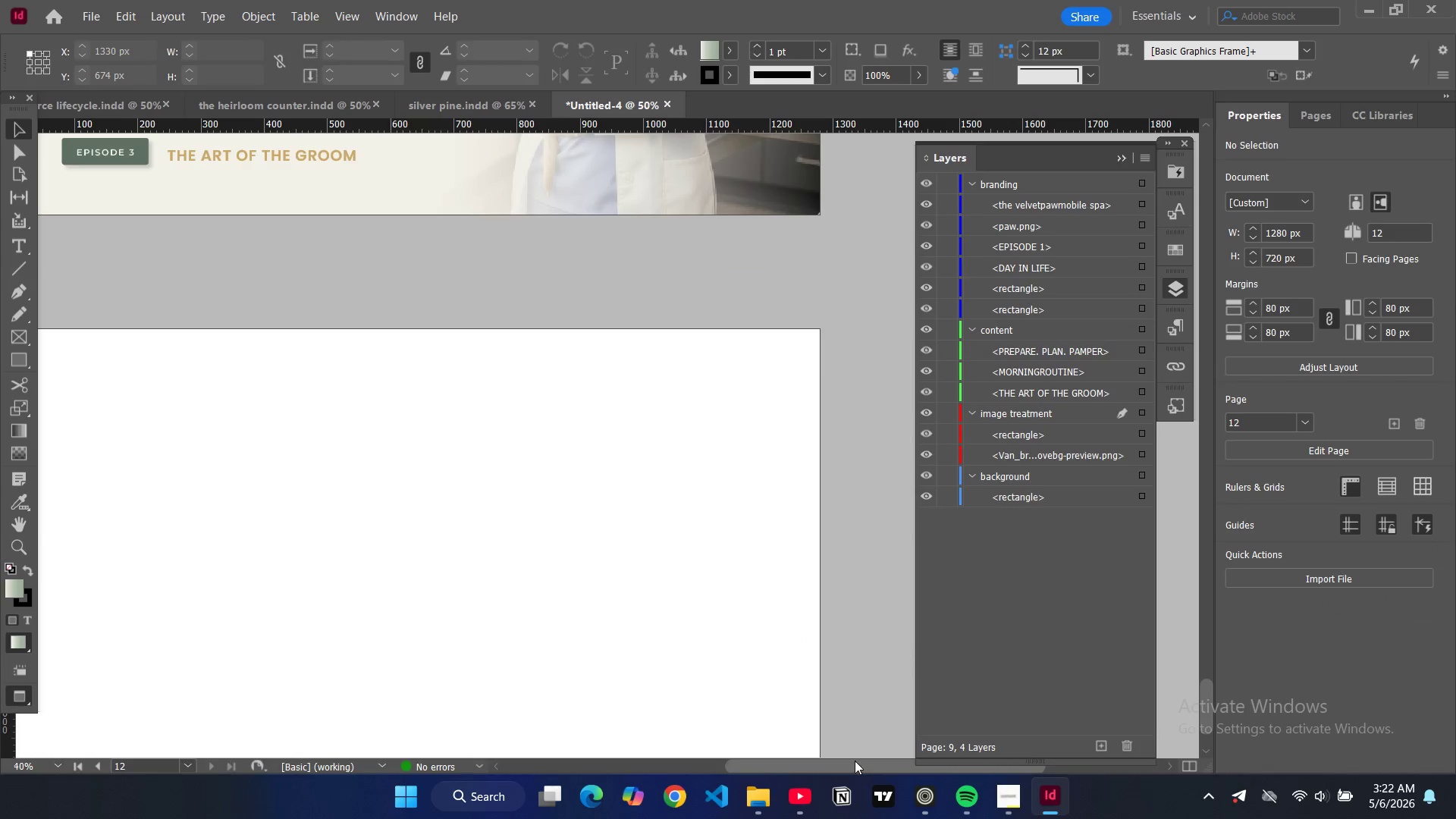 
left_click_drag(start_coordinate=[855, 764], to_coordinate=[831, 763])
 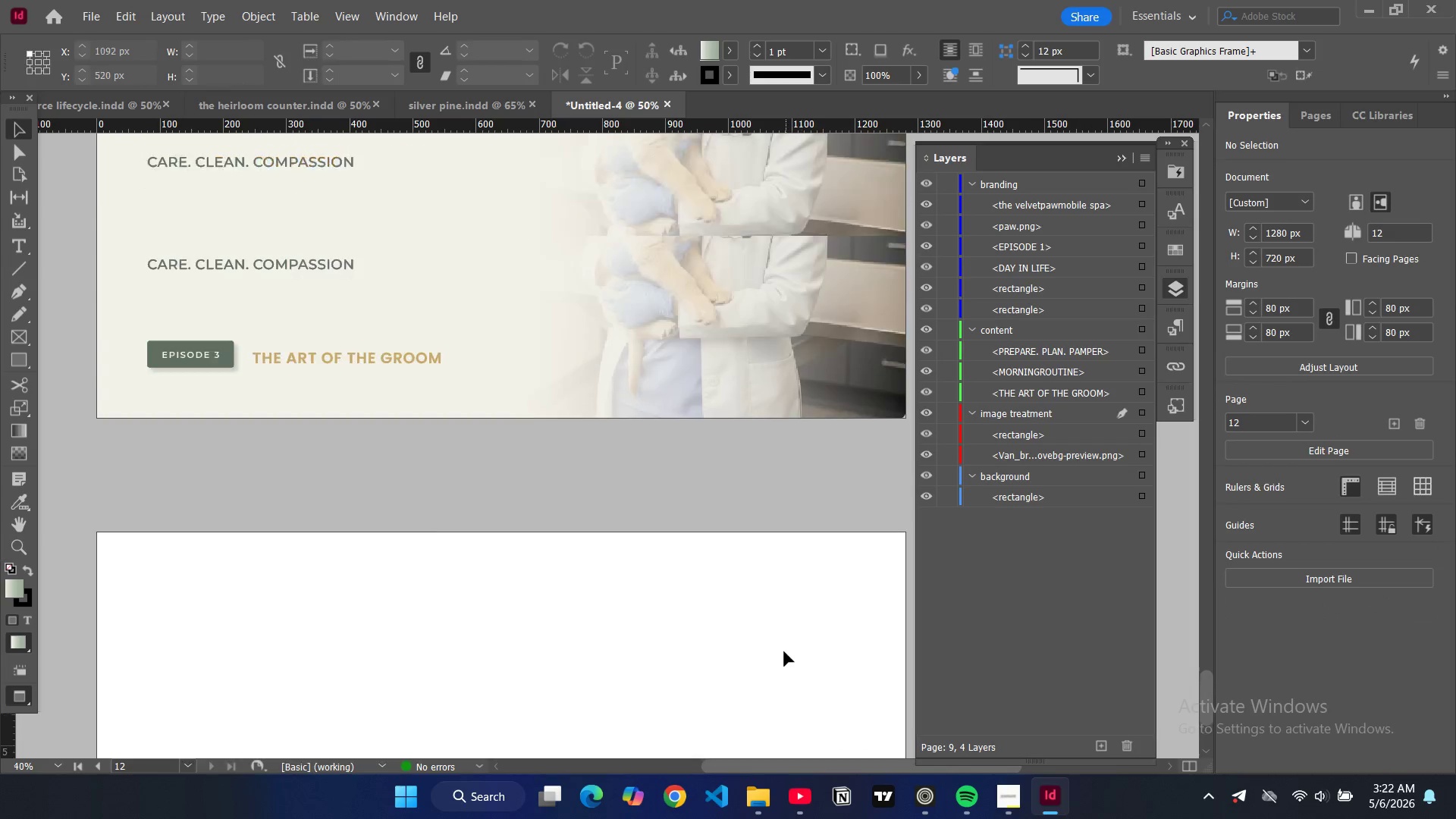 
scroll: coordinate [786, 655], scroll_direction: up, amount: 4.0
 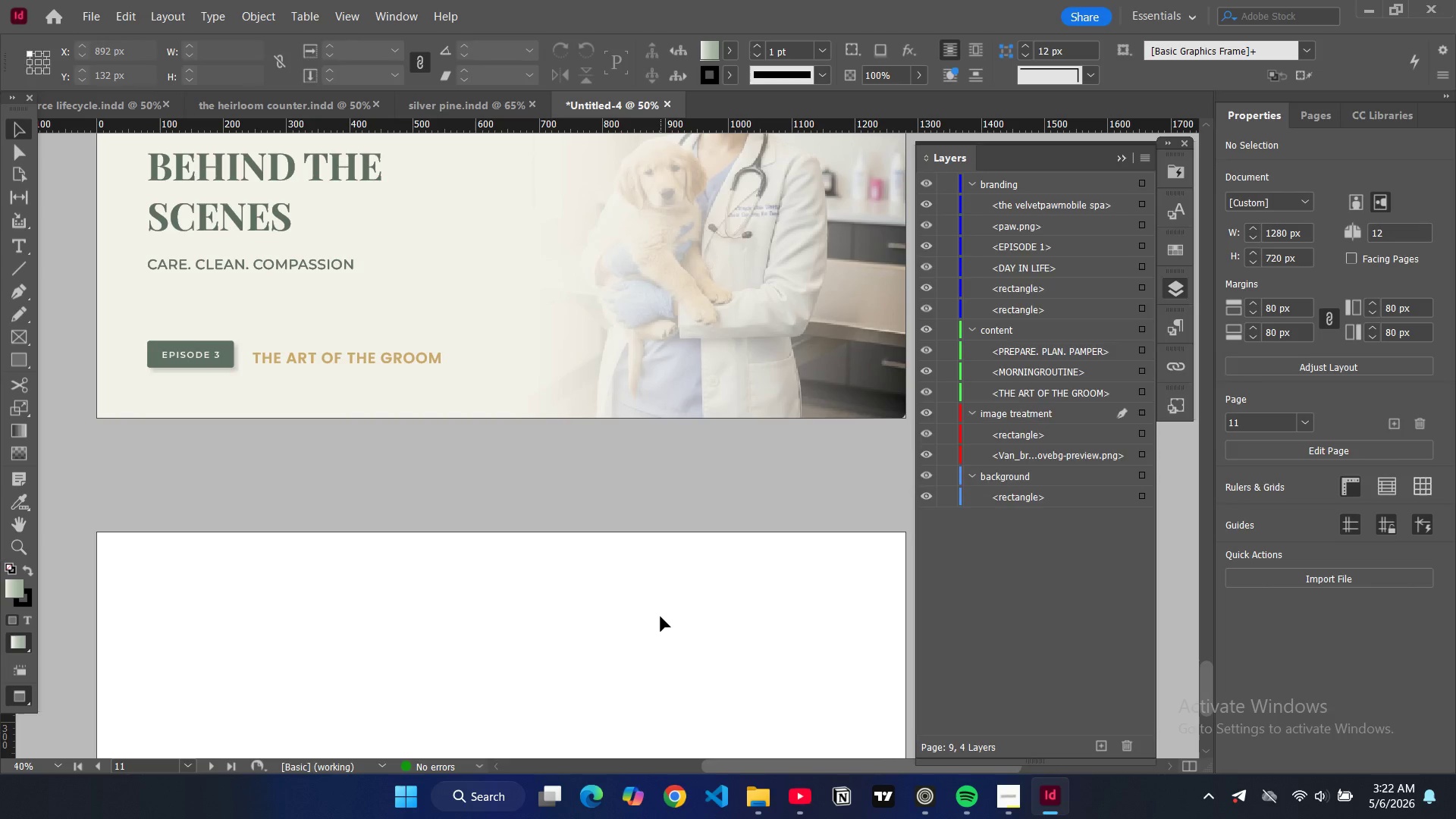 
left_click([661, 617])
 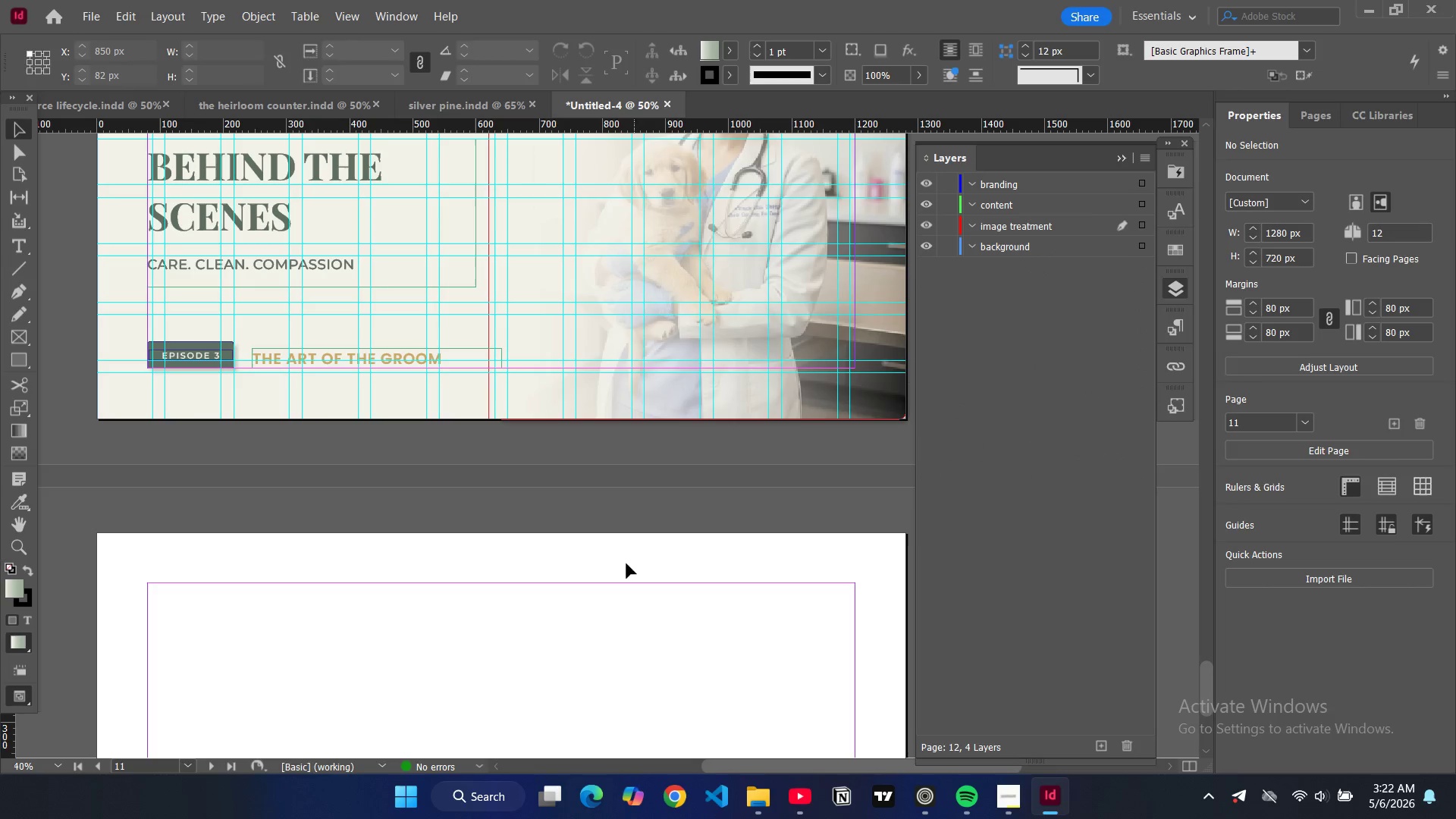 
key(W)
 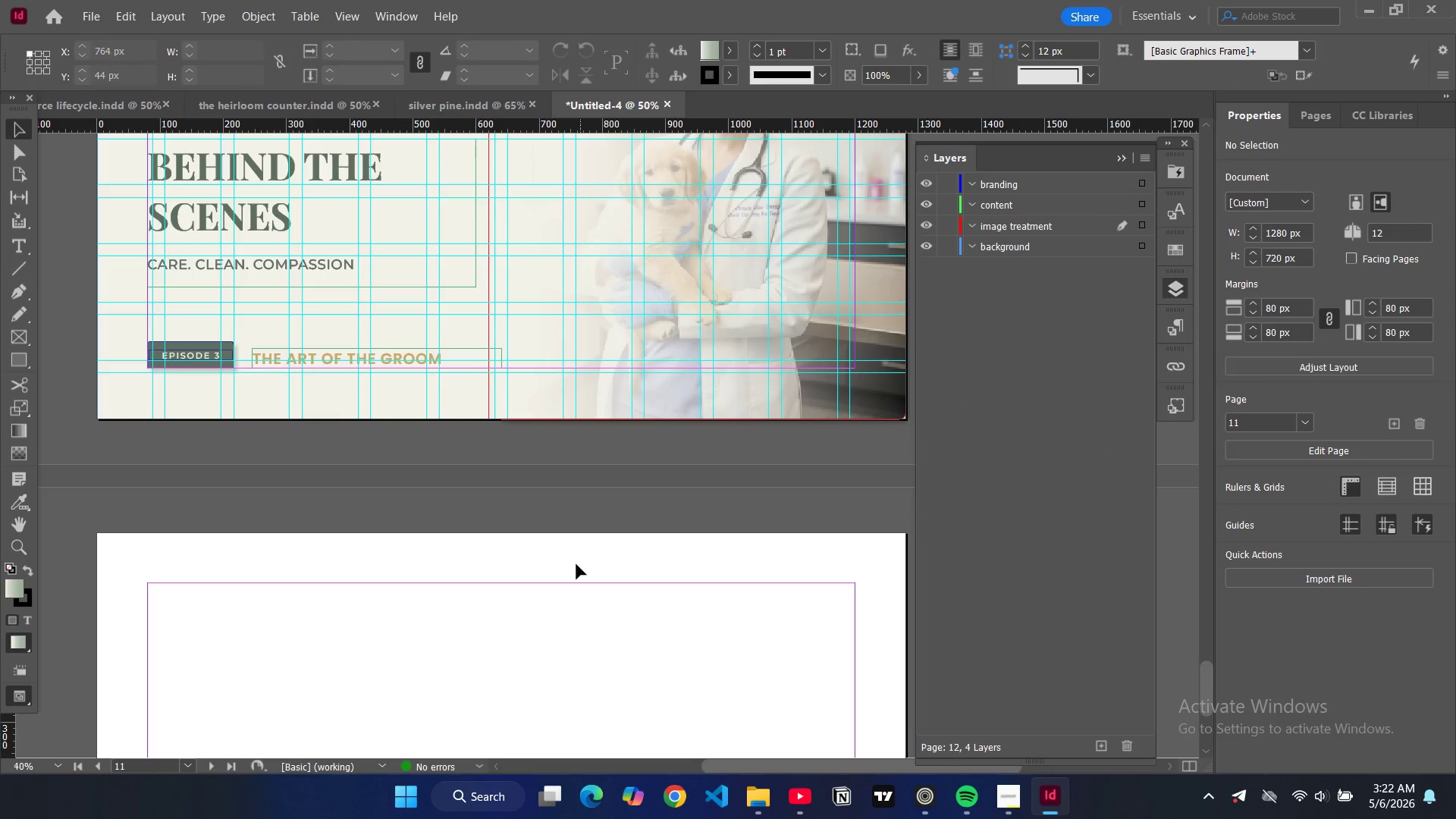 
left_click([573, 569])
 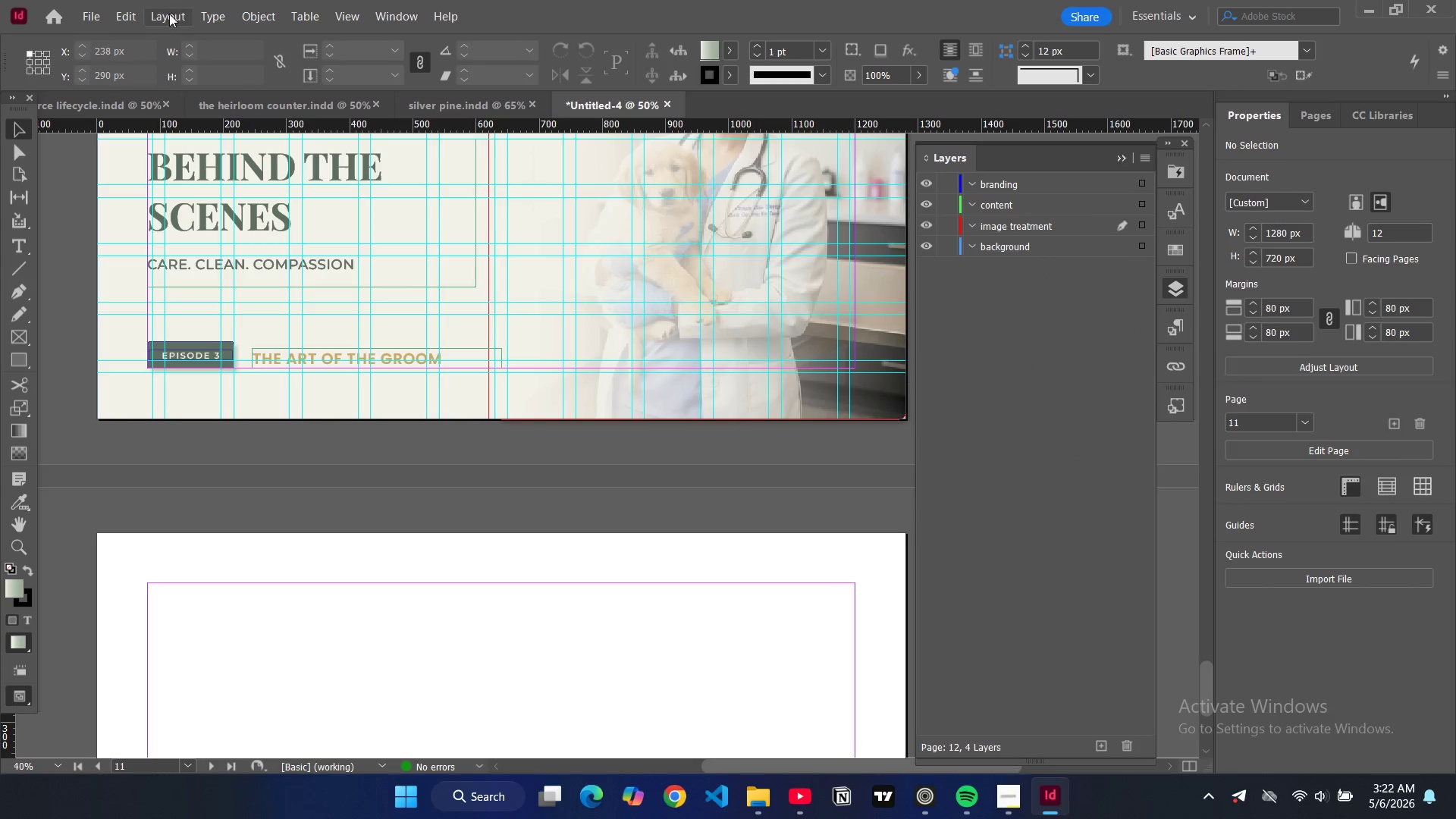 
left_click([168, 12])
 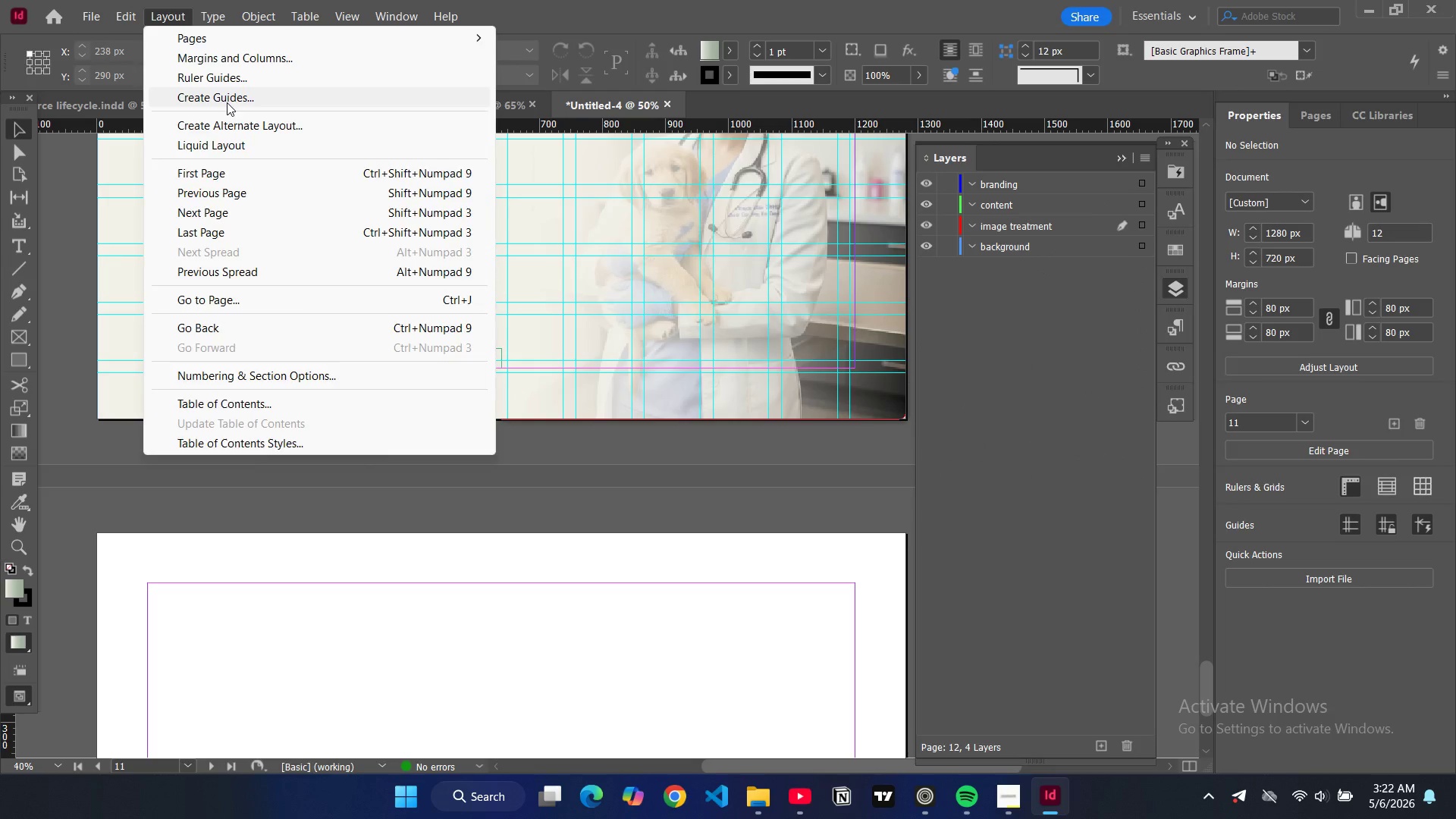 
left_click([227, 102])
 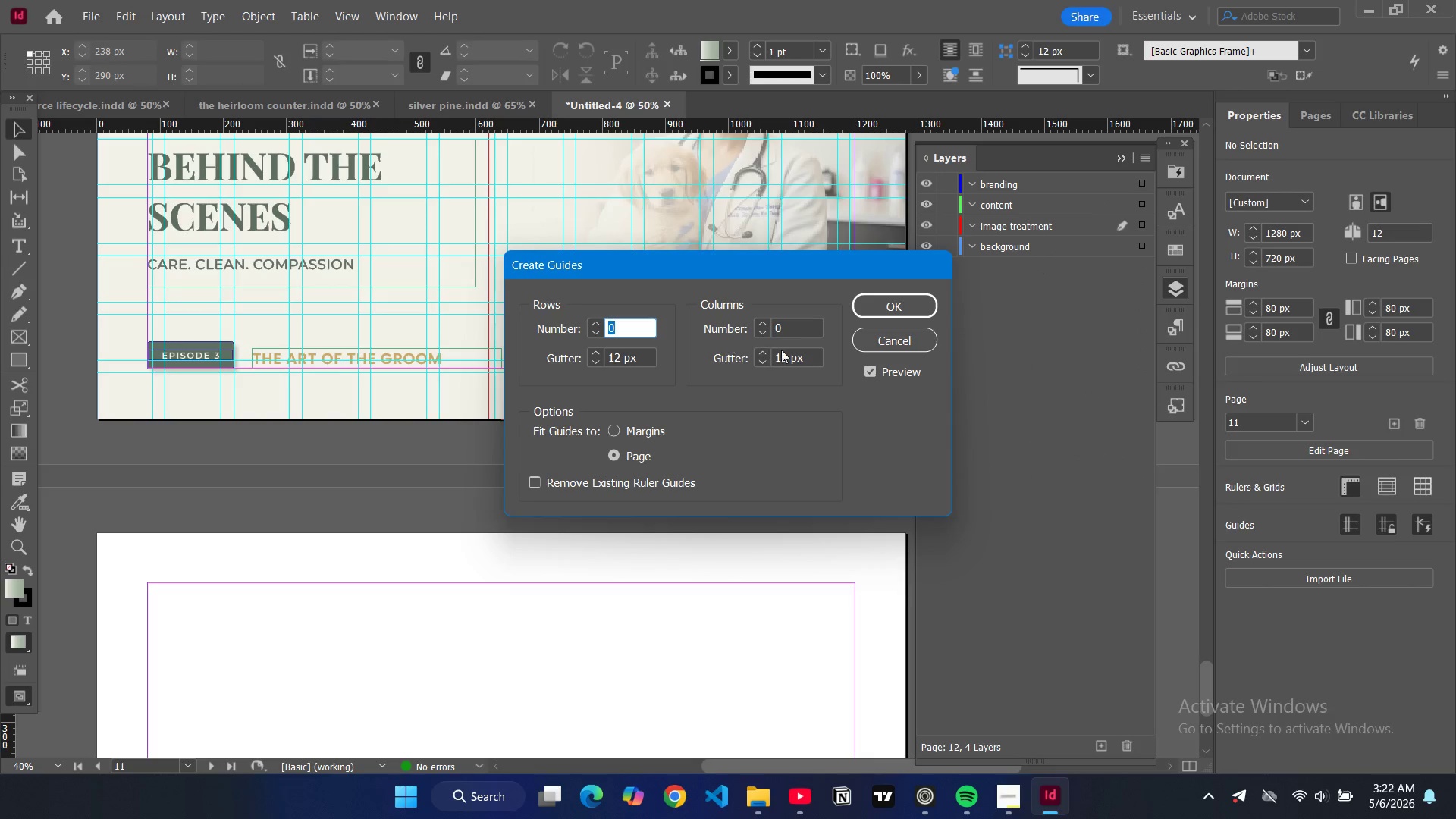 
key(8)
 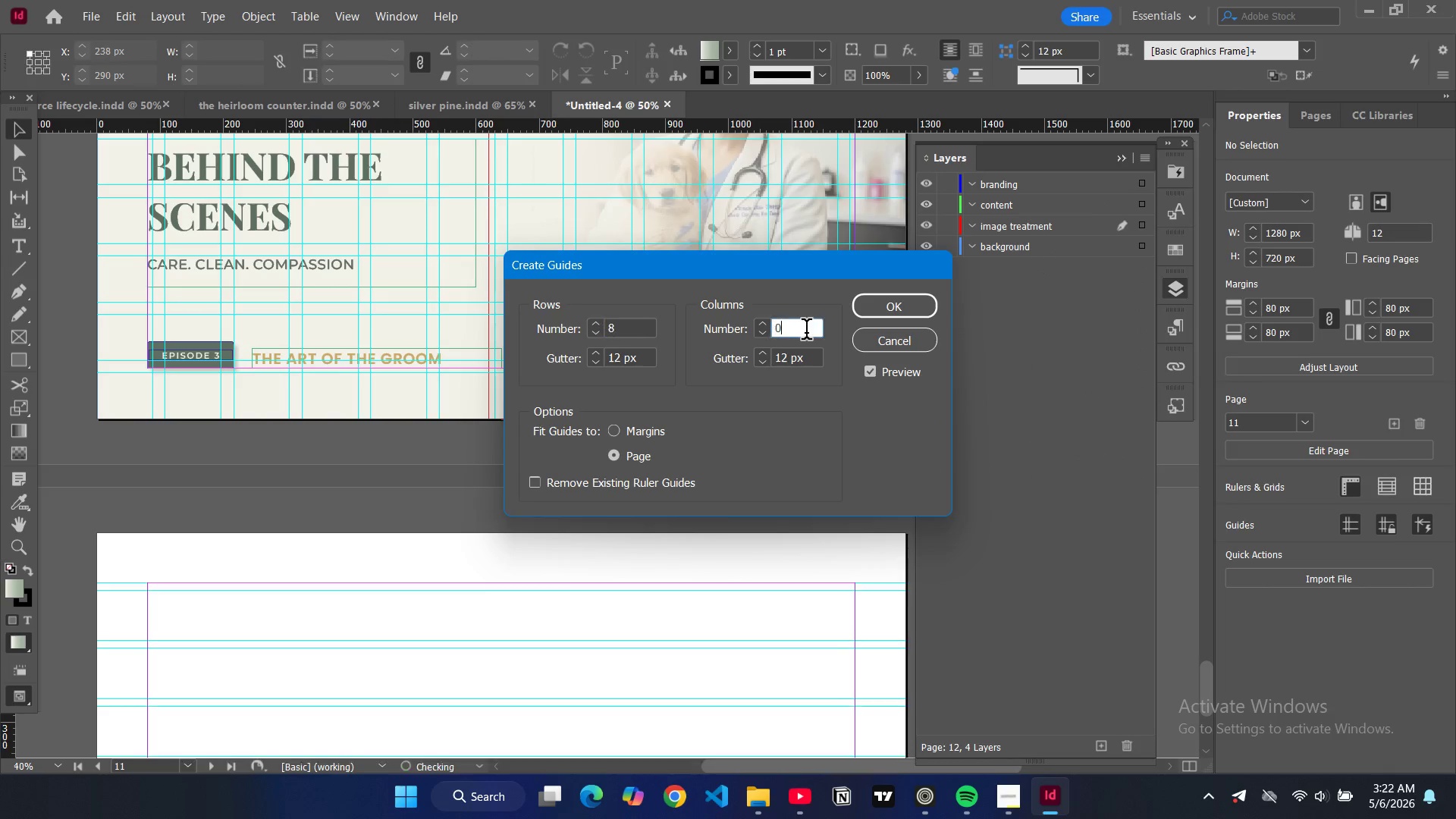 
double_click([806, 332])
 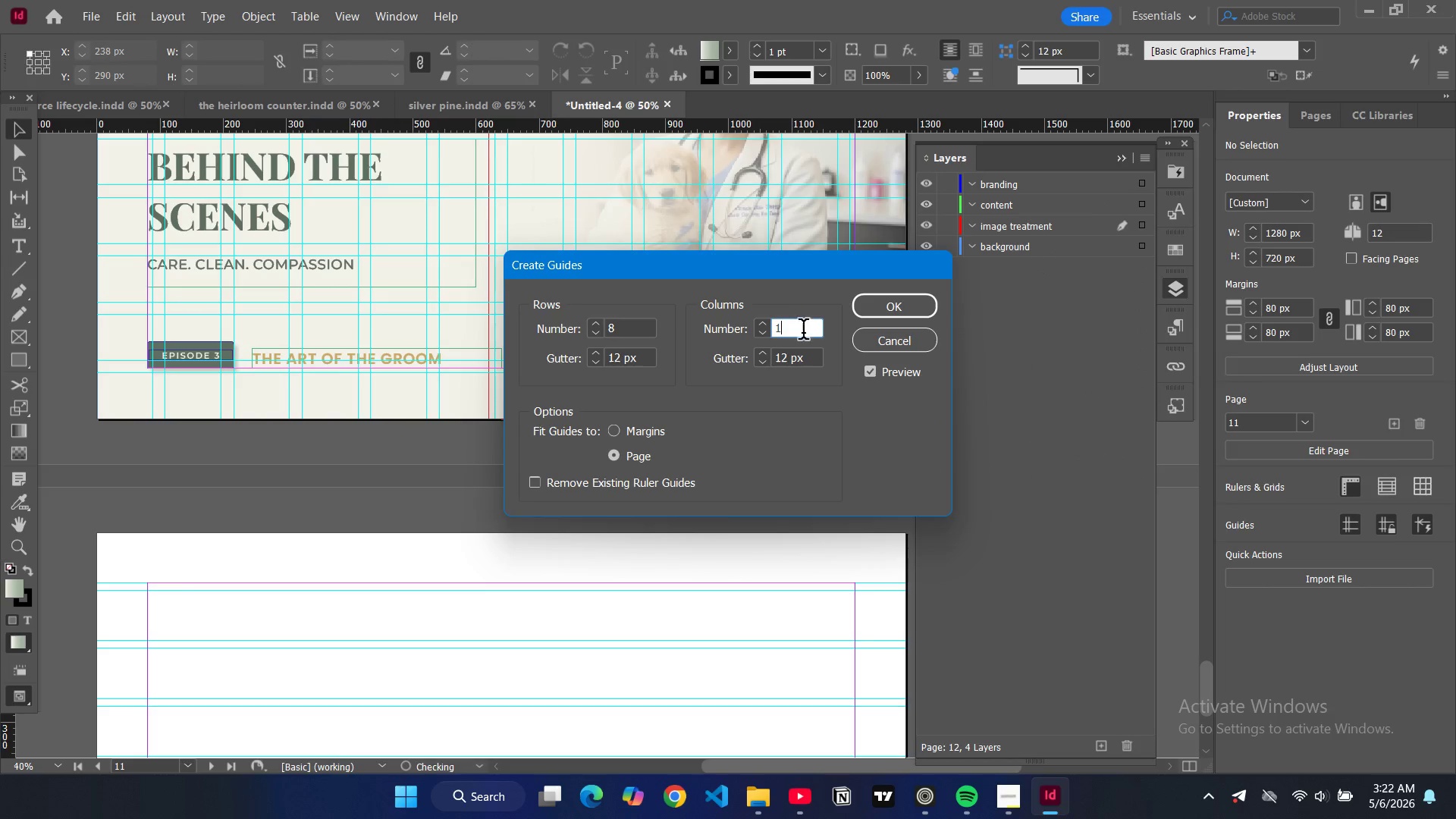 
type(12)
 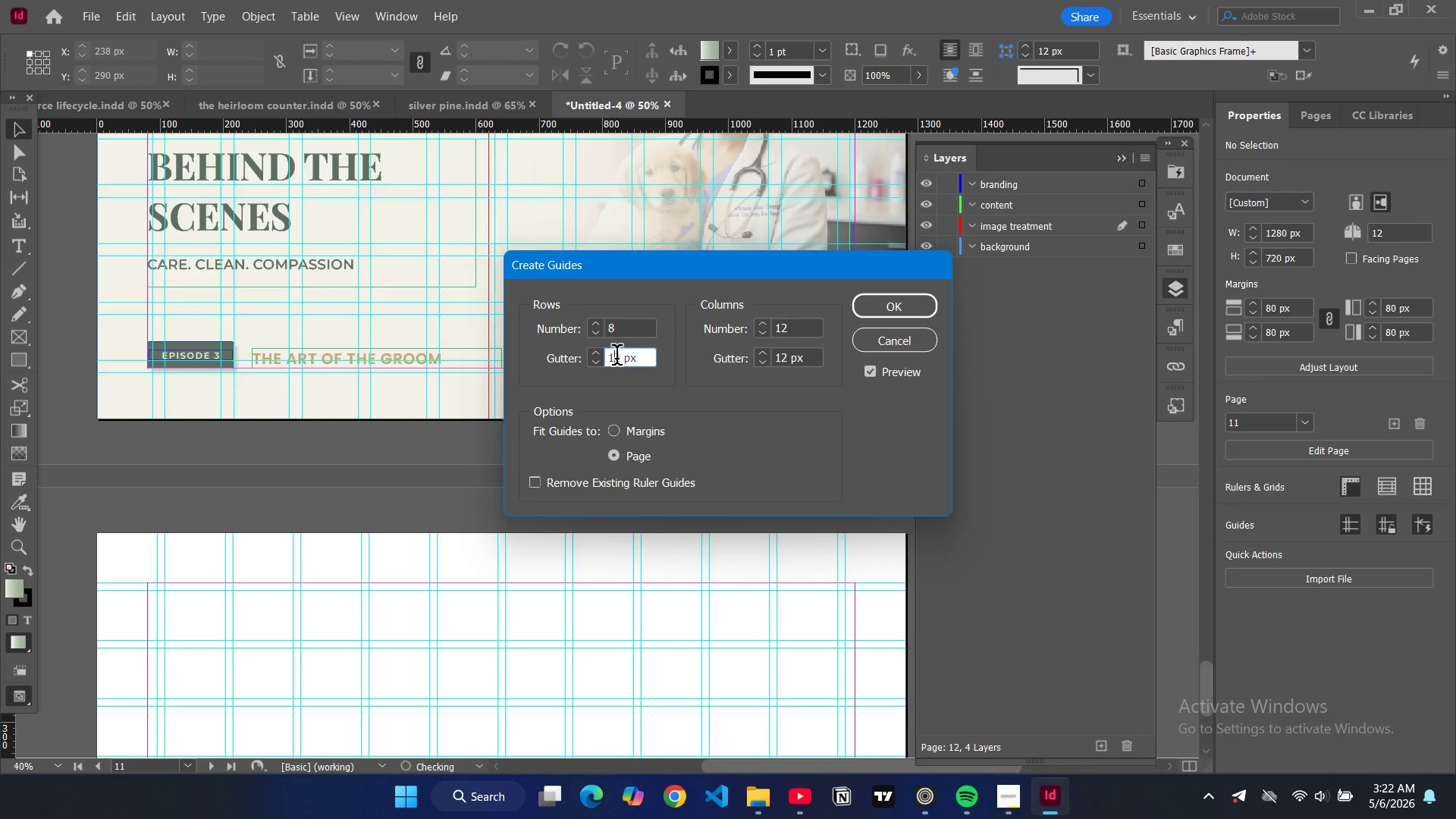 
double_click([617, 358])
 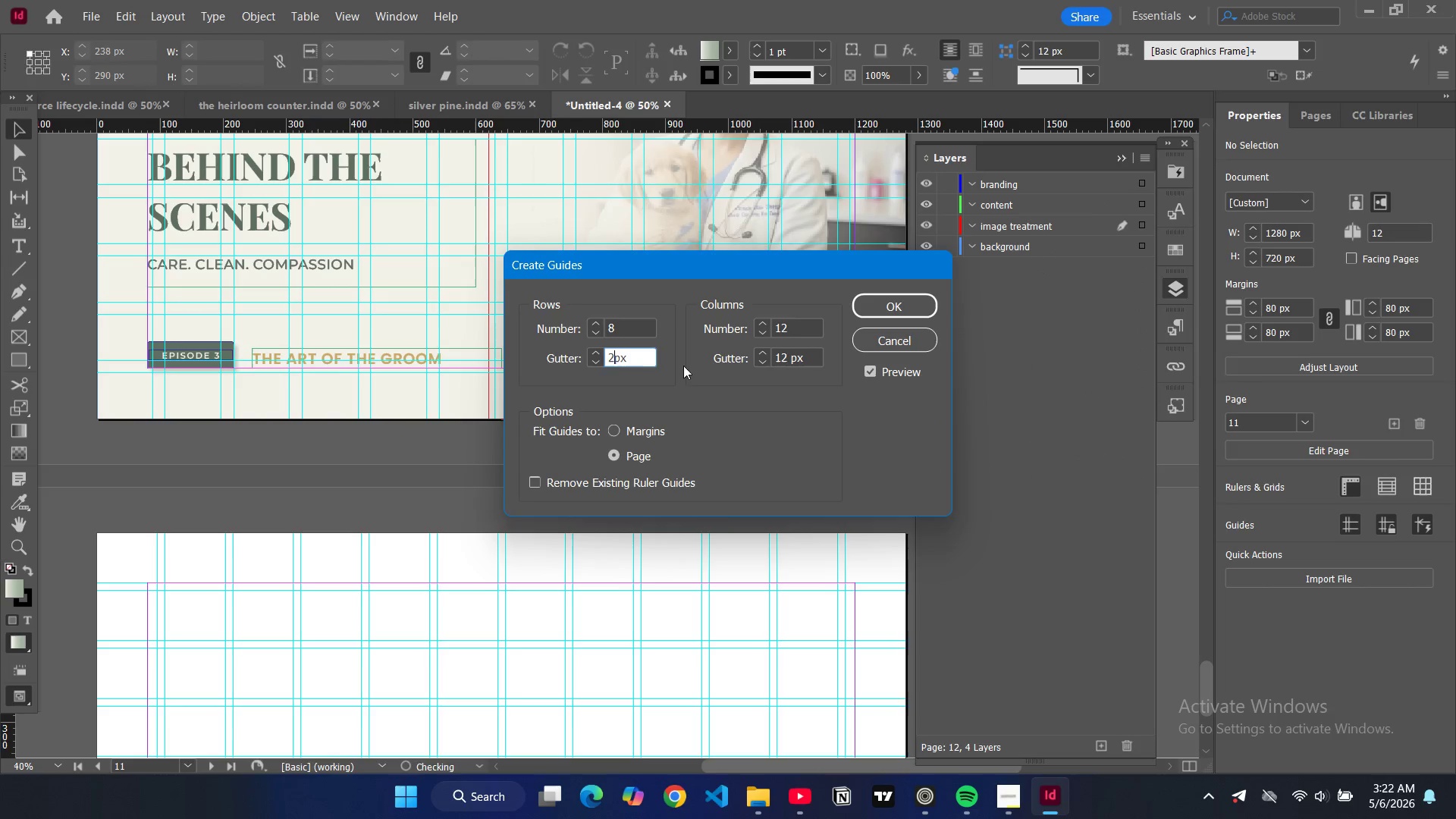 
type(20)
 